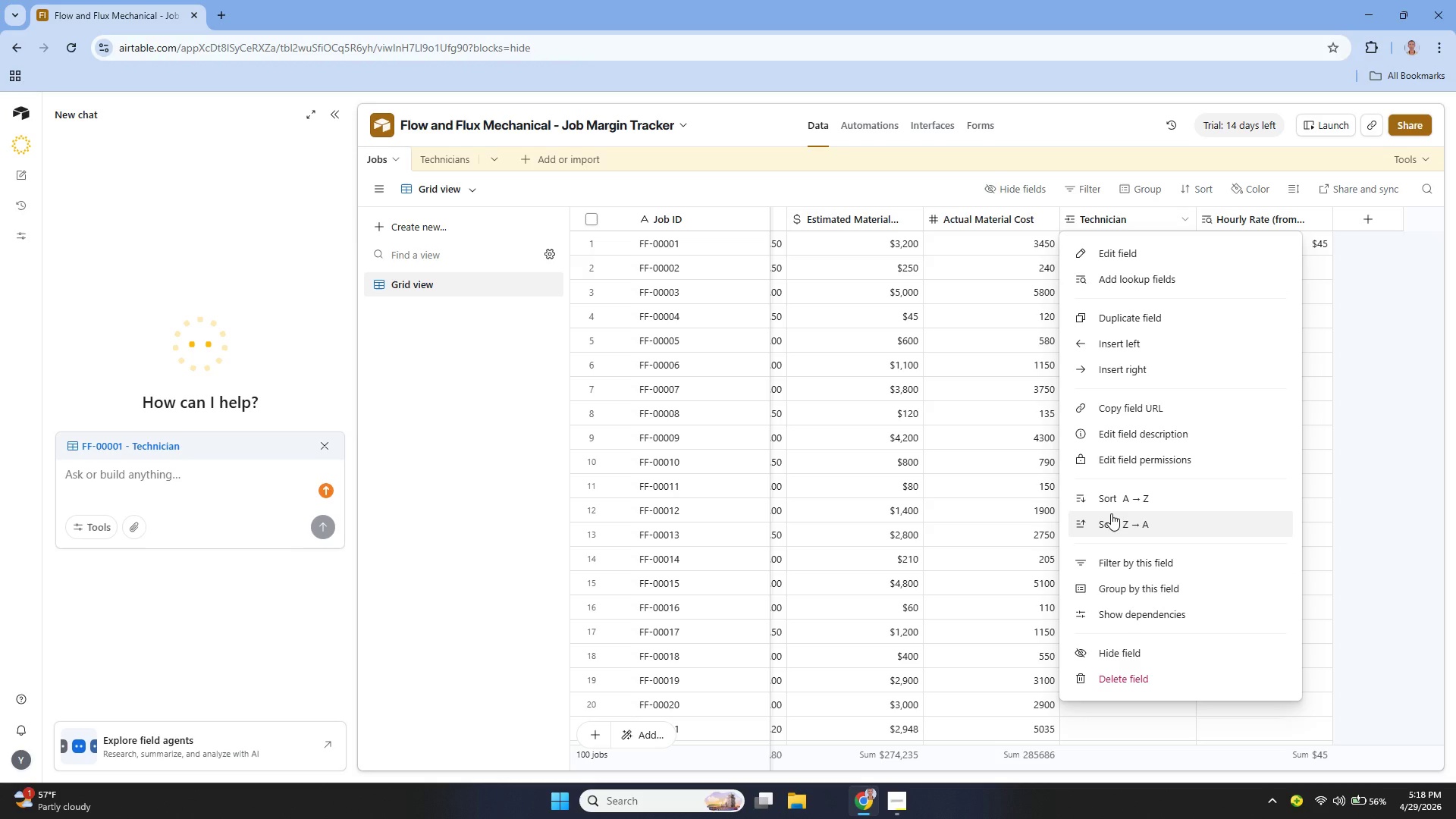 
left_click([1383, 318])
 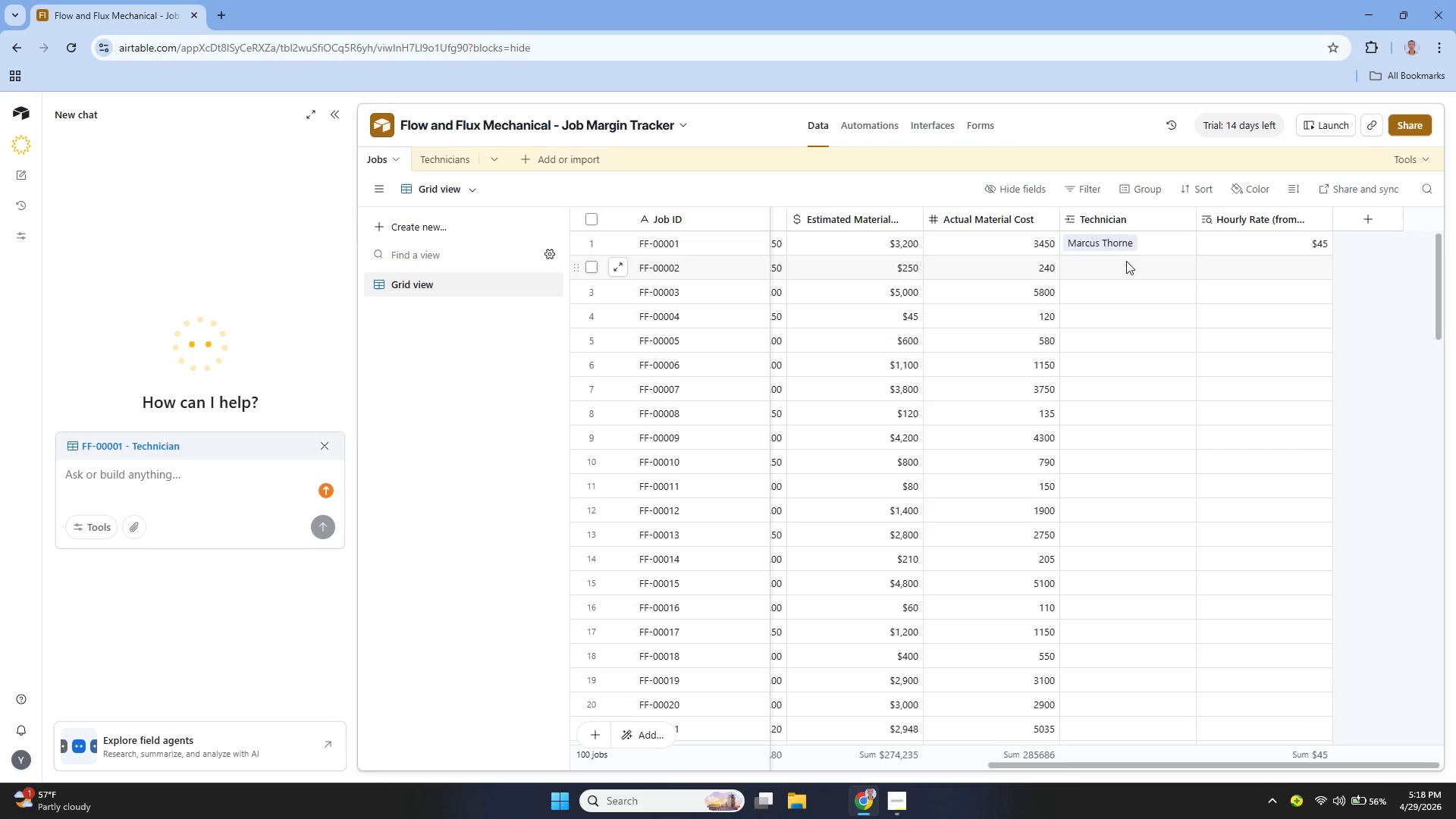 
left_click([1125, 265])
 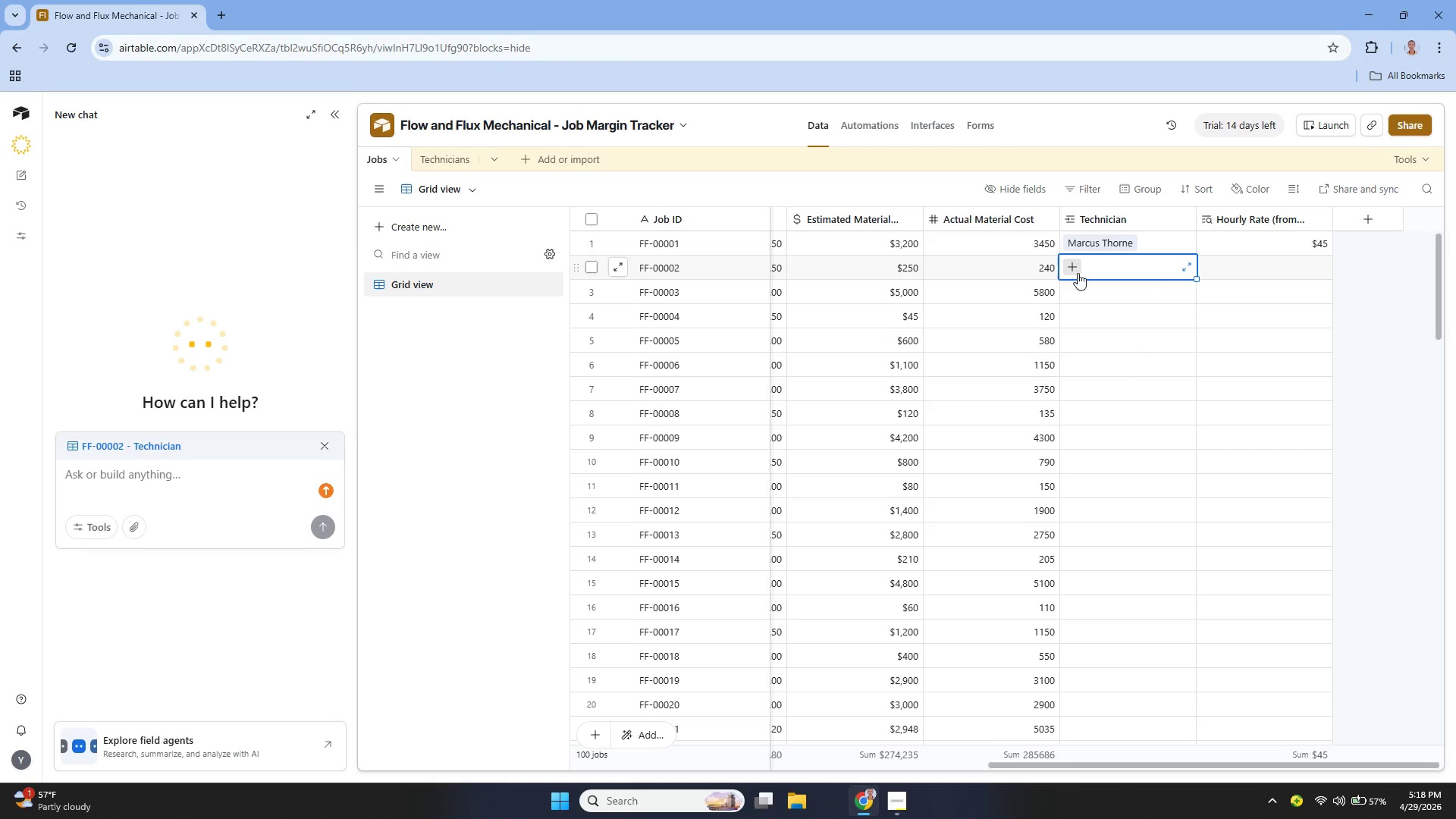 
left_click([1077, 272])
 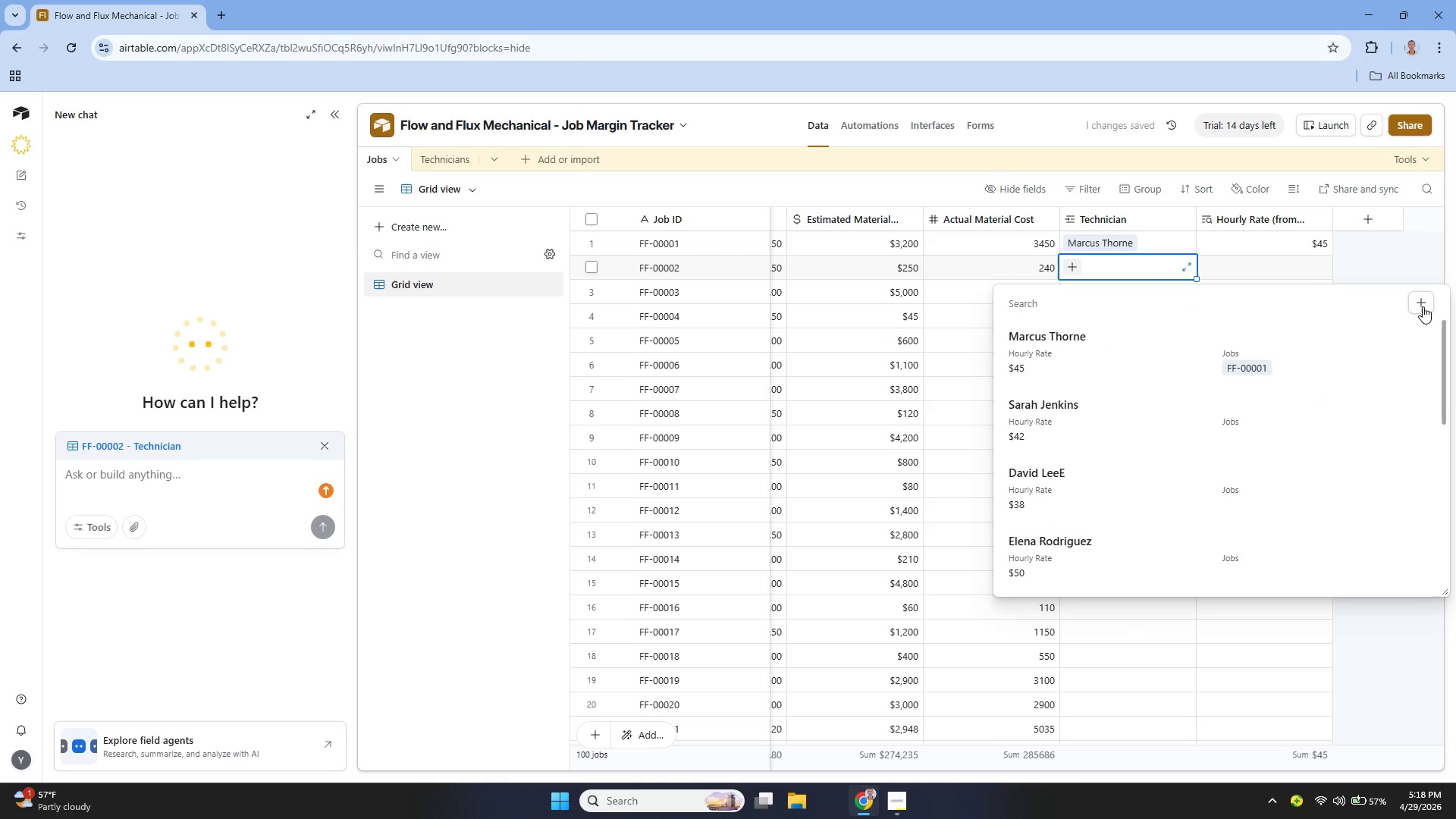 
wait(5.3)
 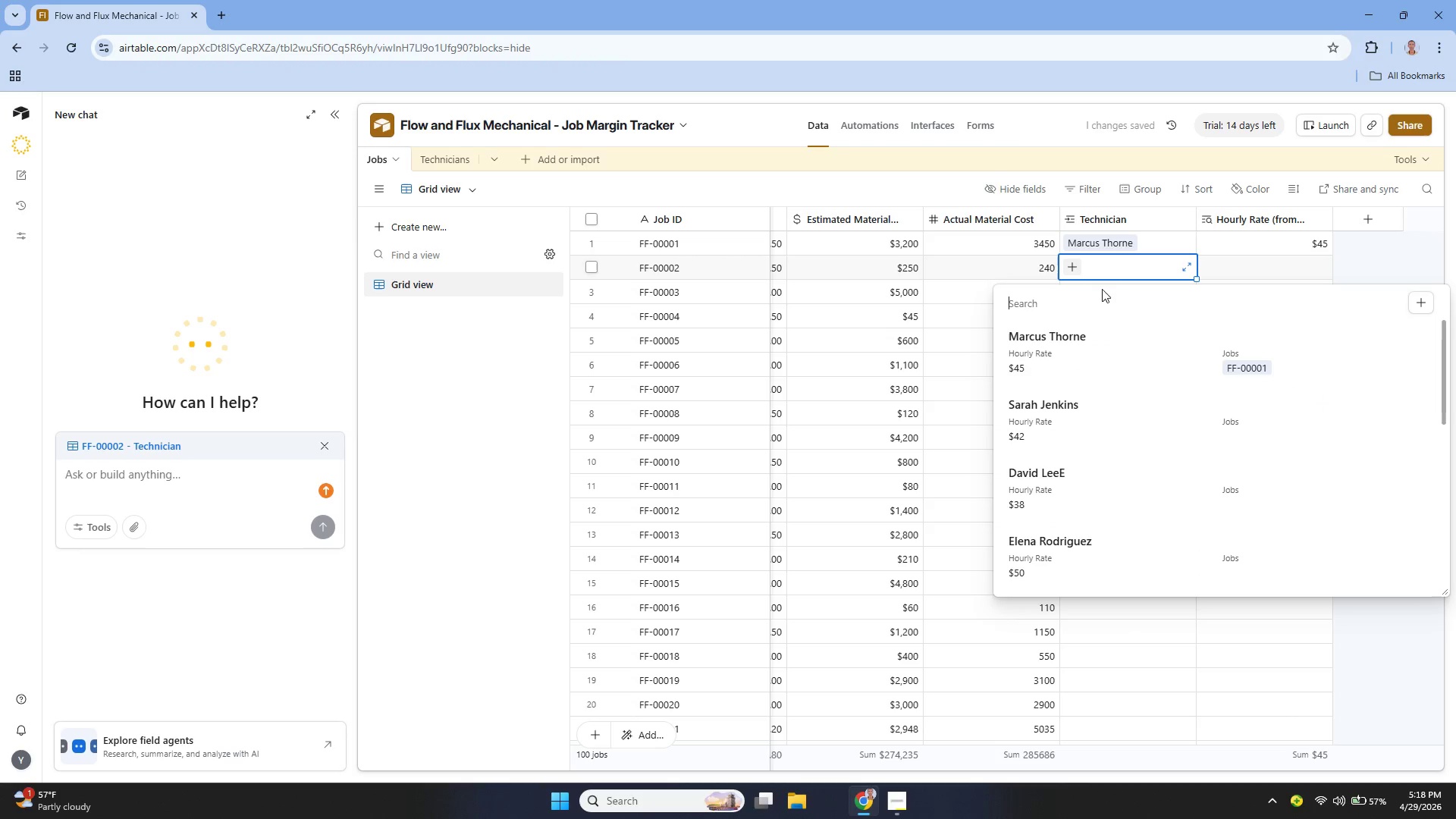 
left_click([1087, 406])
 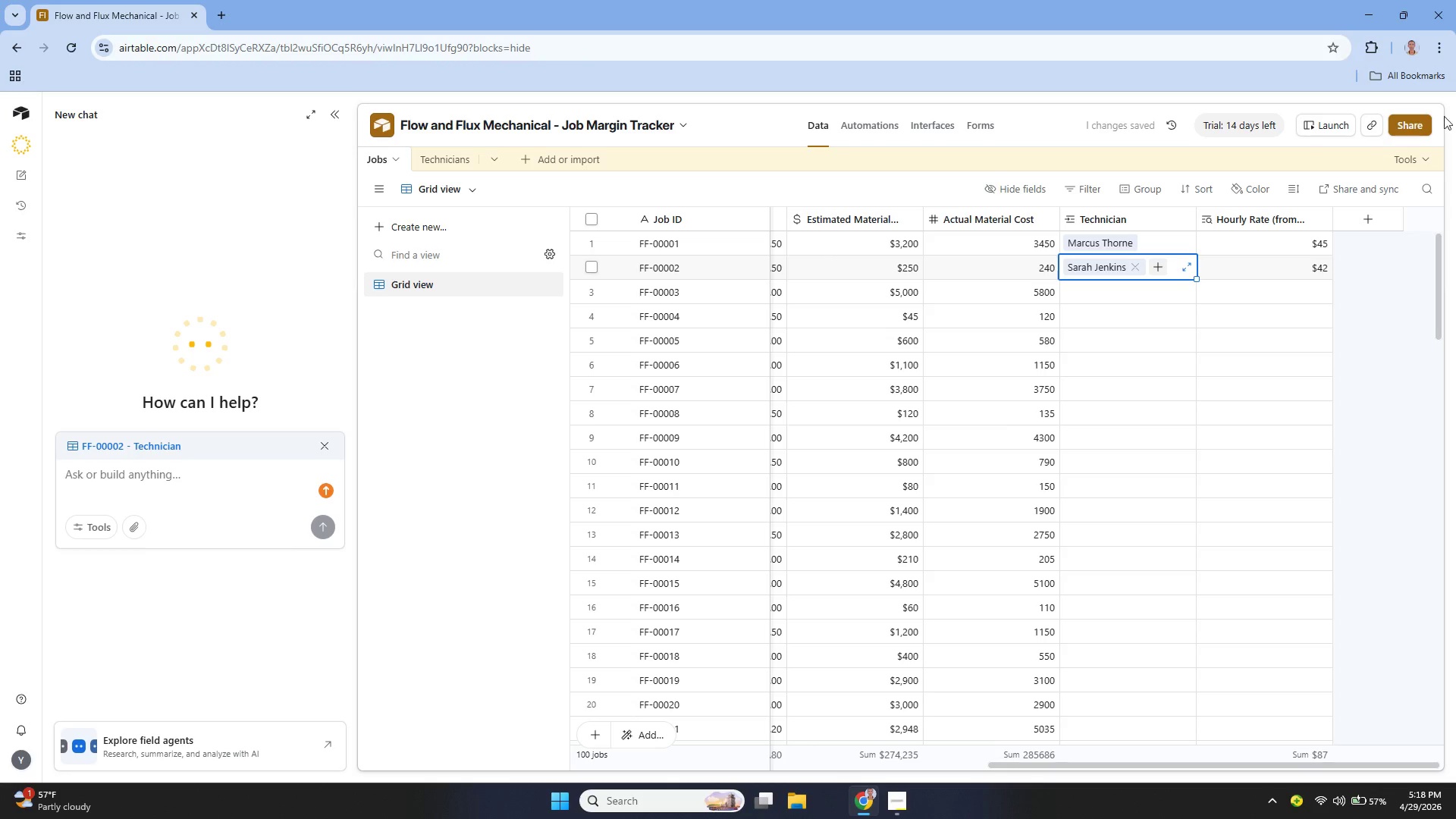 
wait(6.03)
 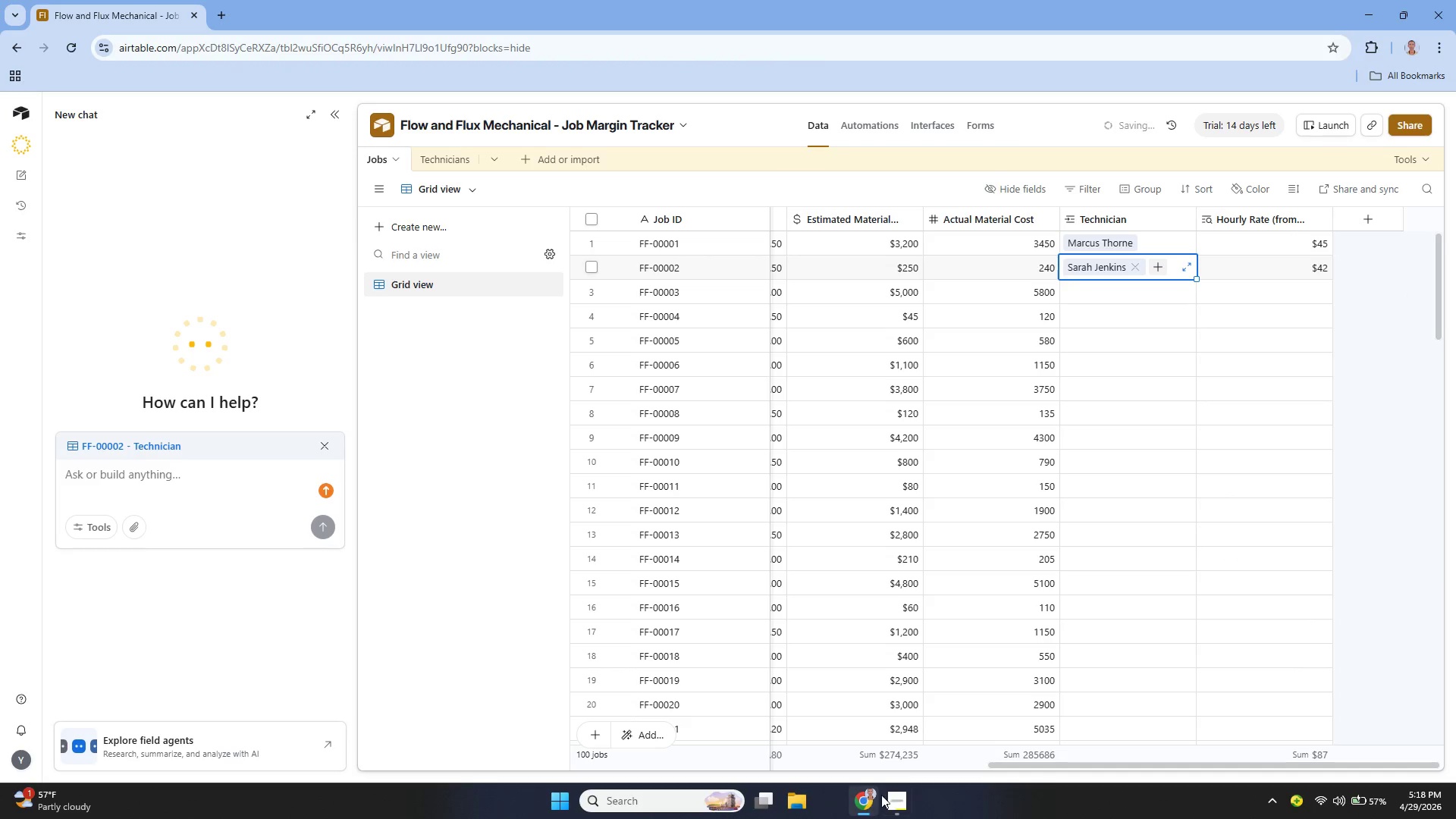 
left_click([427, 162])
 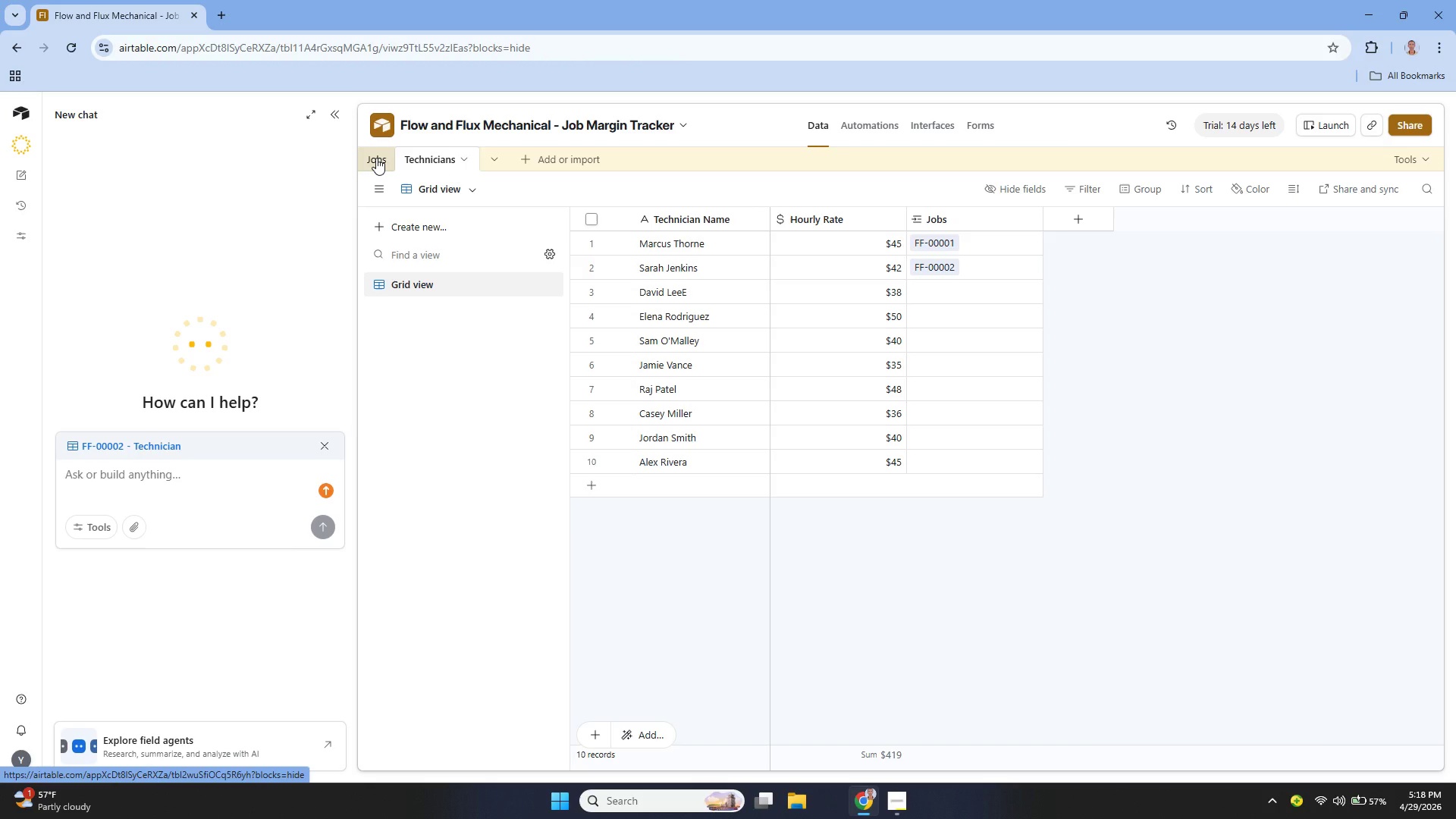 
left_click([376, 158])
 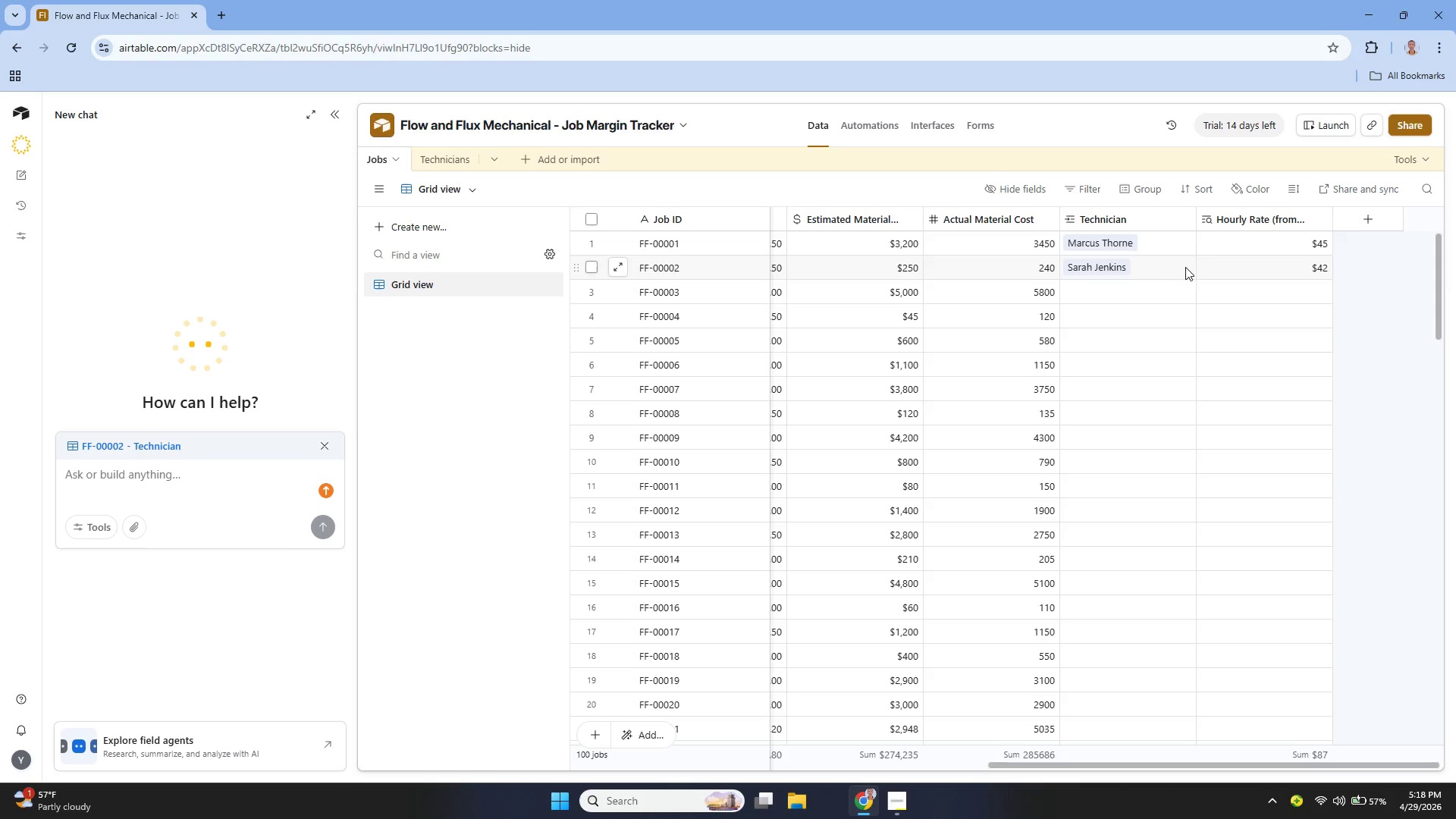 
left_click([1117, 263])
 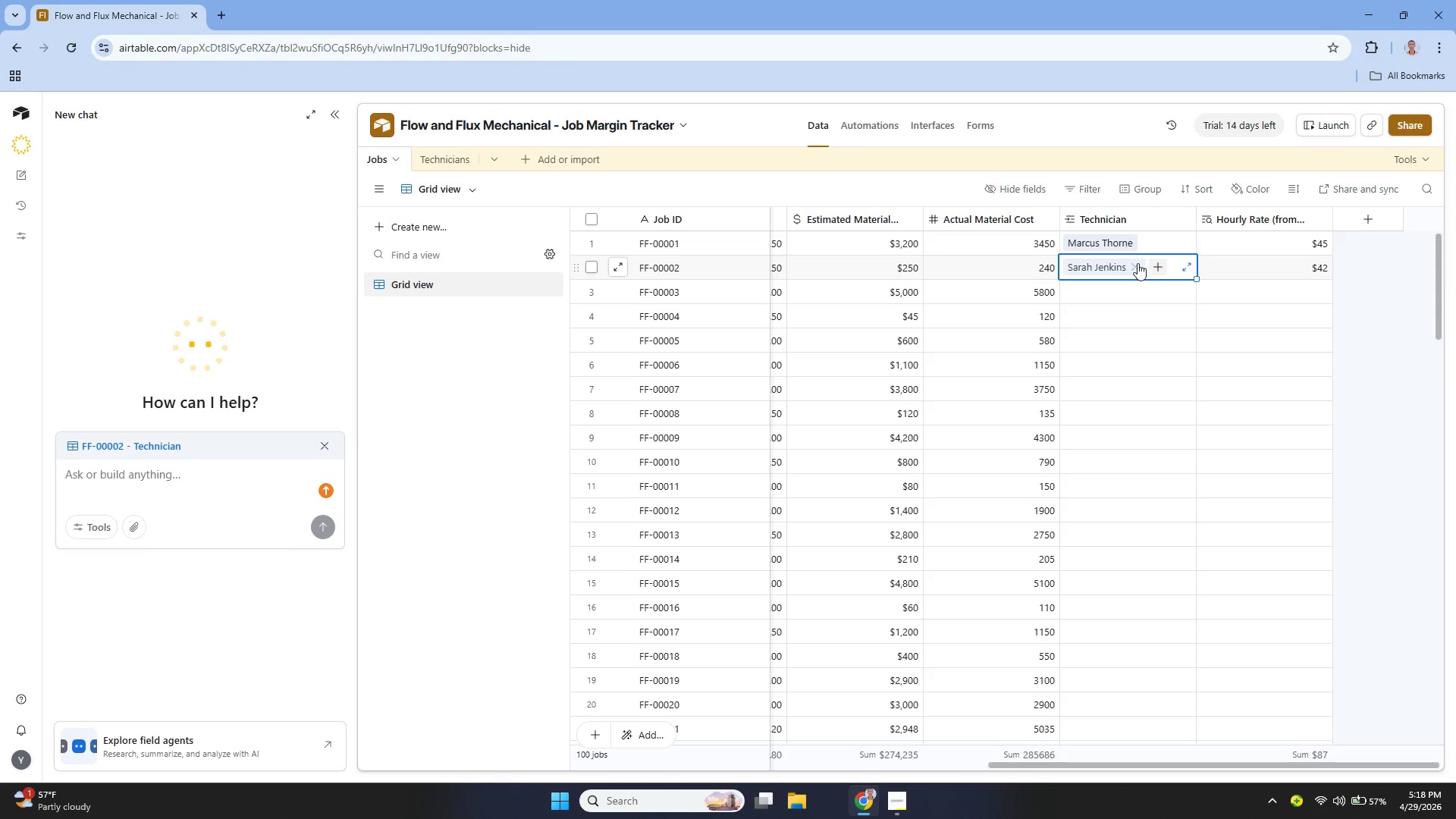 
left_click([1138, 263])
 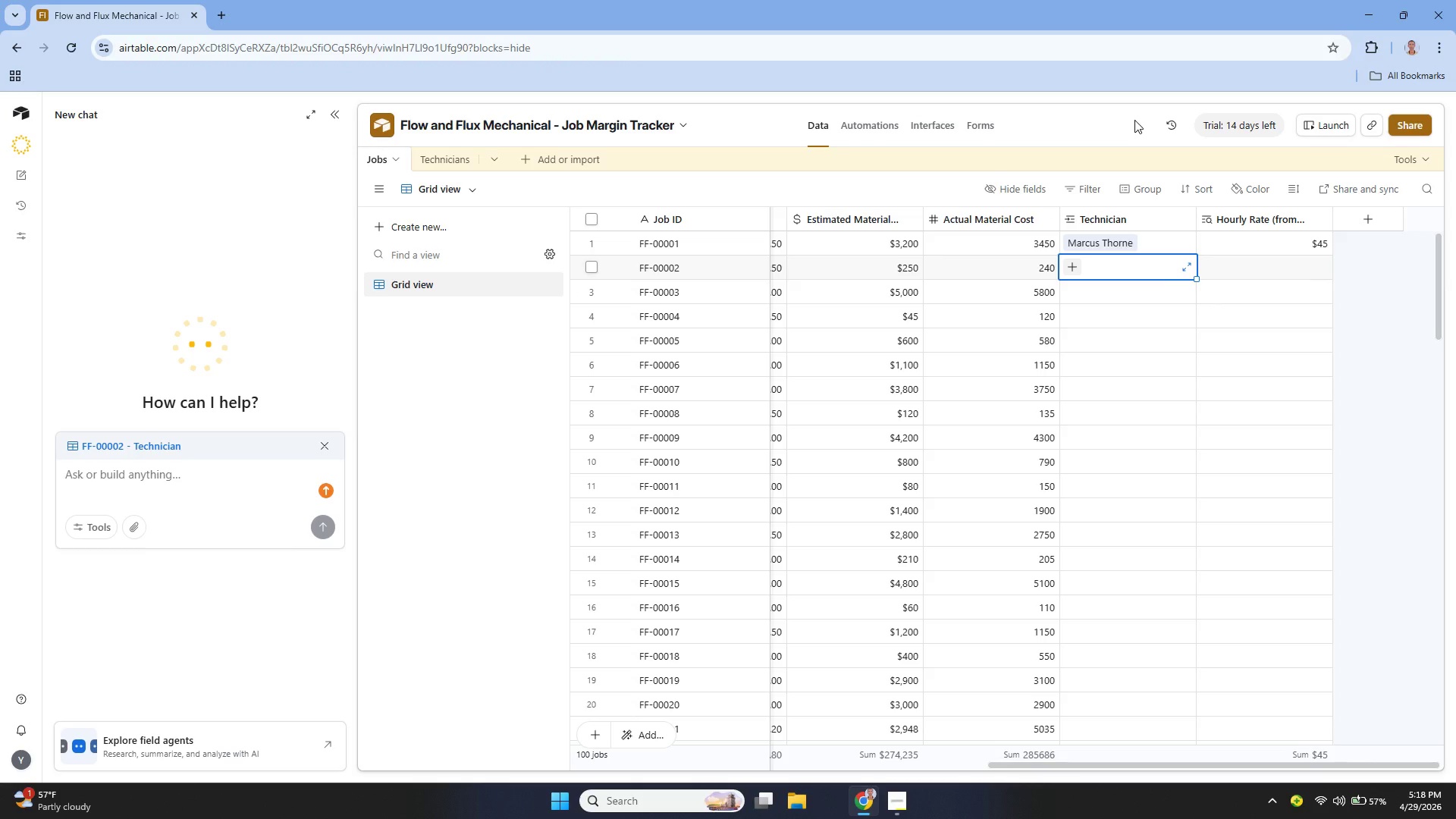 
wait(12.7)
 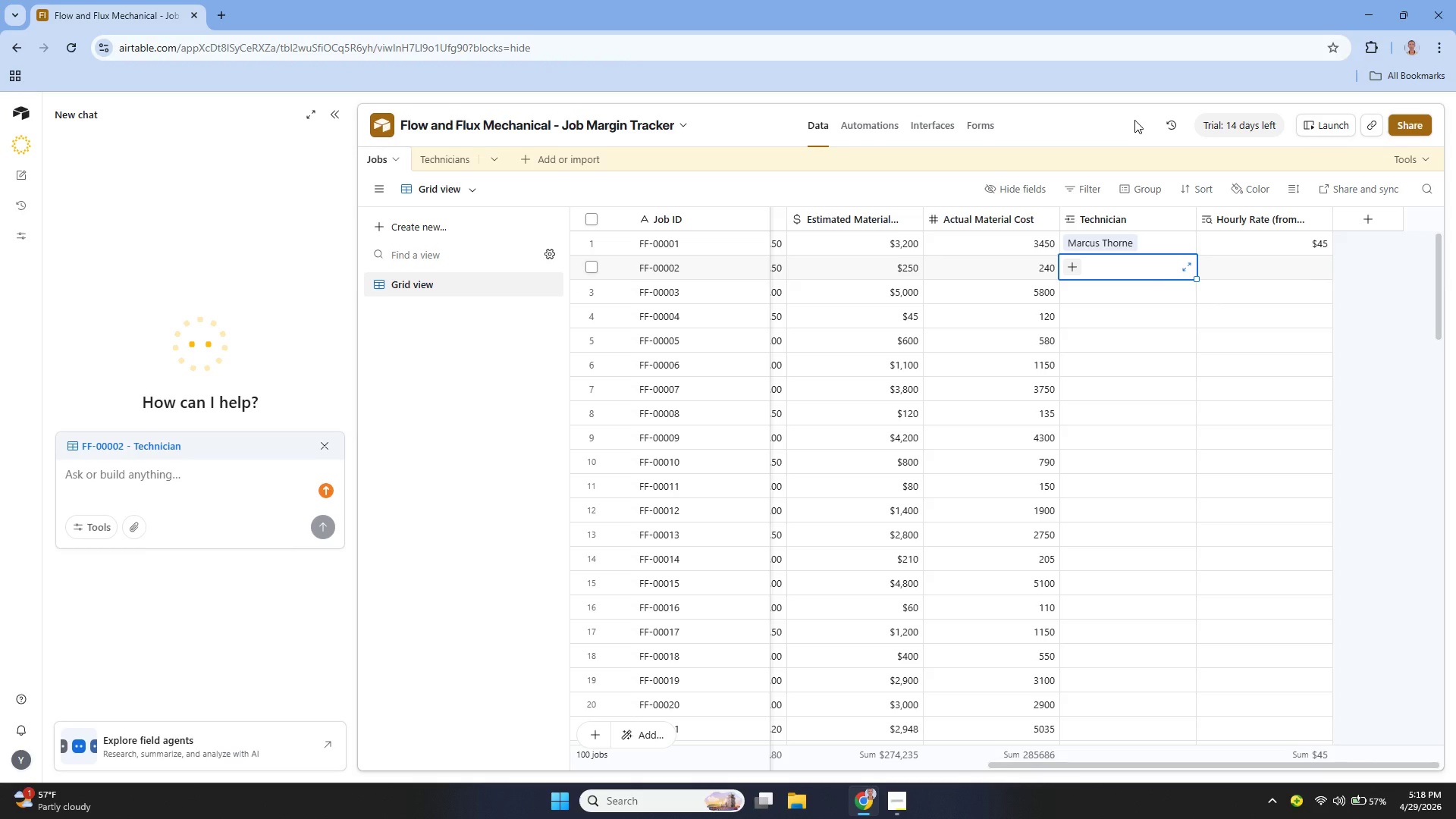 
left_click([457, 158])
 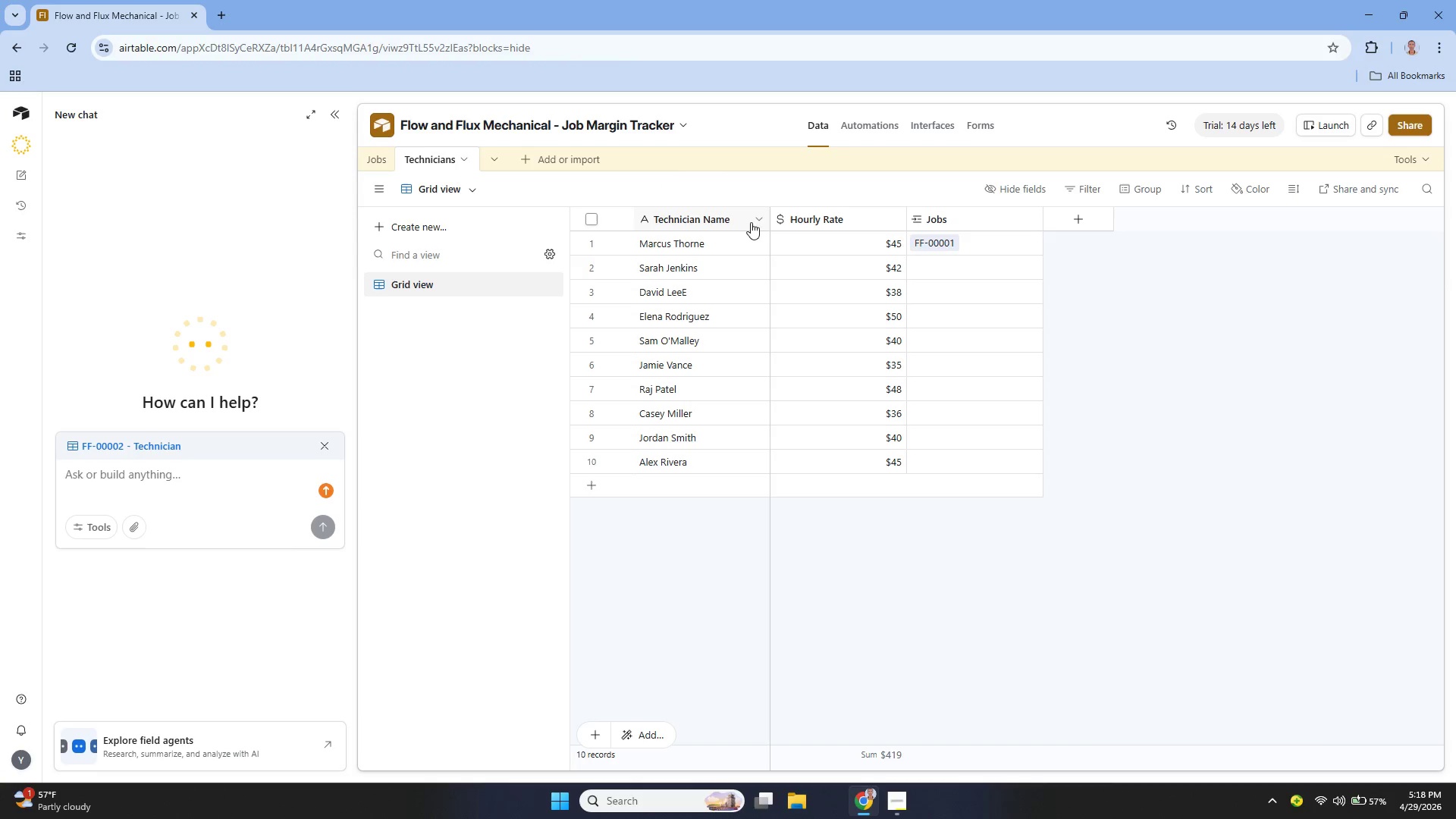 
left_click([754, 218])
 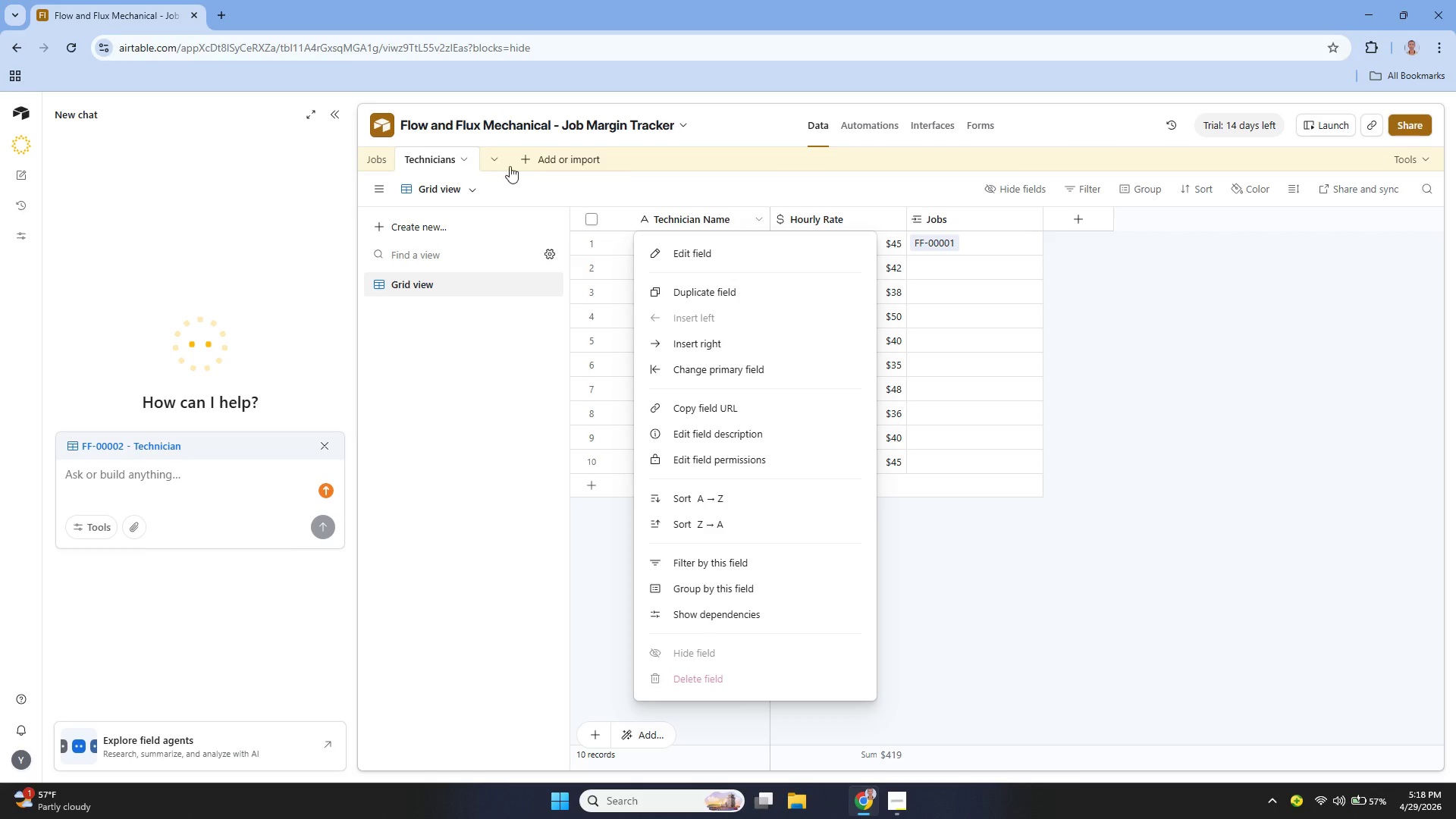 
left_click([378, 155])
 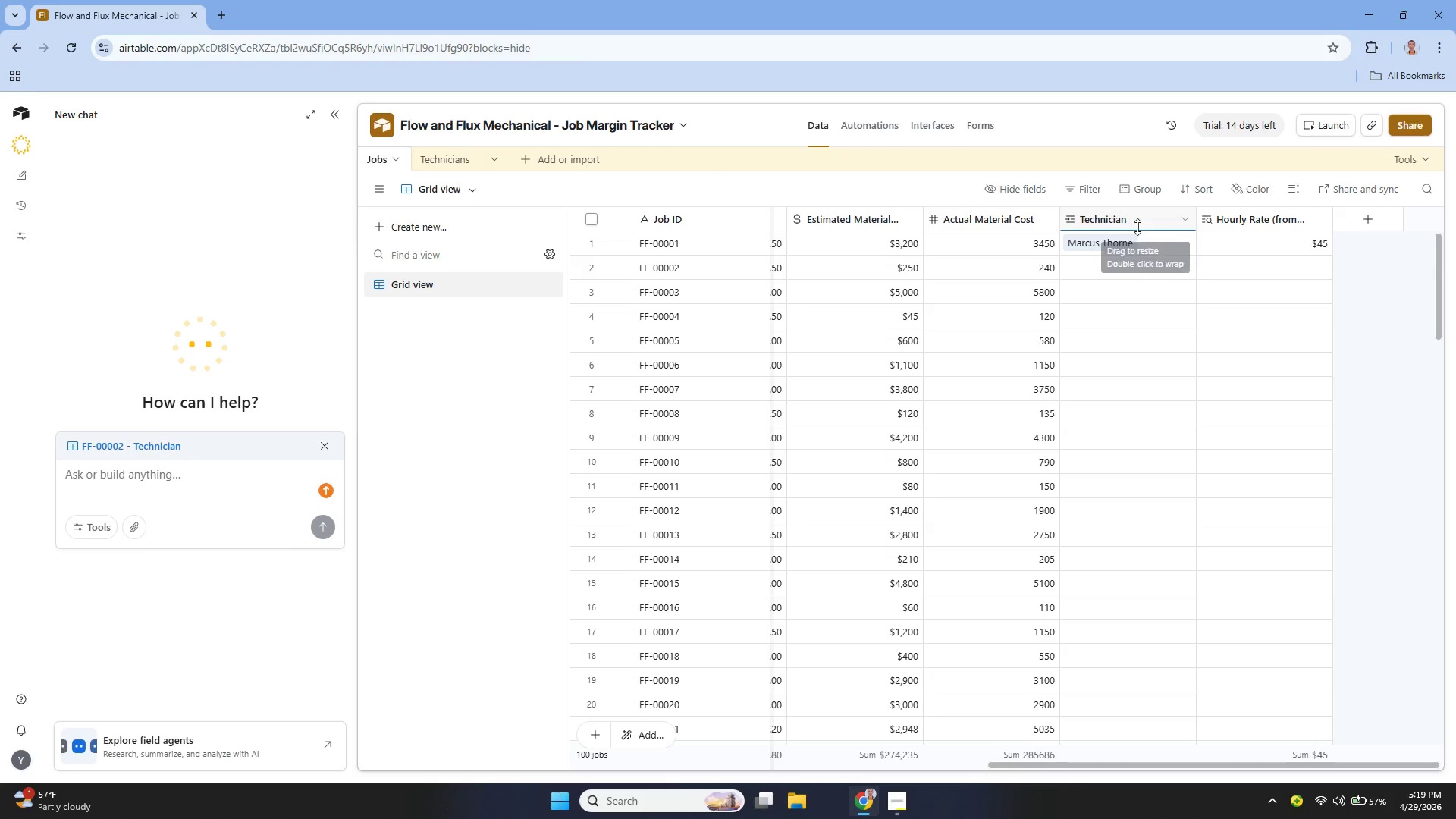 
left_click([1182, 220])
 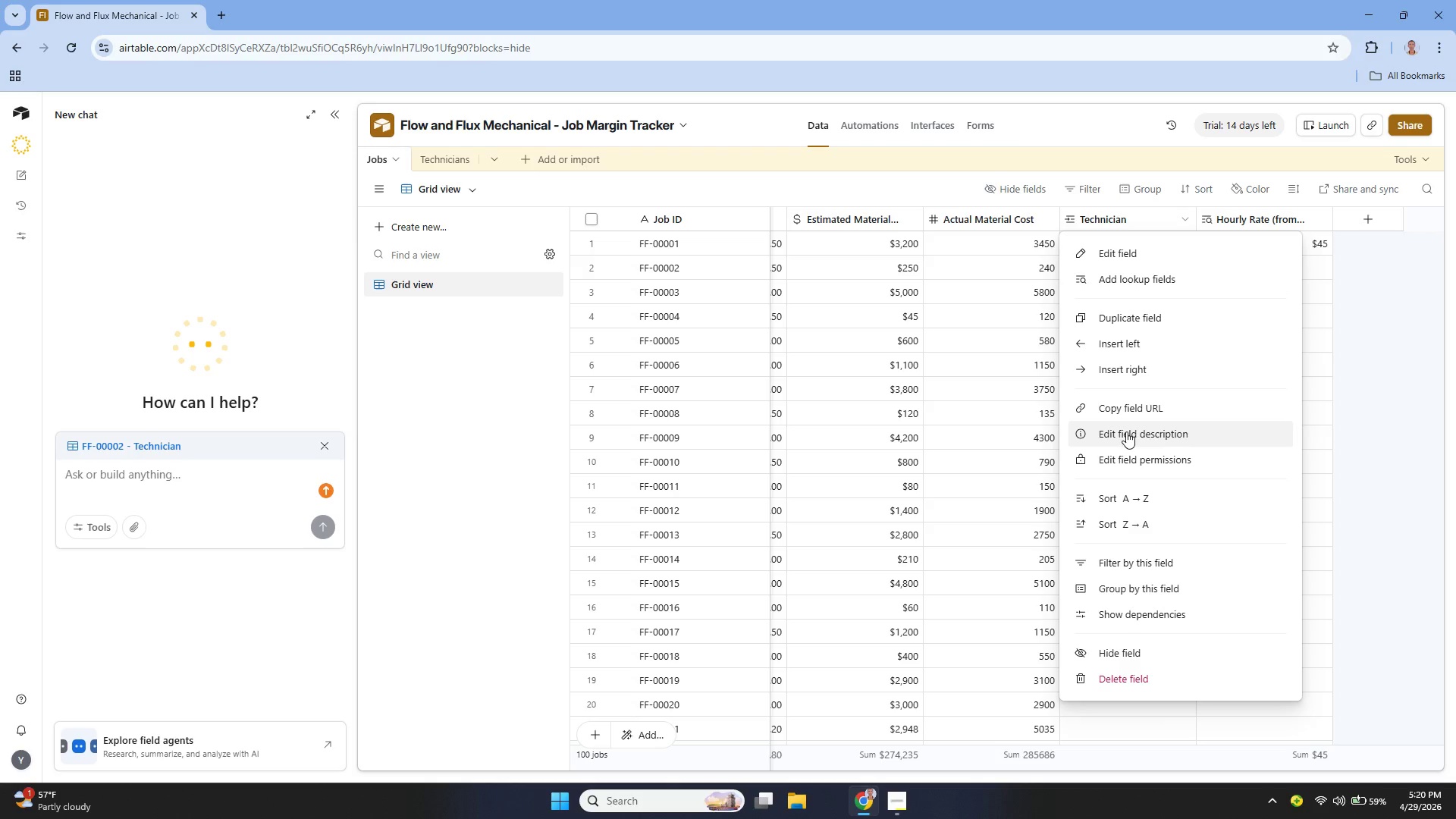 
wait(85.06)
 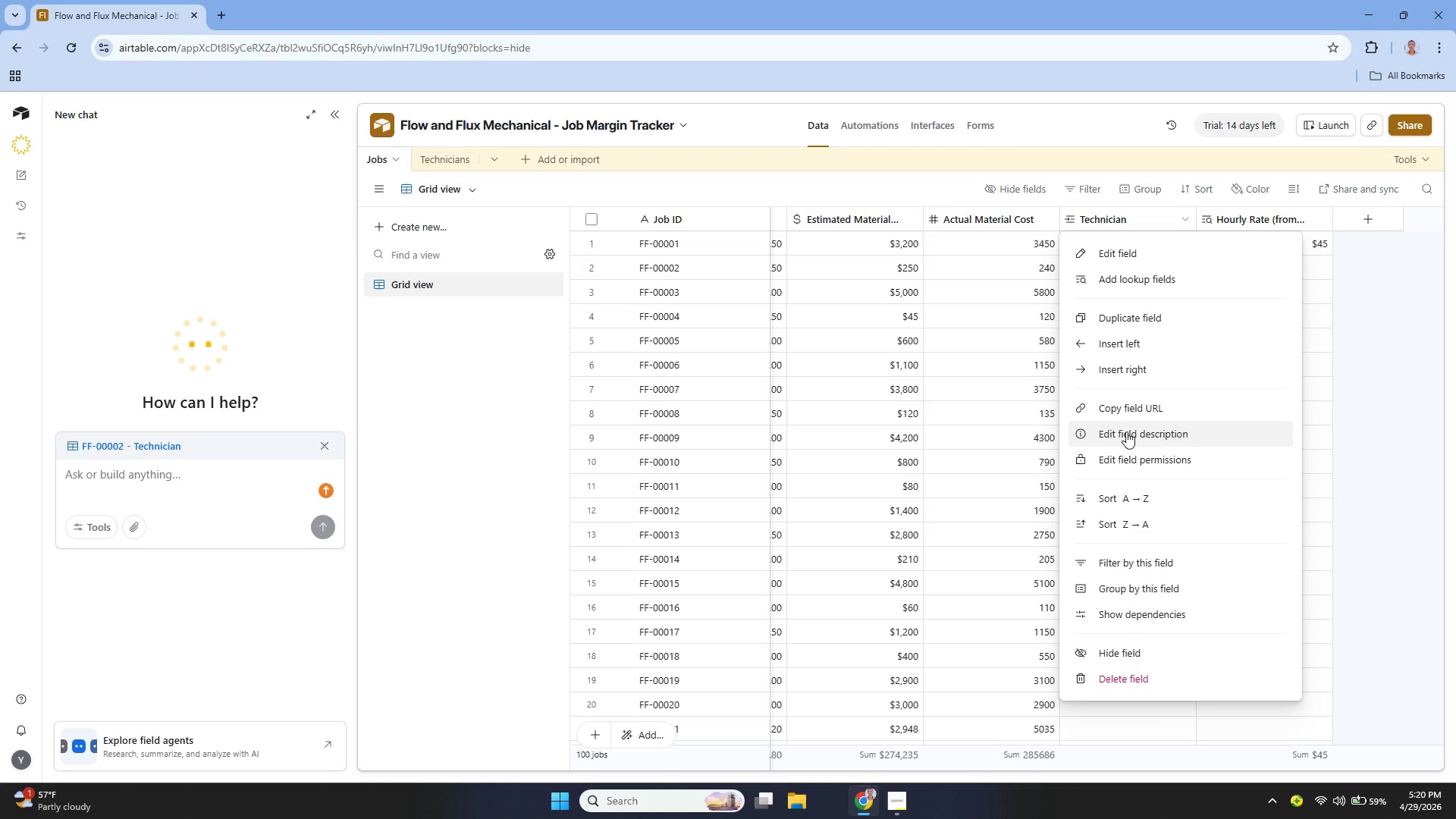 
left_click([1024, 249])
 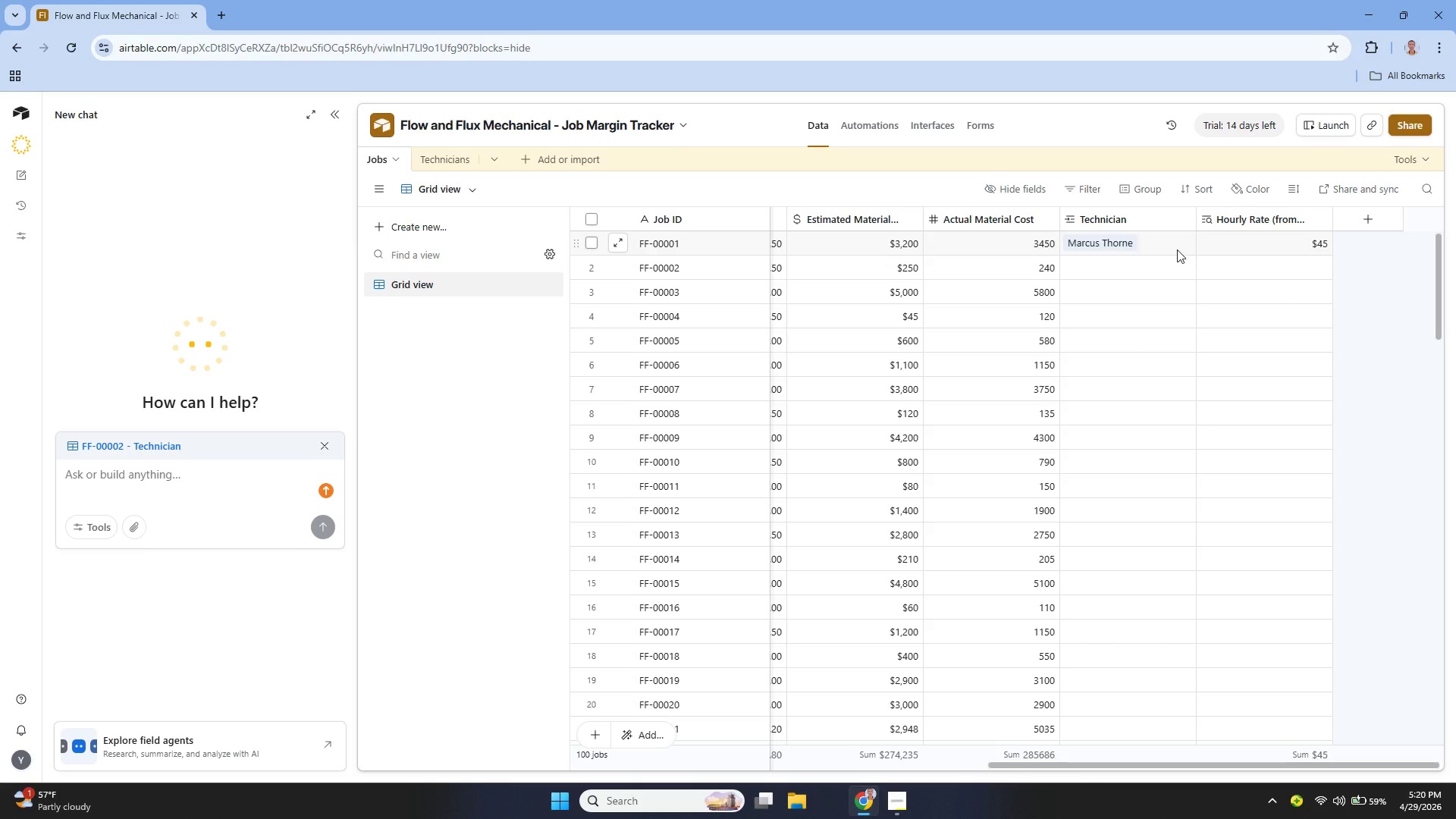 
left_click([1176, 249])
 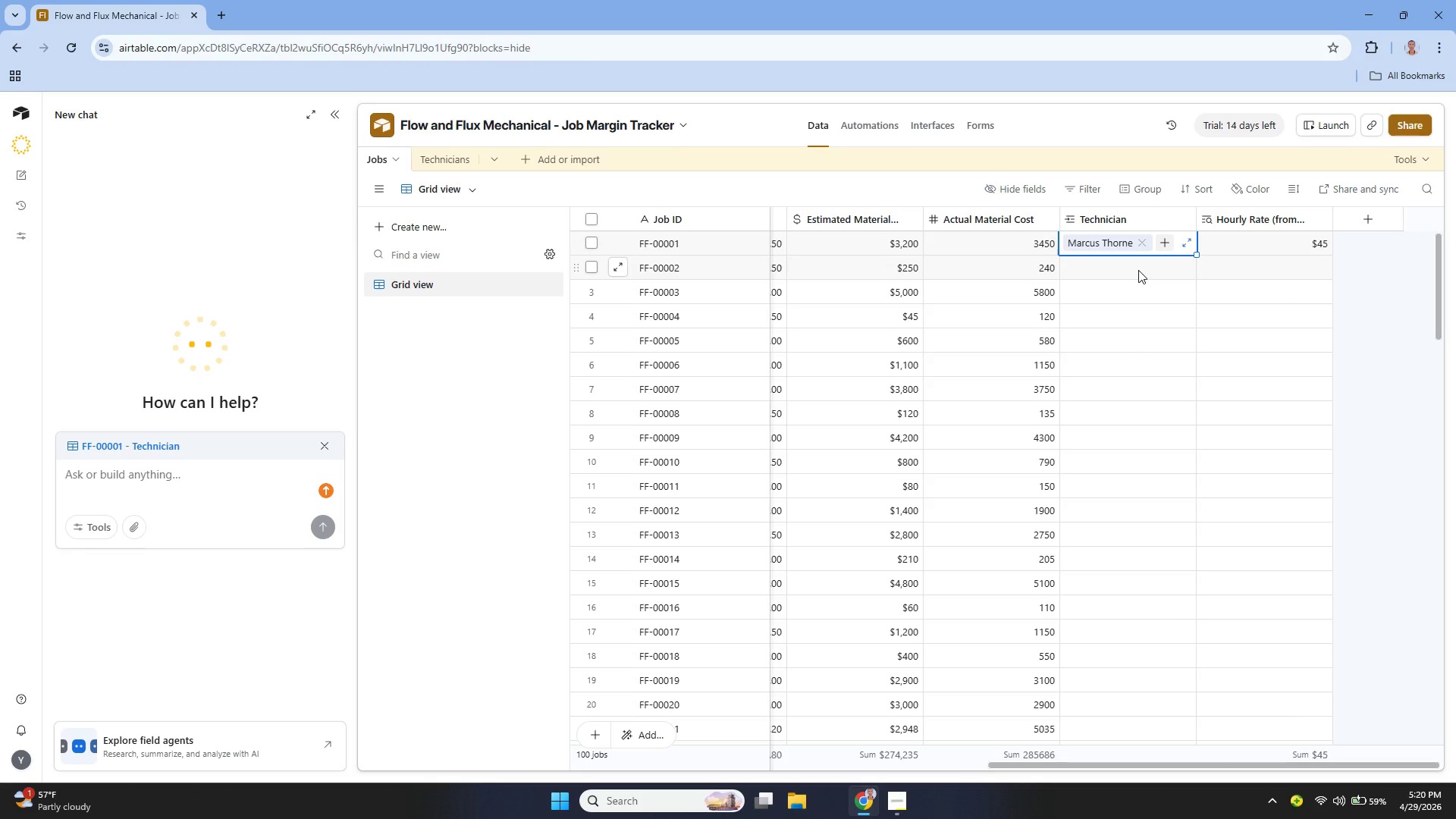 
left_click([1138, 270])
 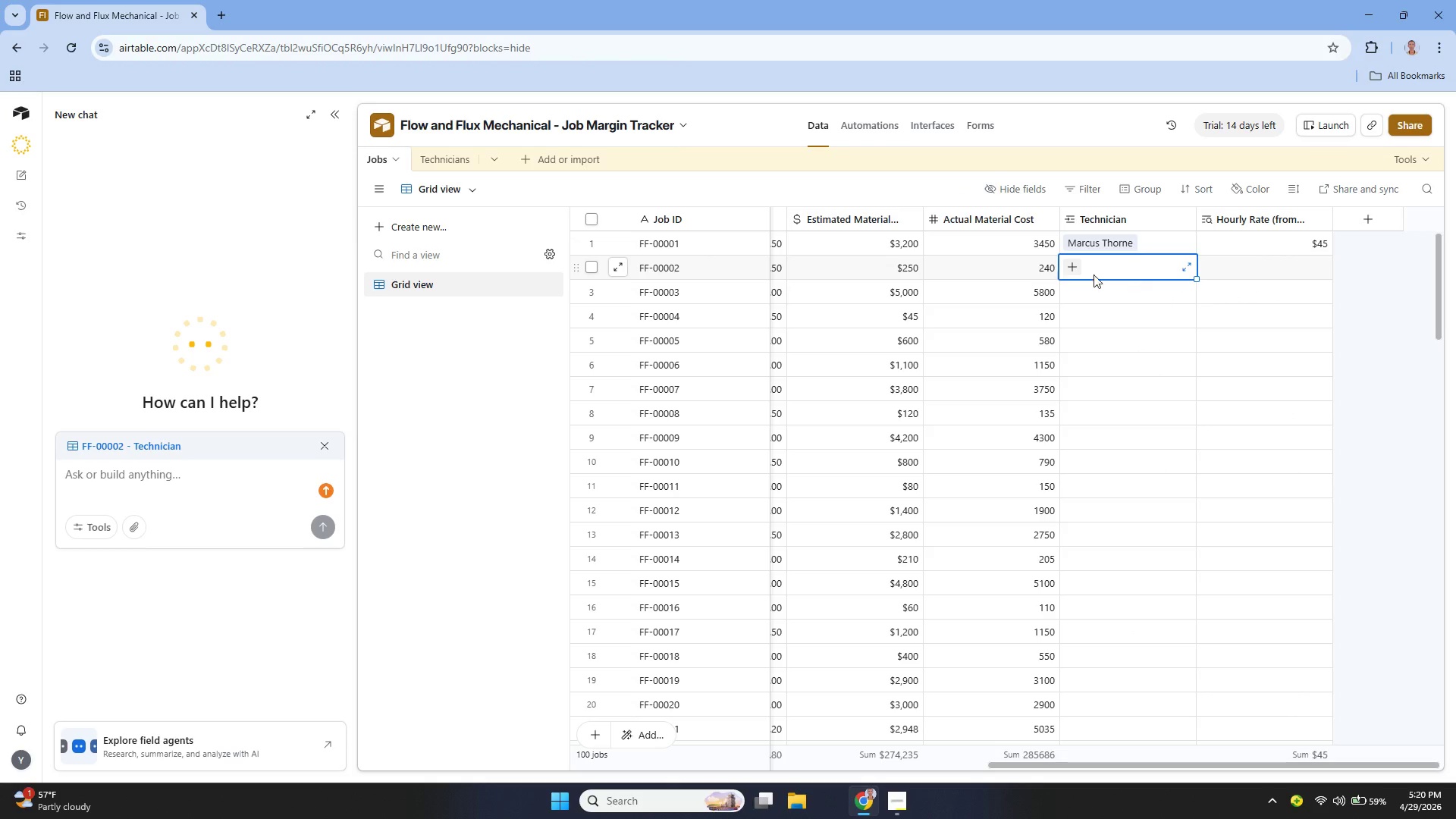 
left_click([1076, 270])
 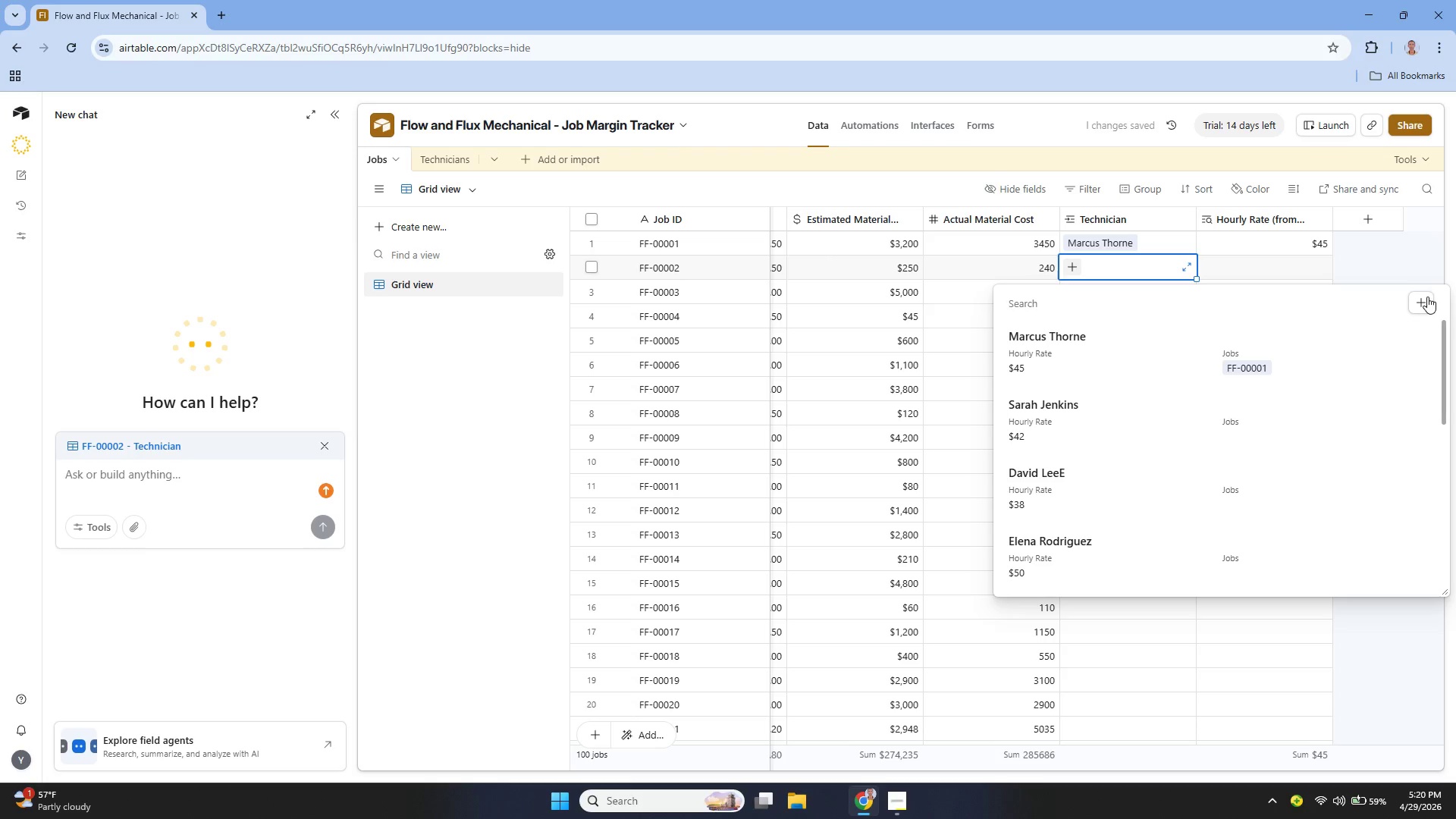 
wait(5.09)
 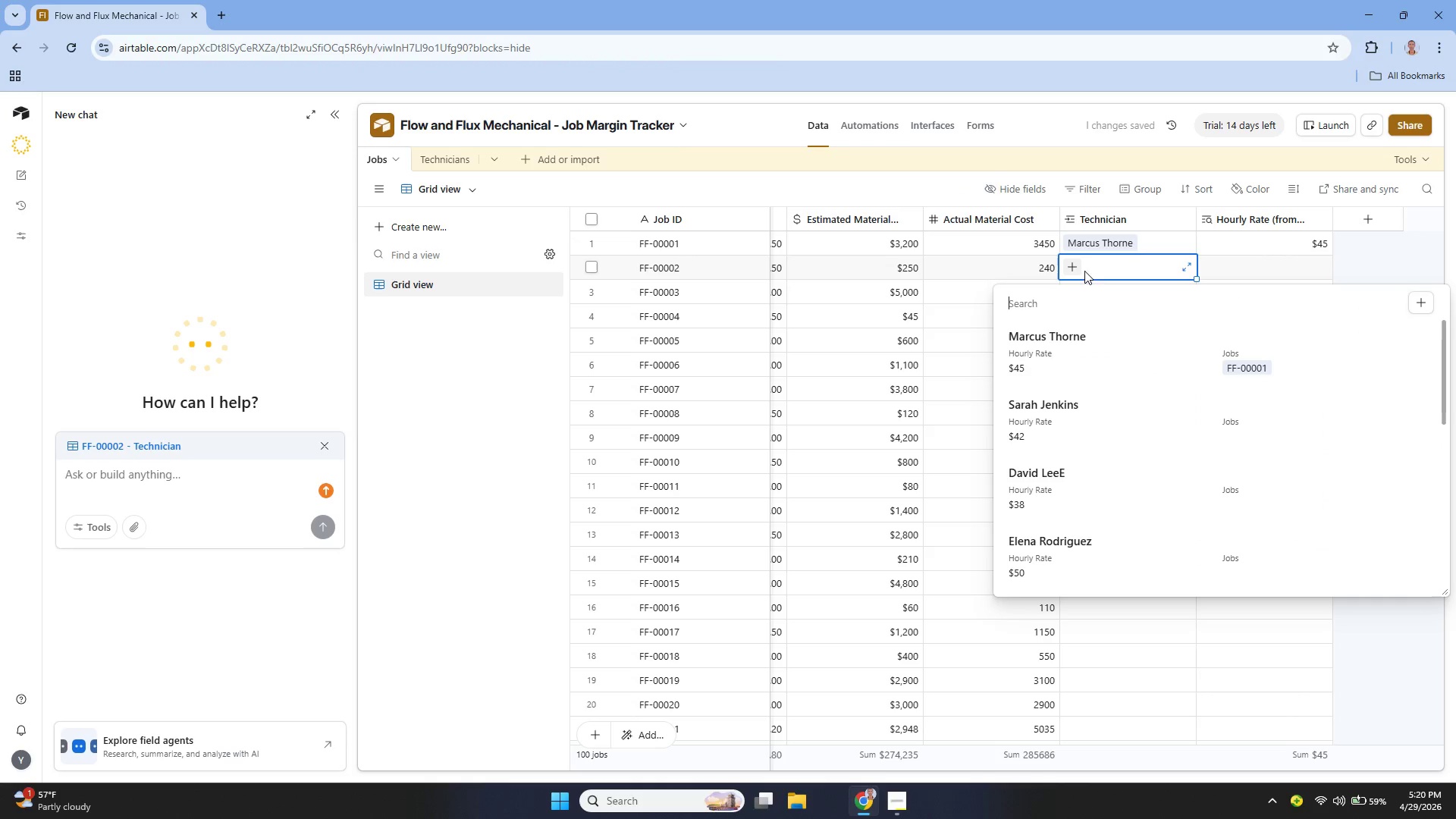 
scroll: coordinate [1209, 359], scroll_direction: up, amount: 1.0
 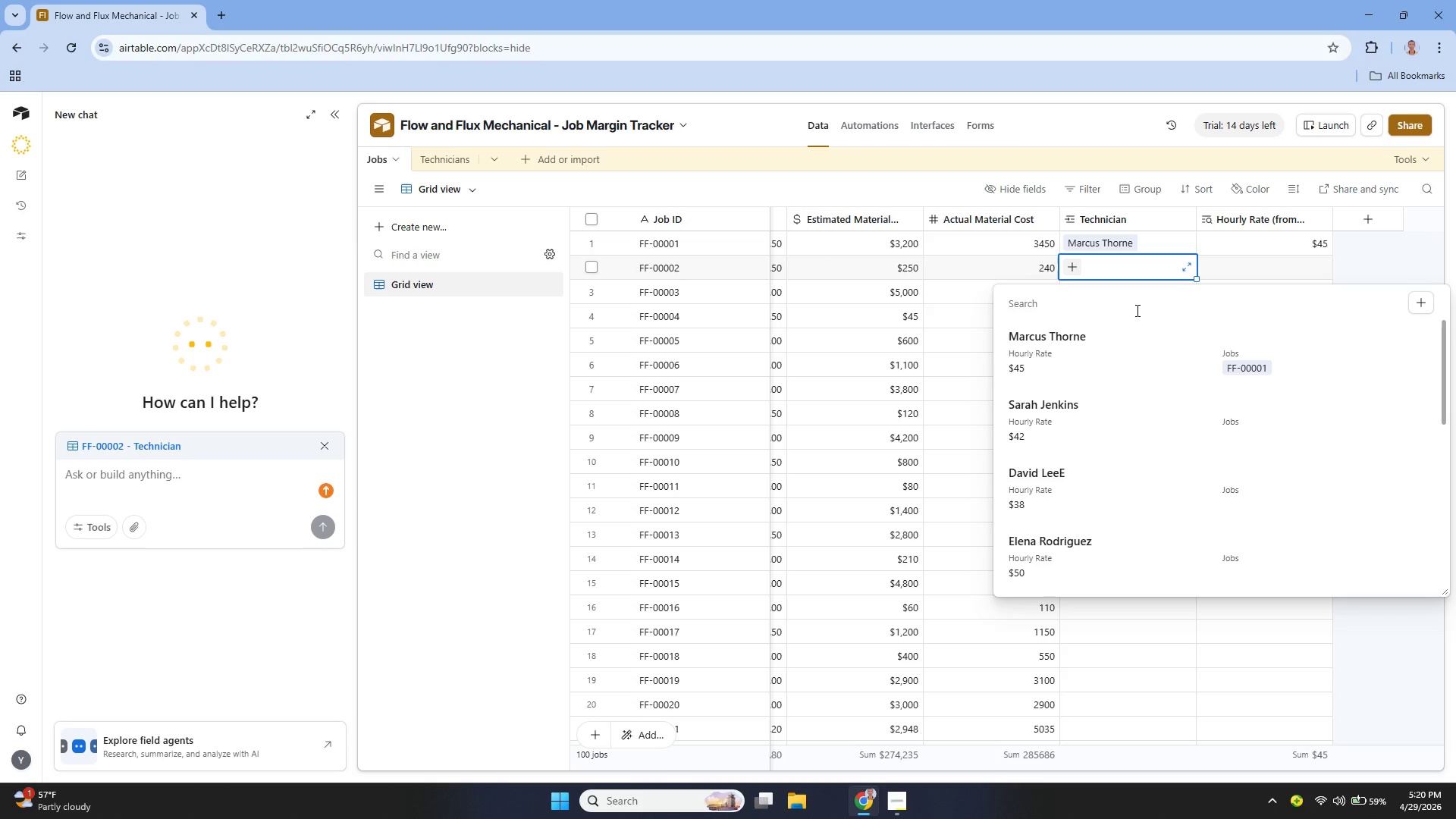 
wait(6.97)
 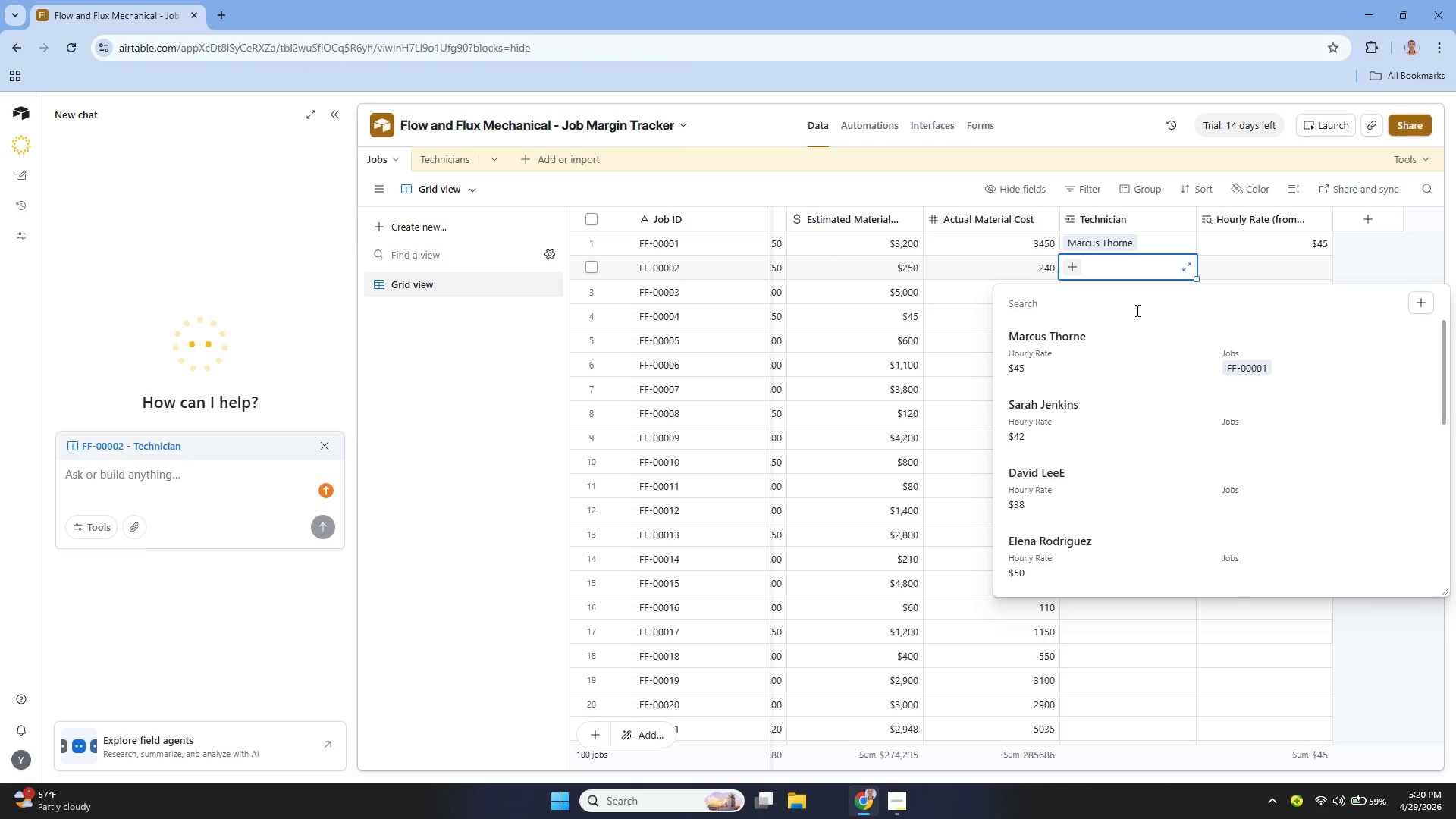 
scroll: coordinate [1190, 348], scroll_direction: down, amount: 15.0
 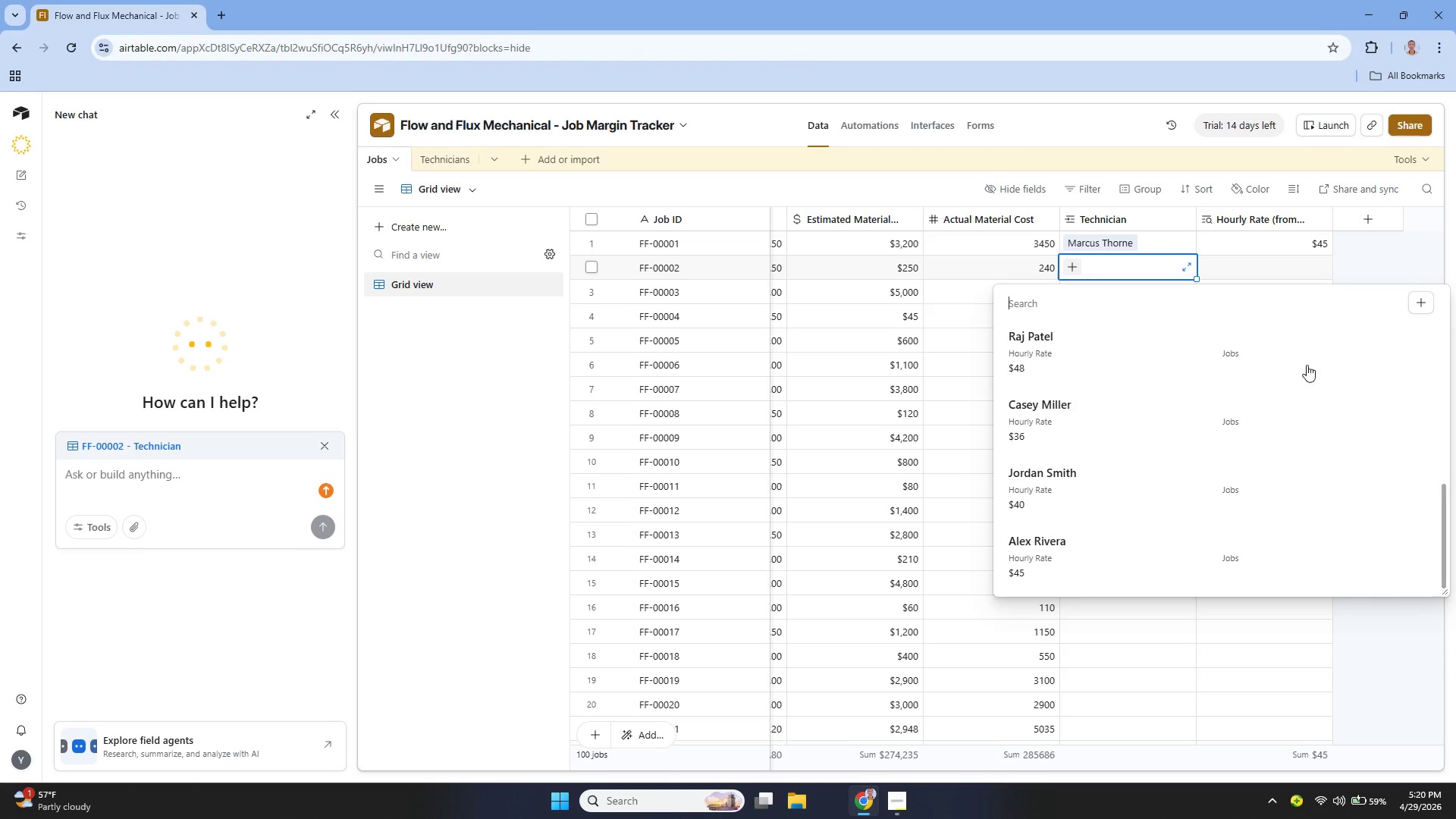 
left_click([1418, 303])
 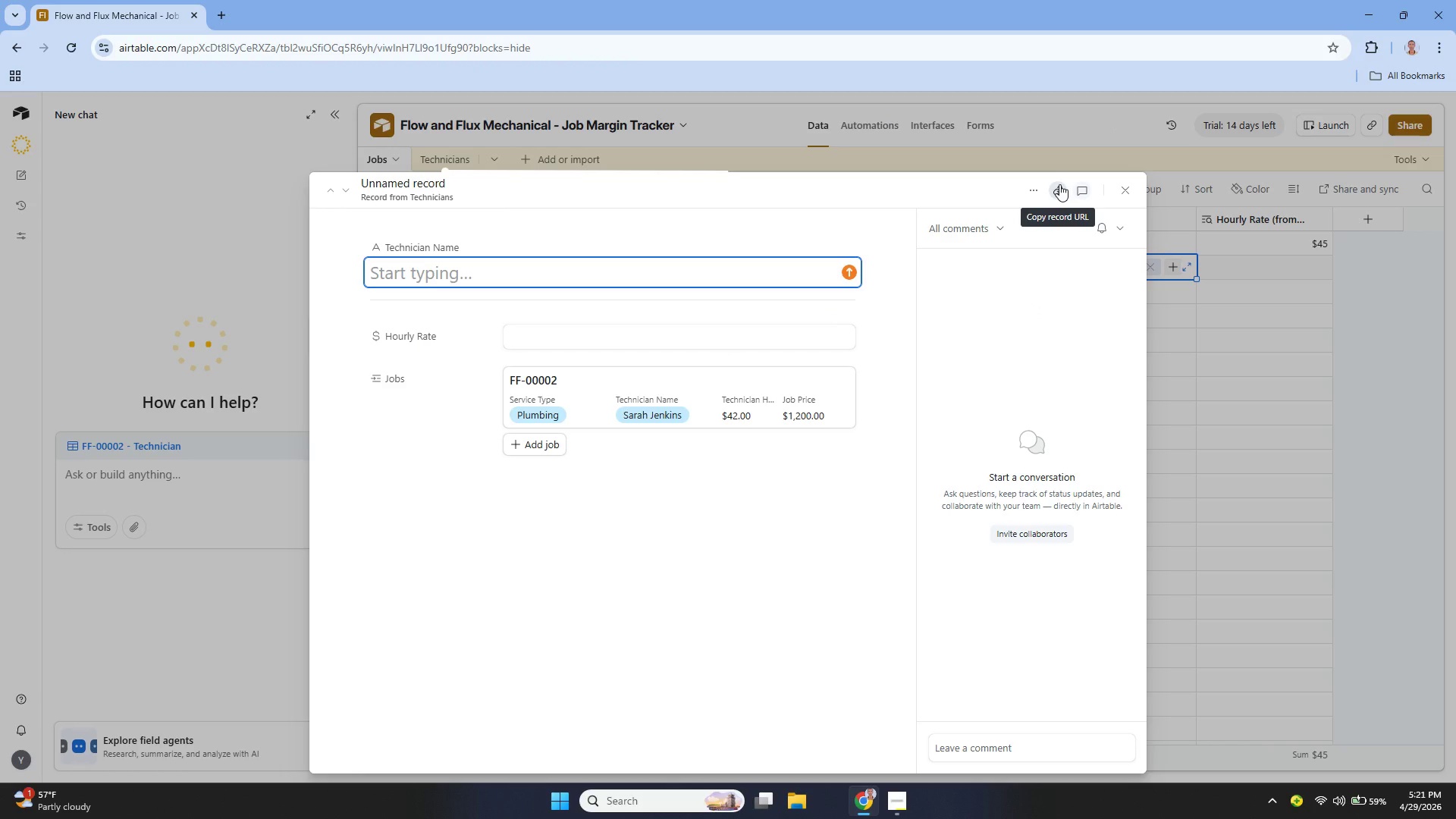 
wait(15.19)
 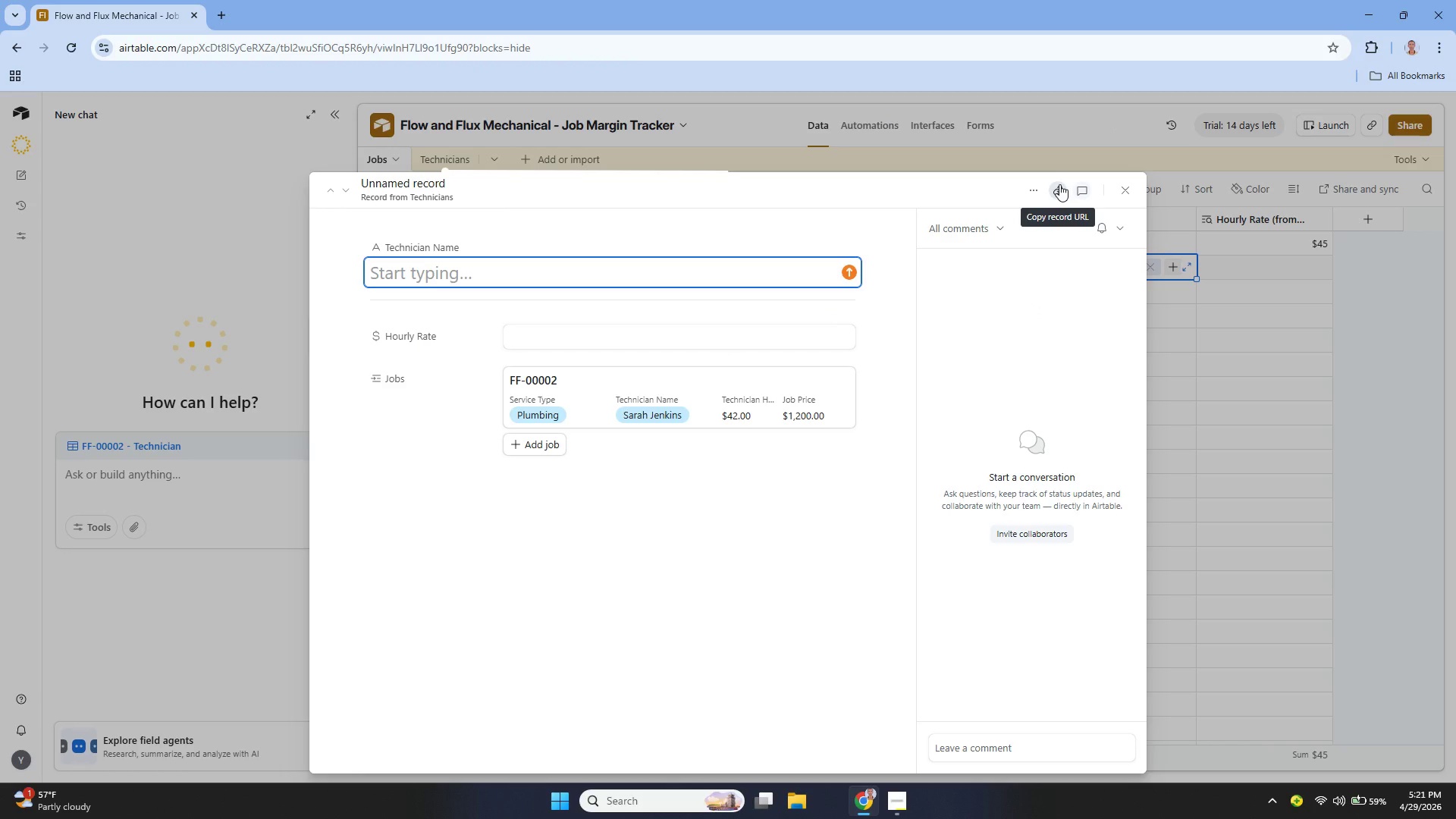 
left_click([411, 380])
 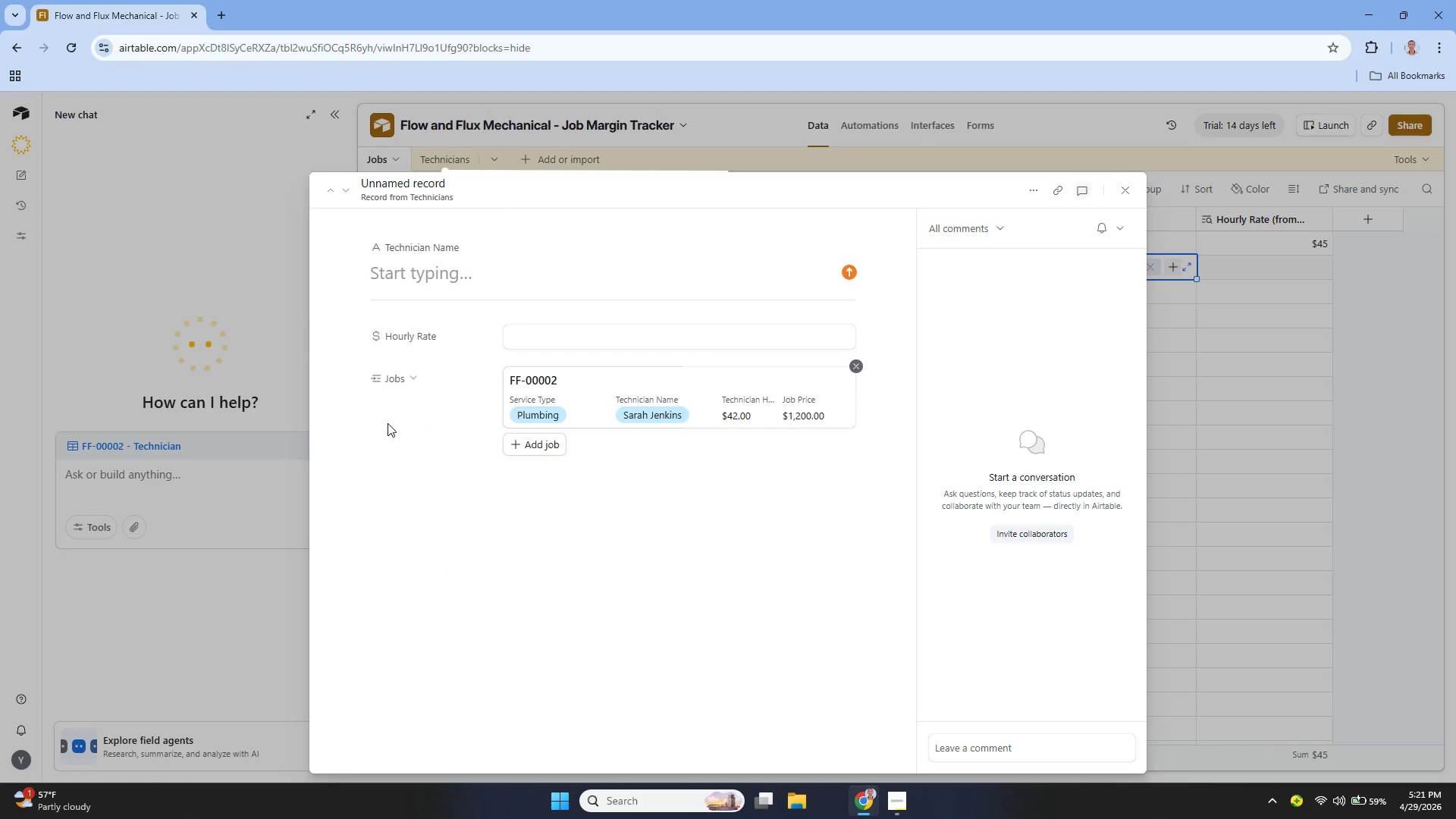 
left_click([1134, 189])
 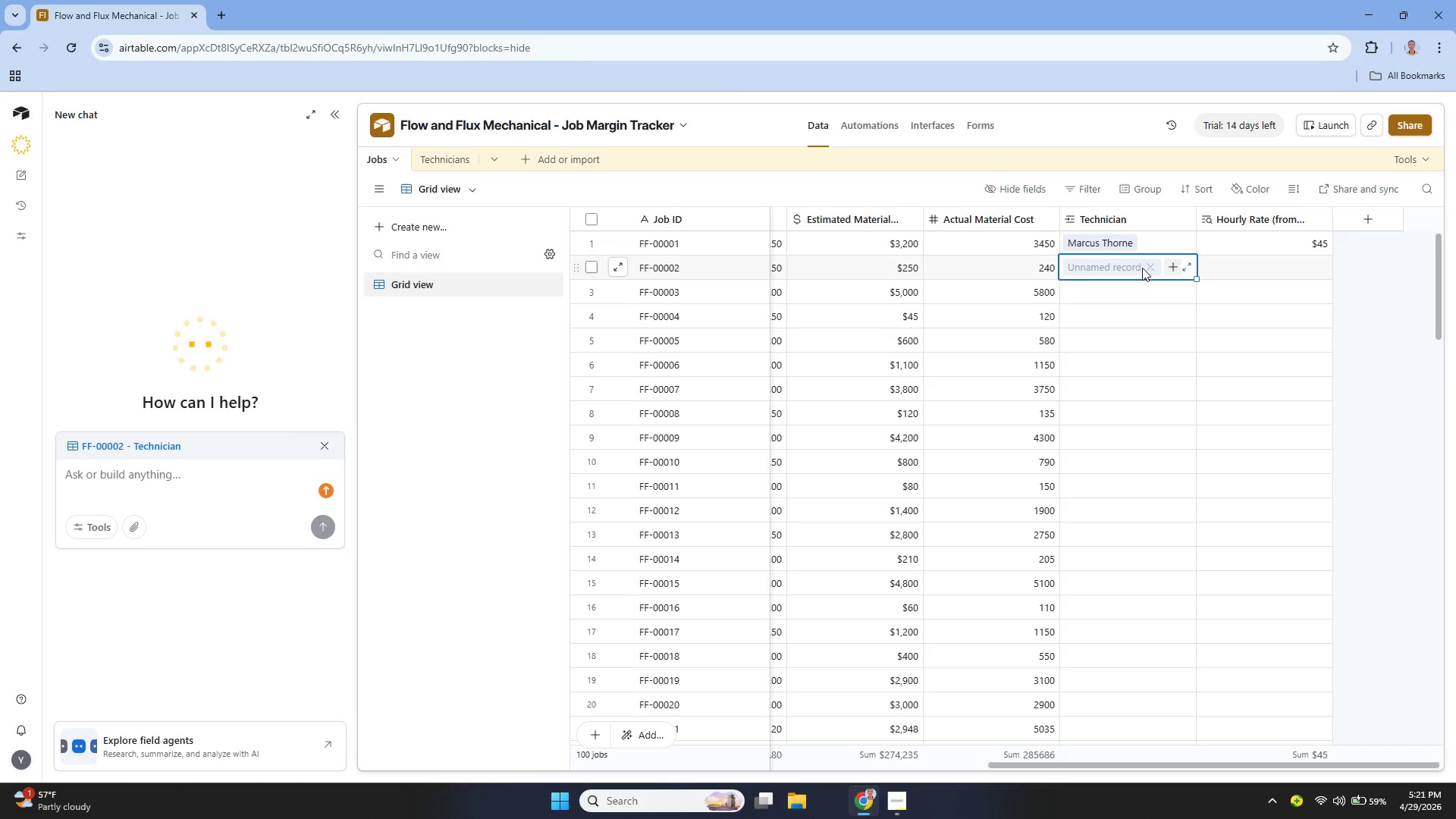 
left_click([1151, 269])
 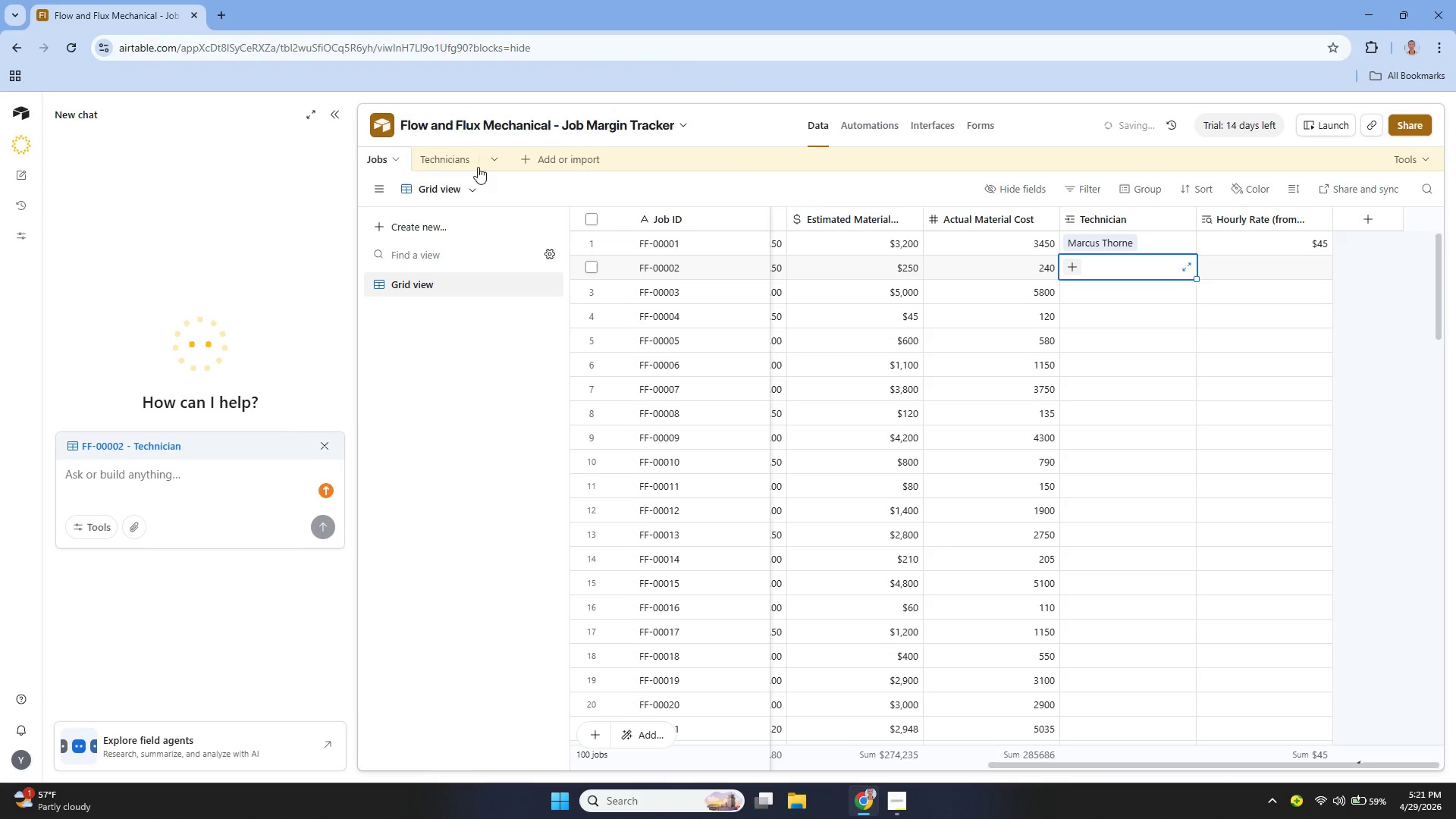 
left_click([439, 150])
 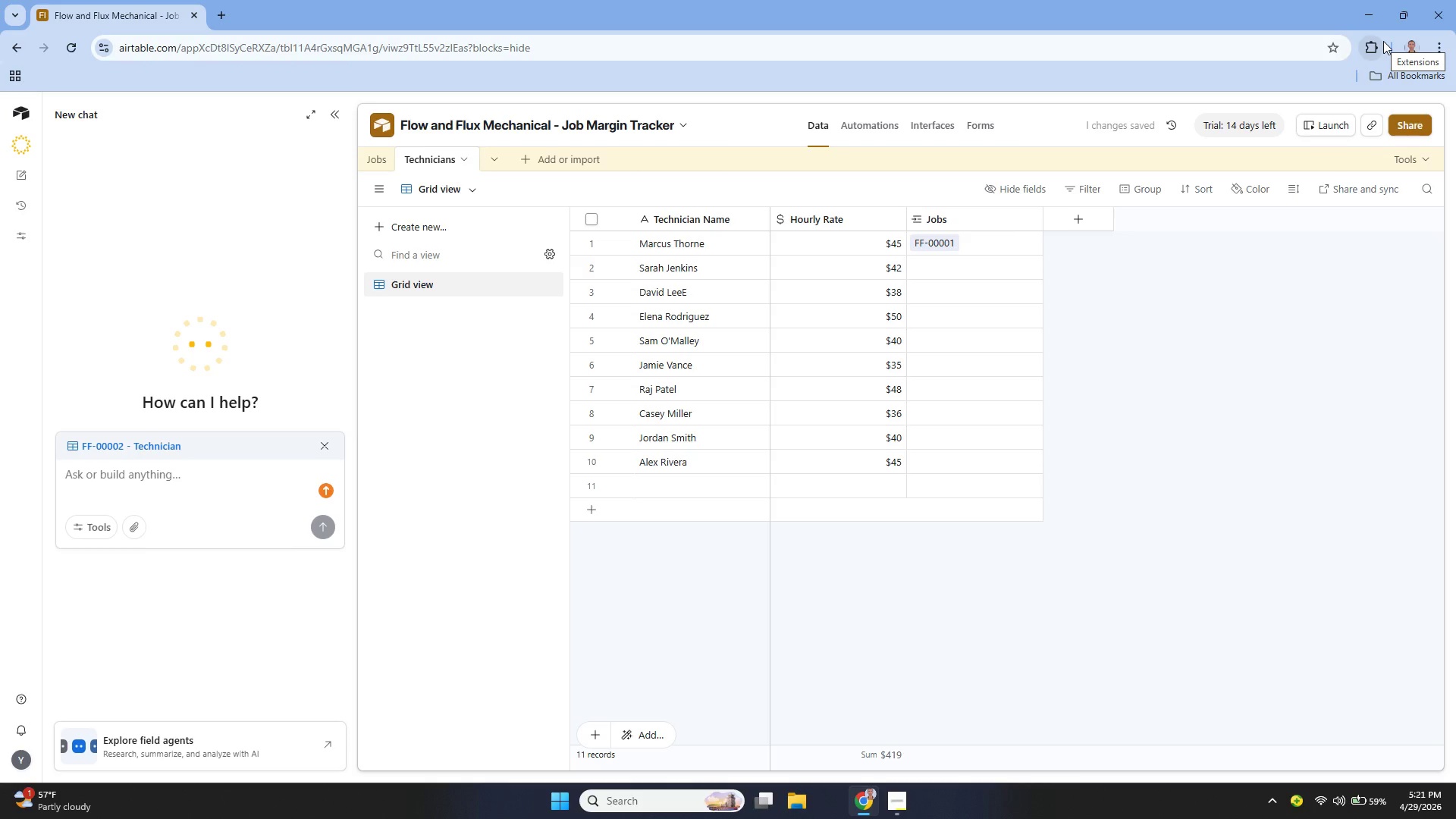 
wait(8.24)
 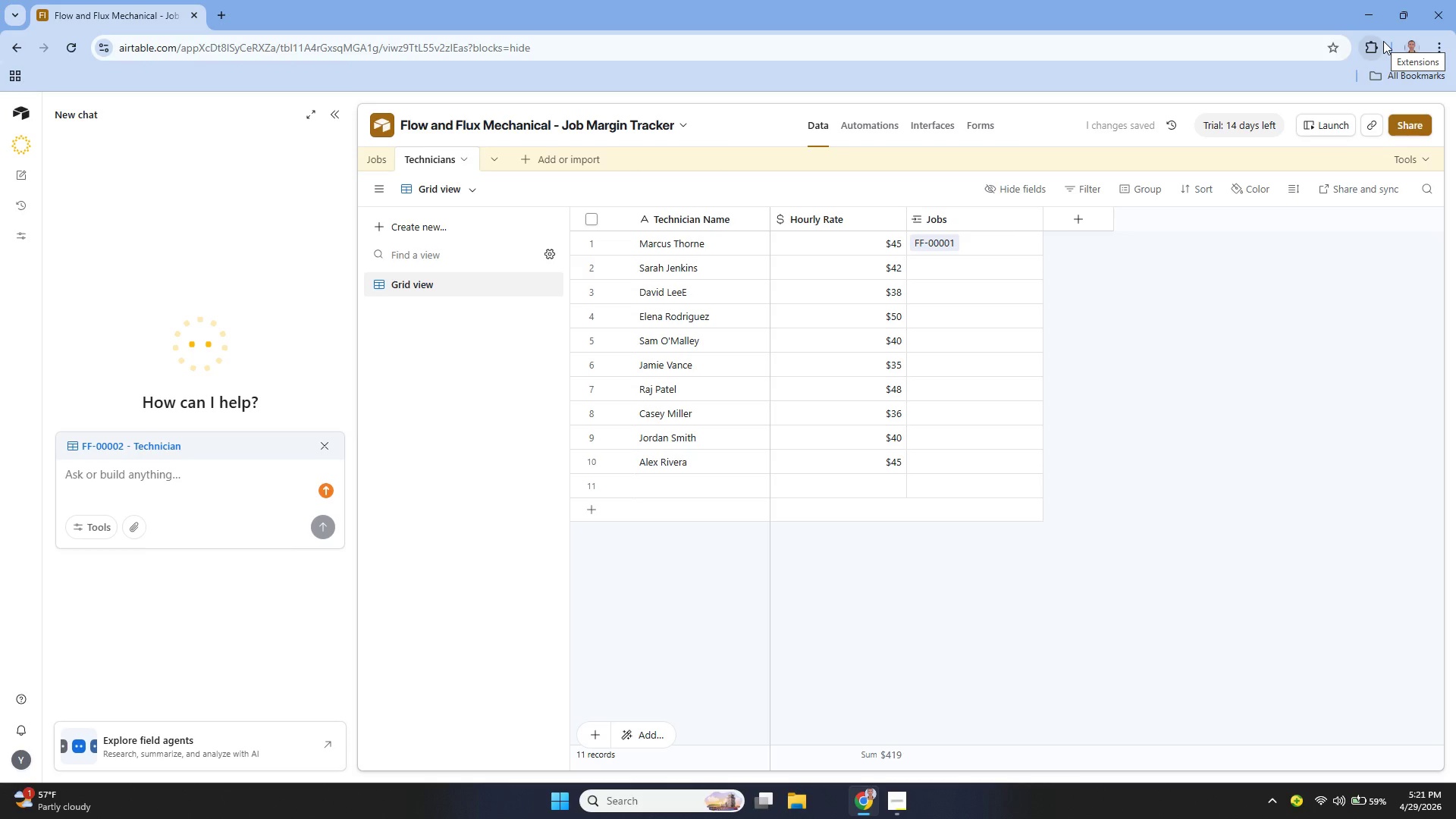 
left_click([686, 242])
 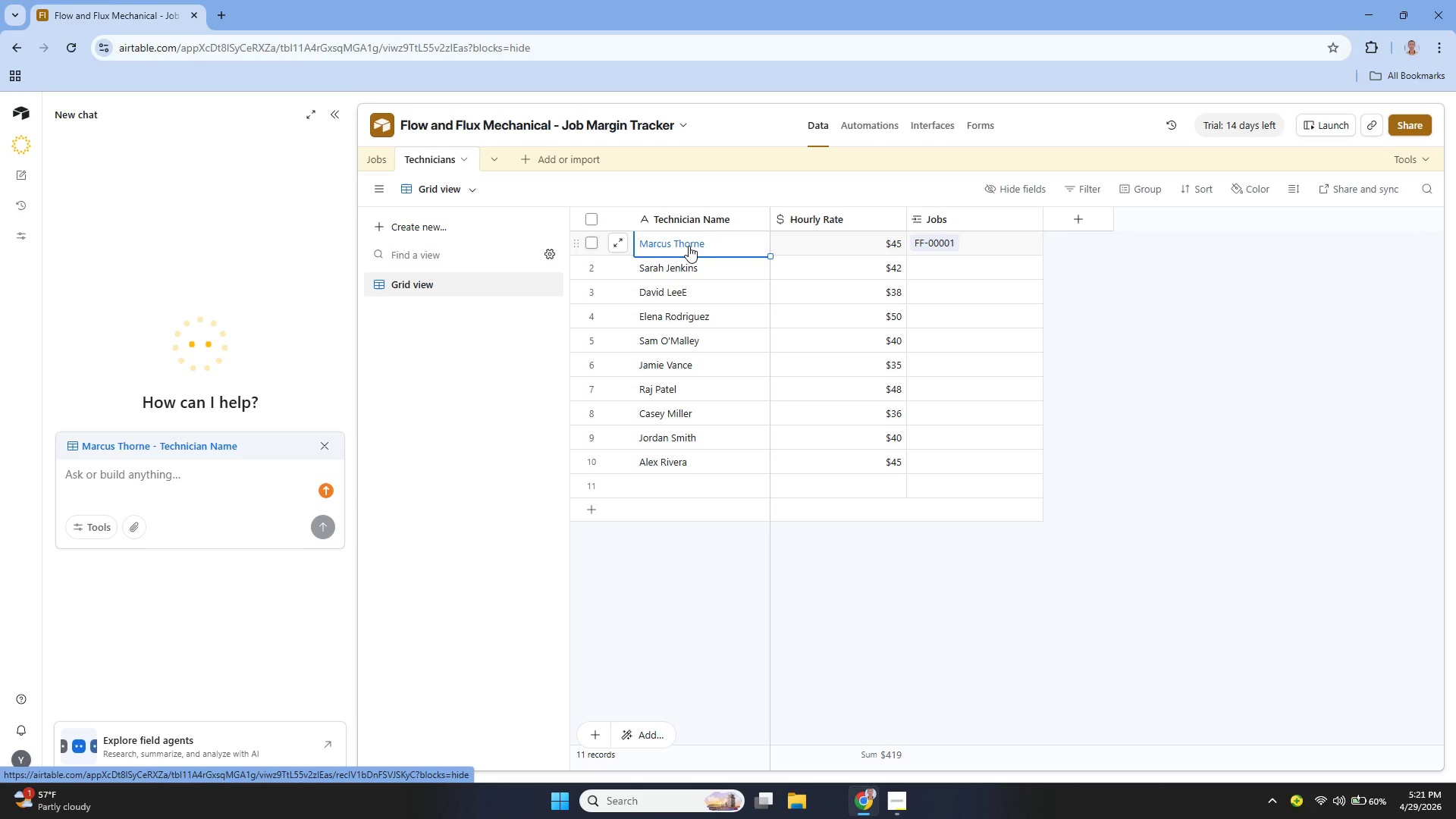 
wait(15.09)
 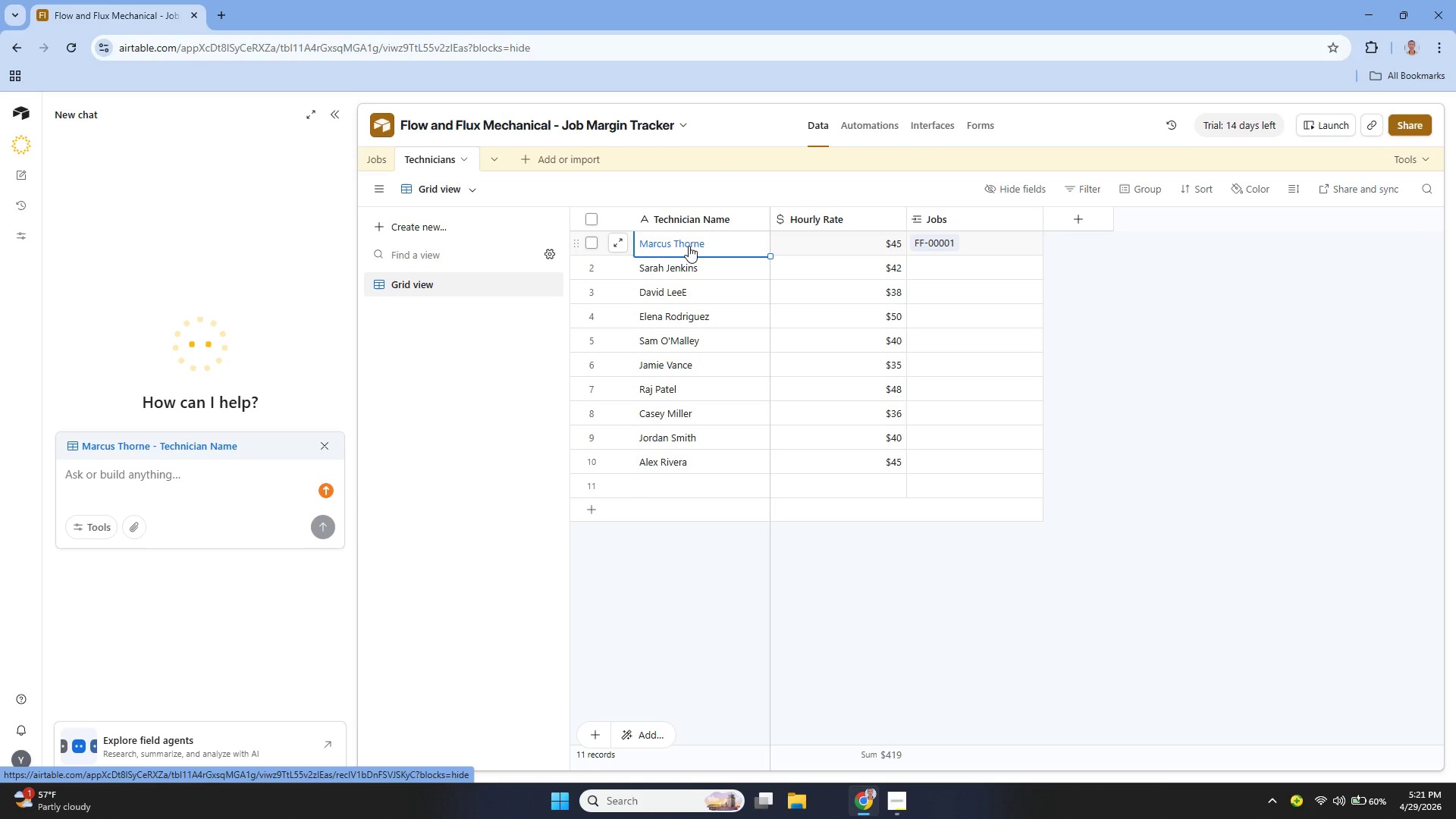 
right_click([978, 246])
 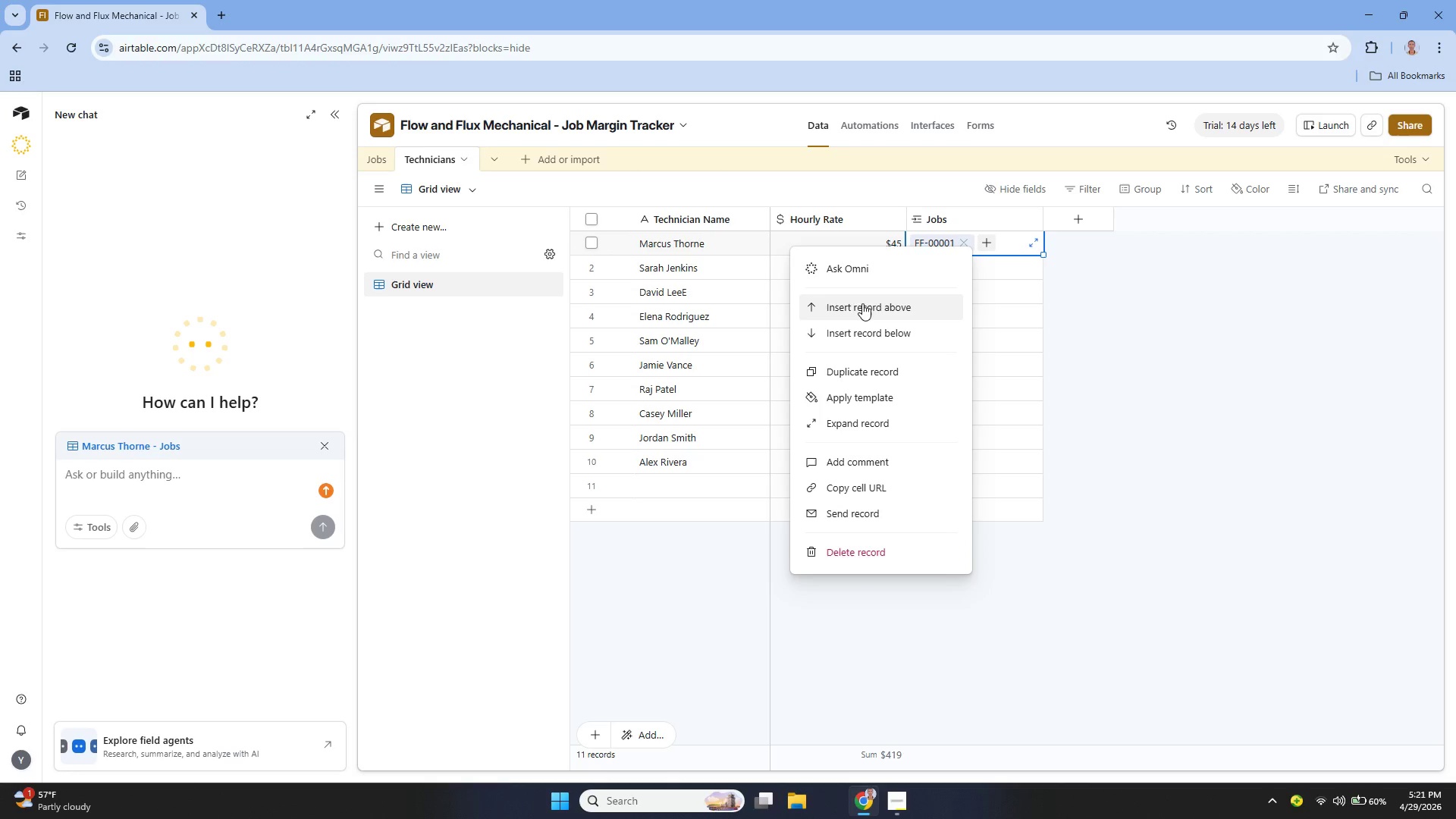 
wait(9.83)
 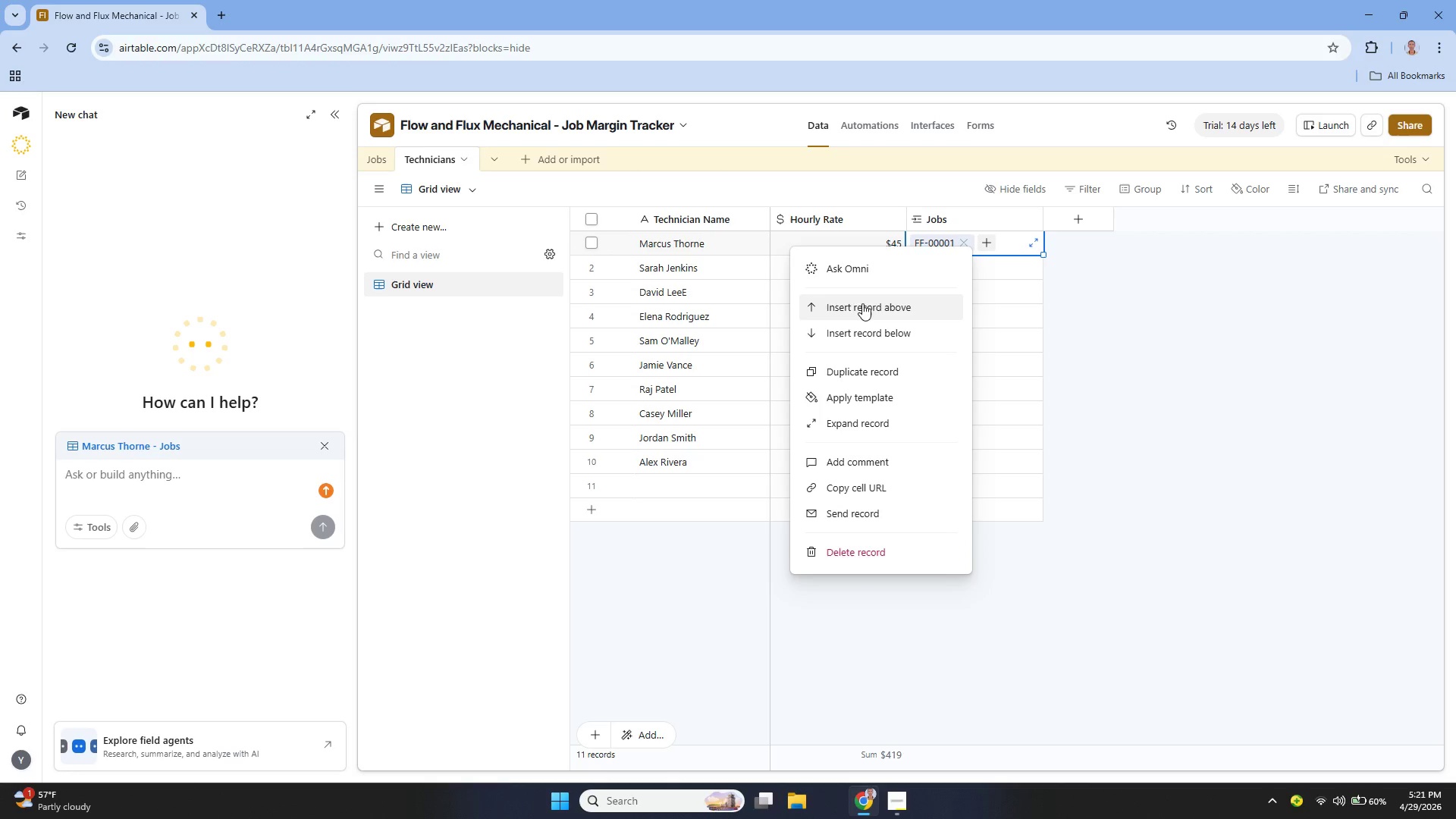 
left_click([728, 241])
 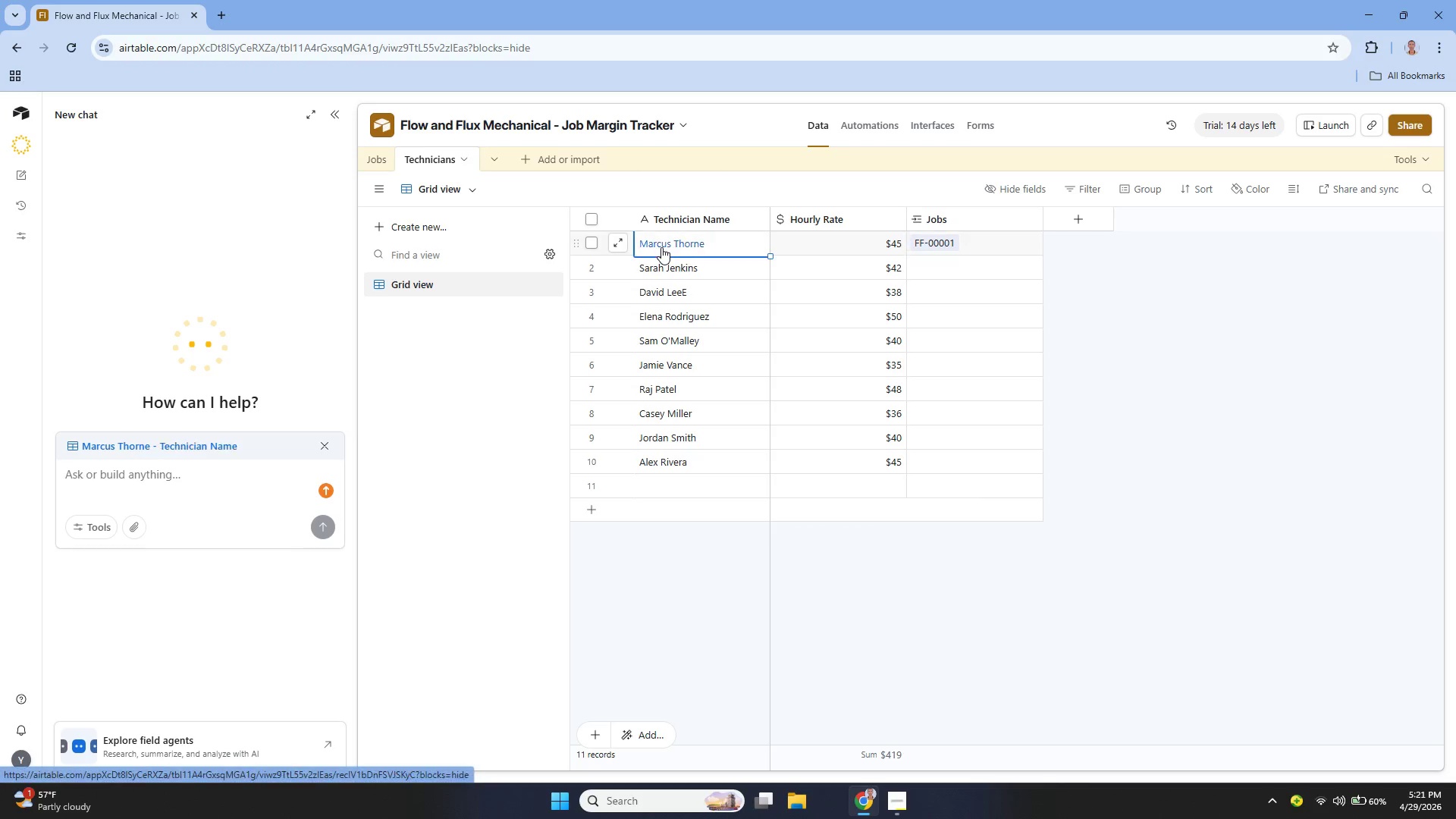 
left_click([674, 241])
 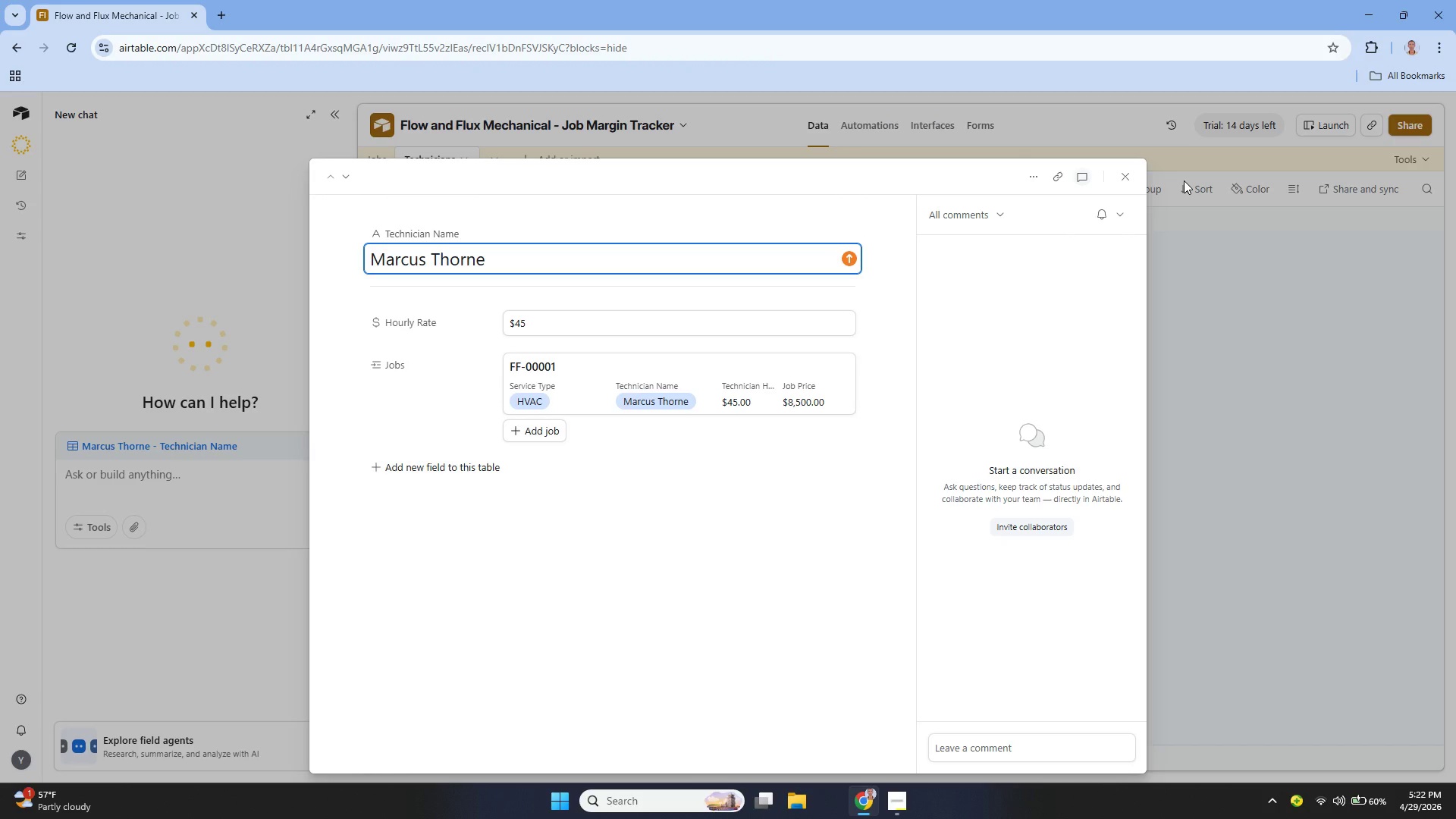 
wait(18.14)
 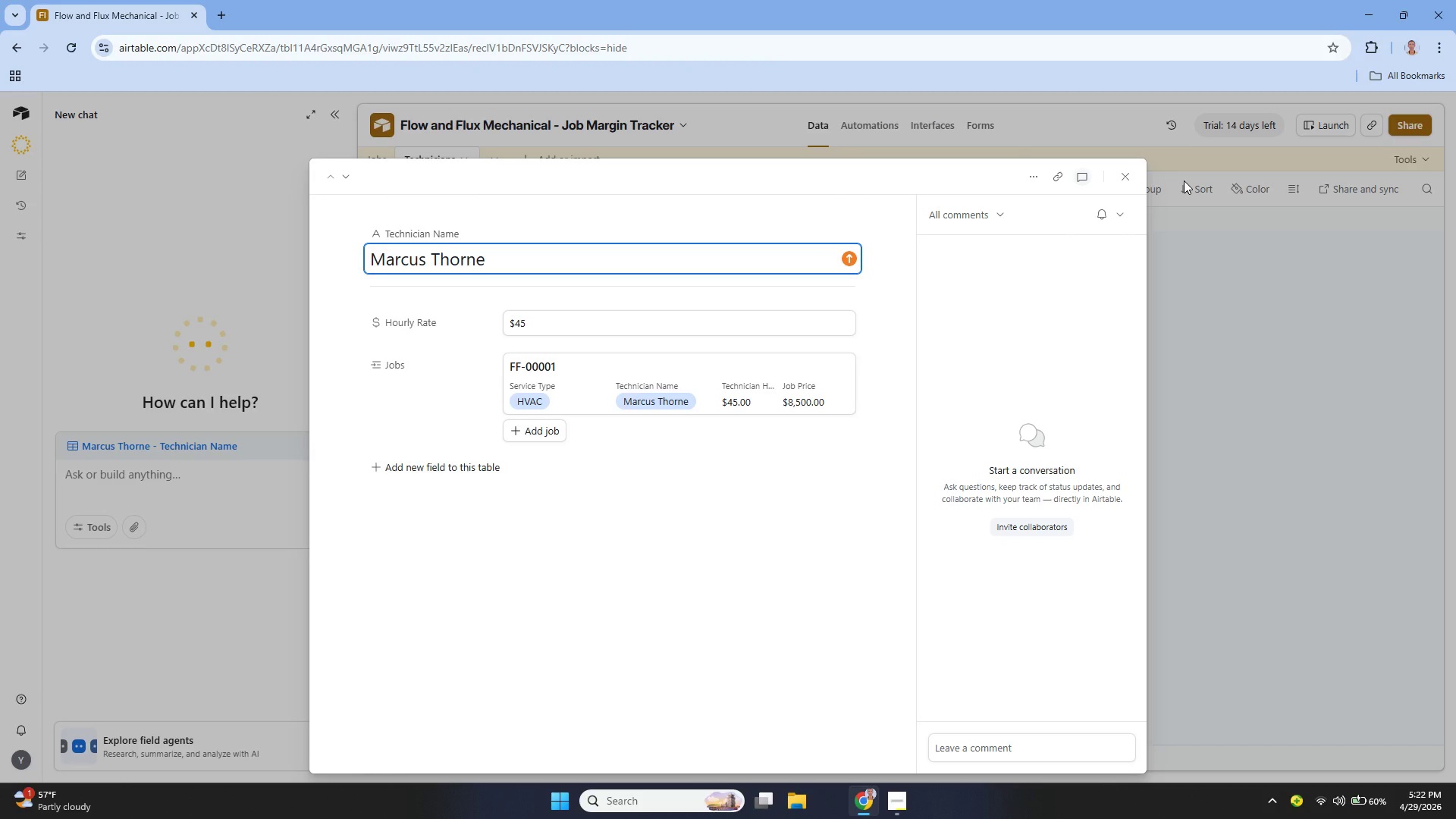 
left_click([550, 435])
 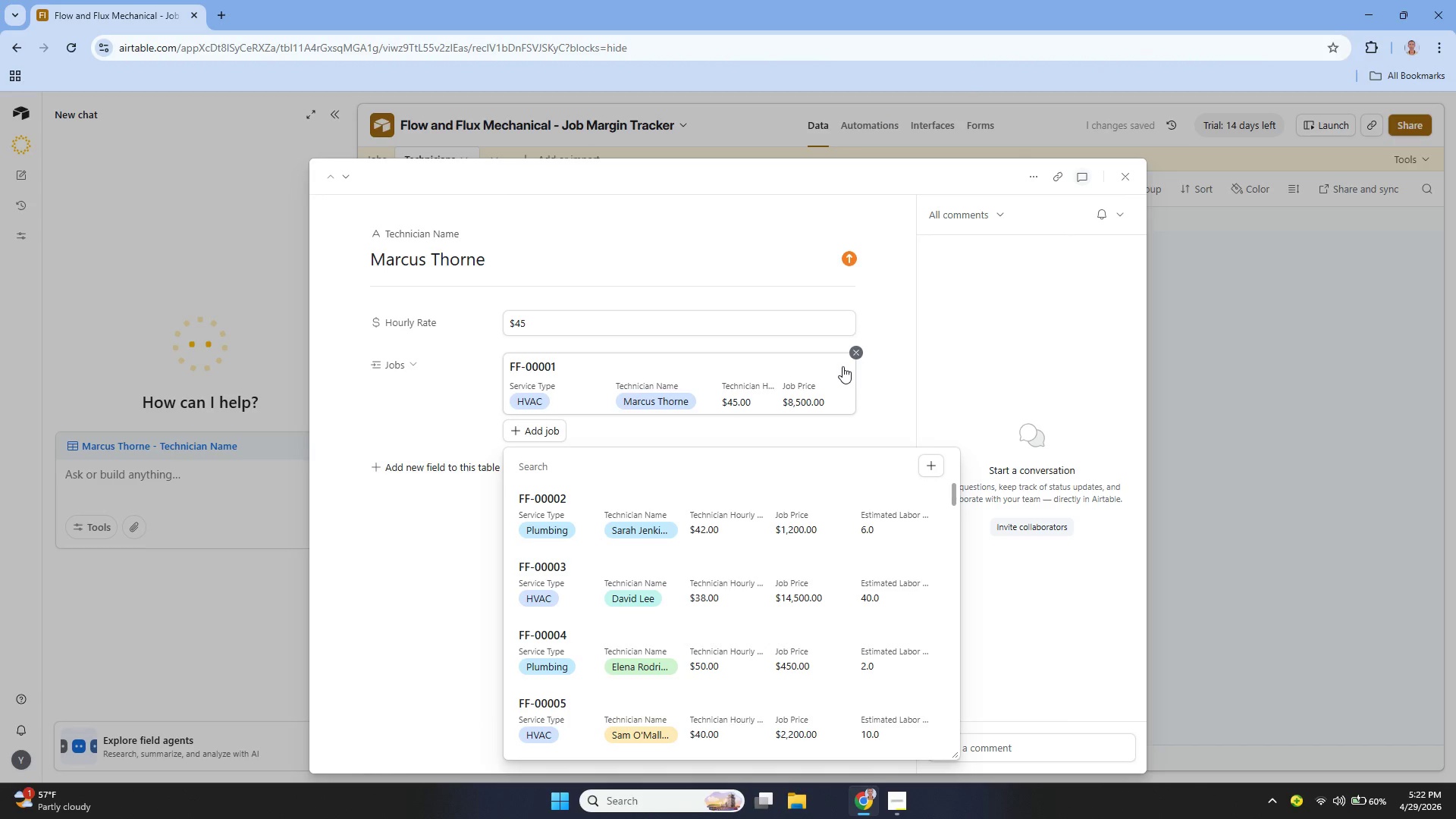 
wait(9.95)
 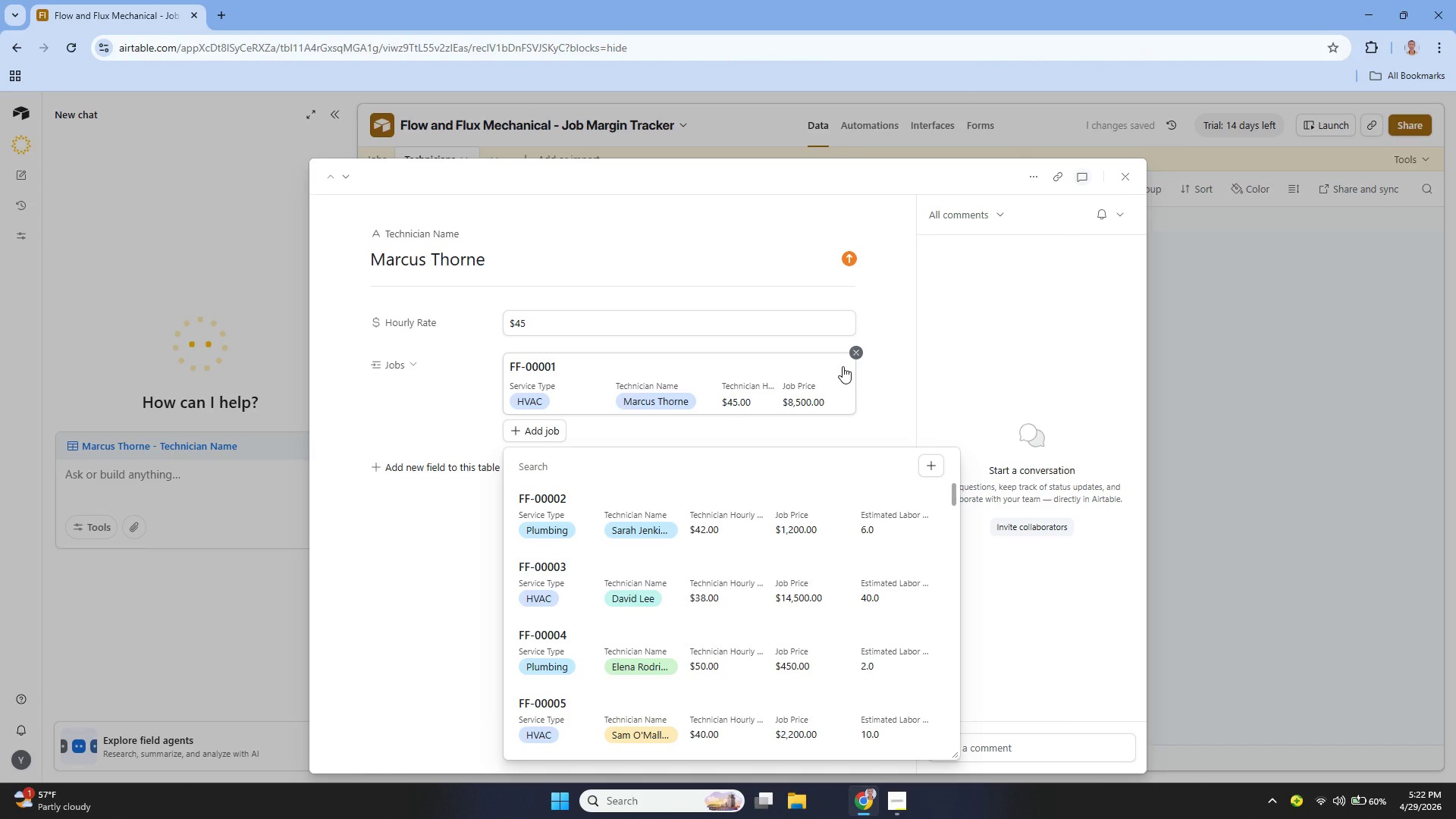 
left_click([563, 516])
 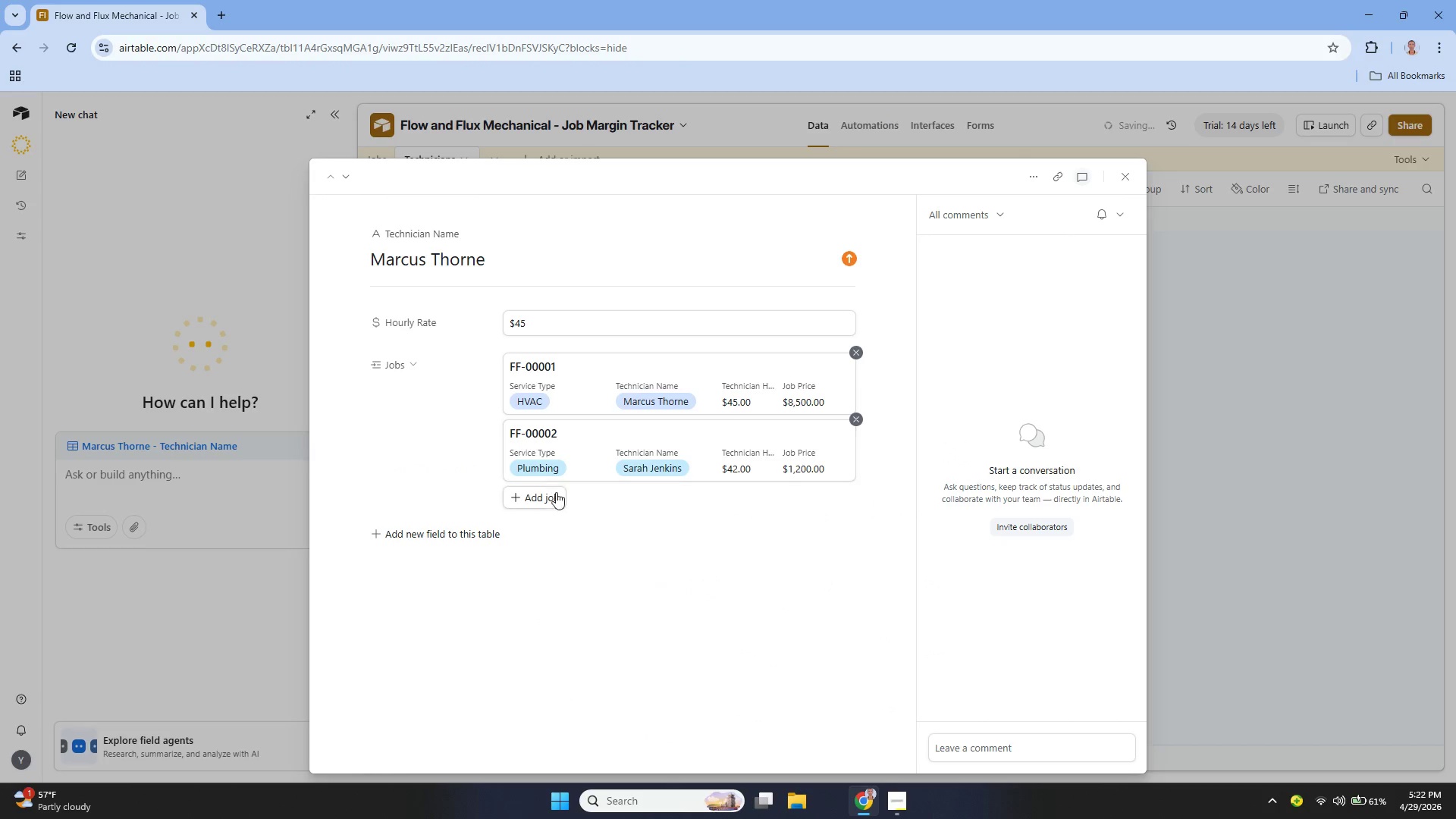 
left_click([556, 495])
 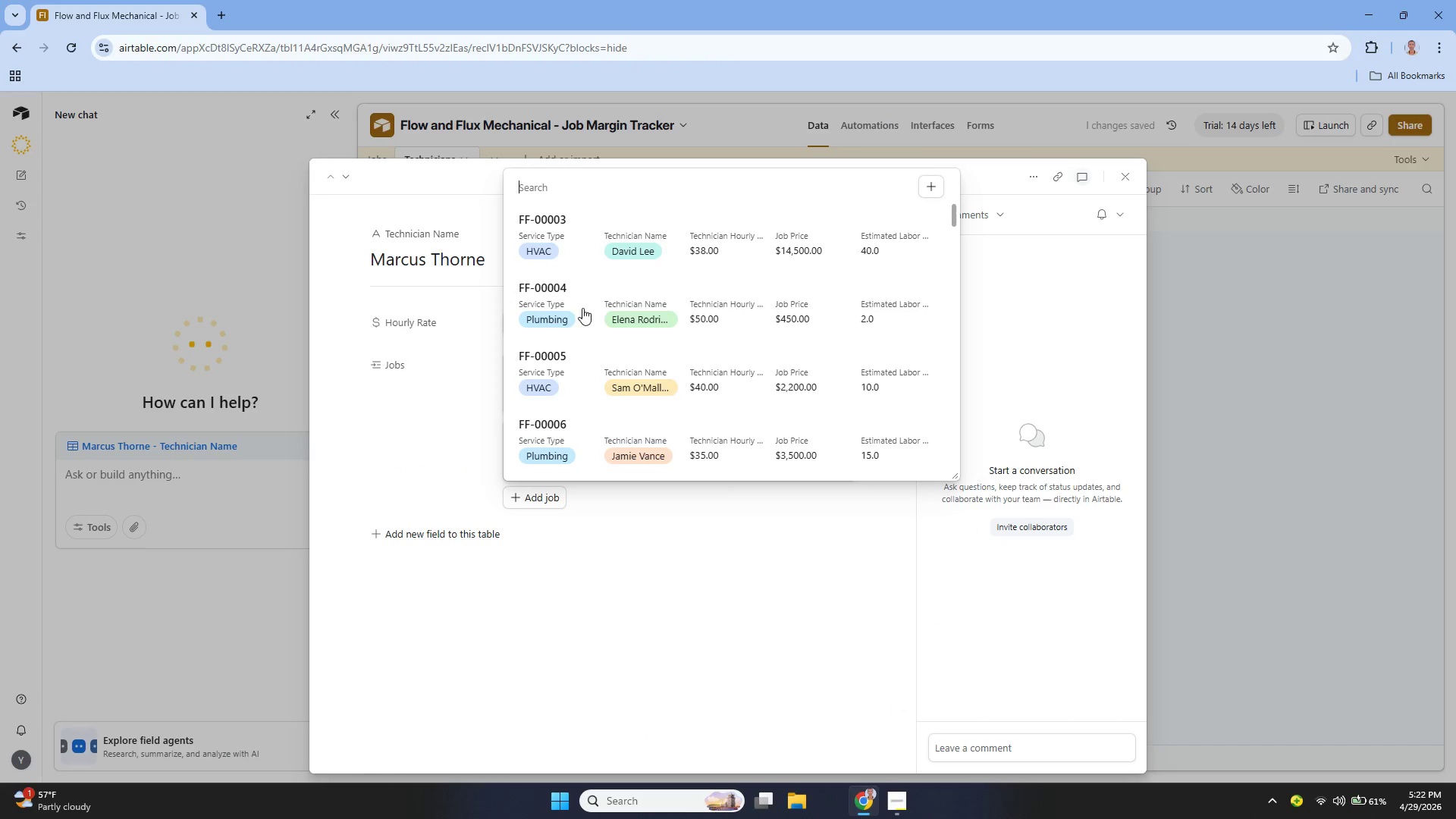 
left_click([573, 238])
 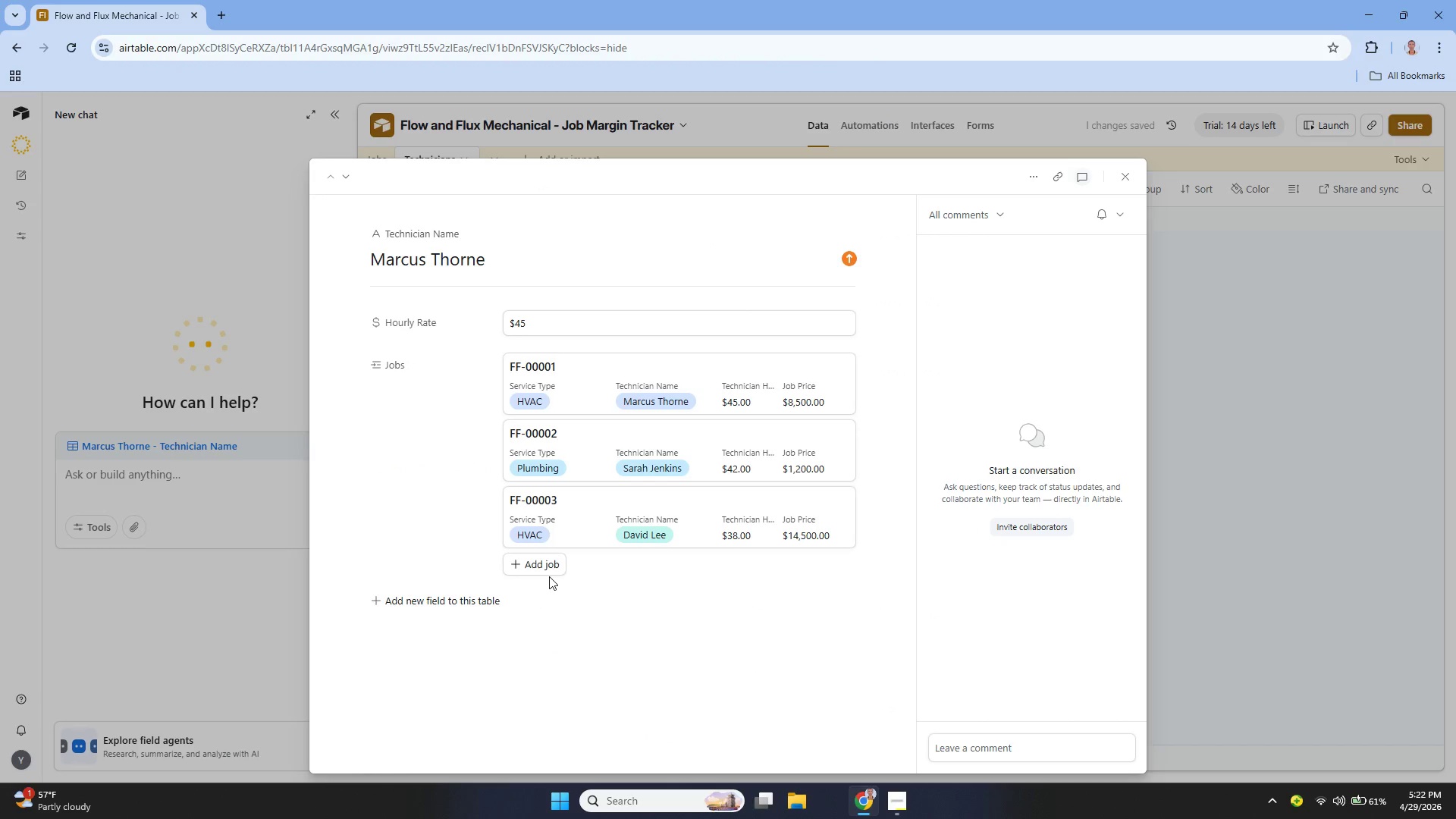 
left_click([549, 568])
 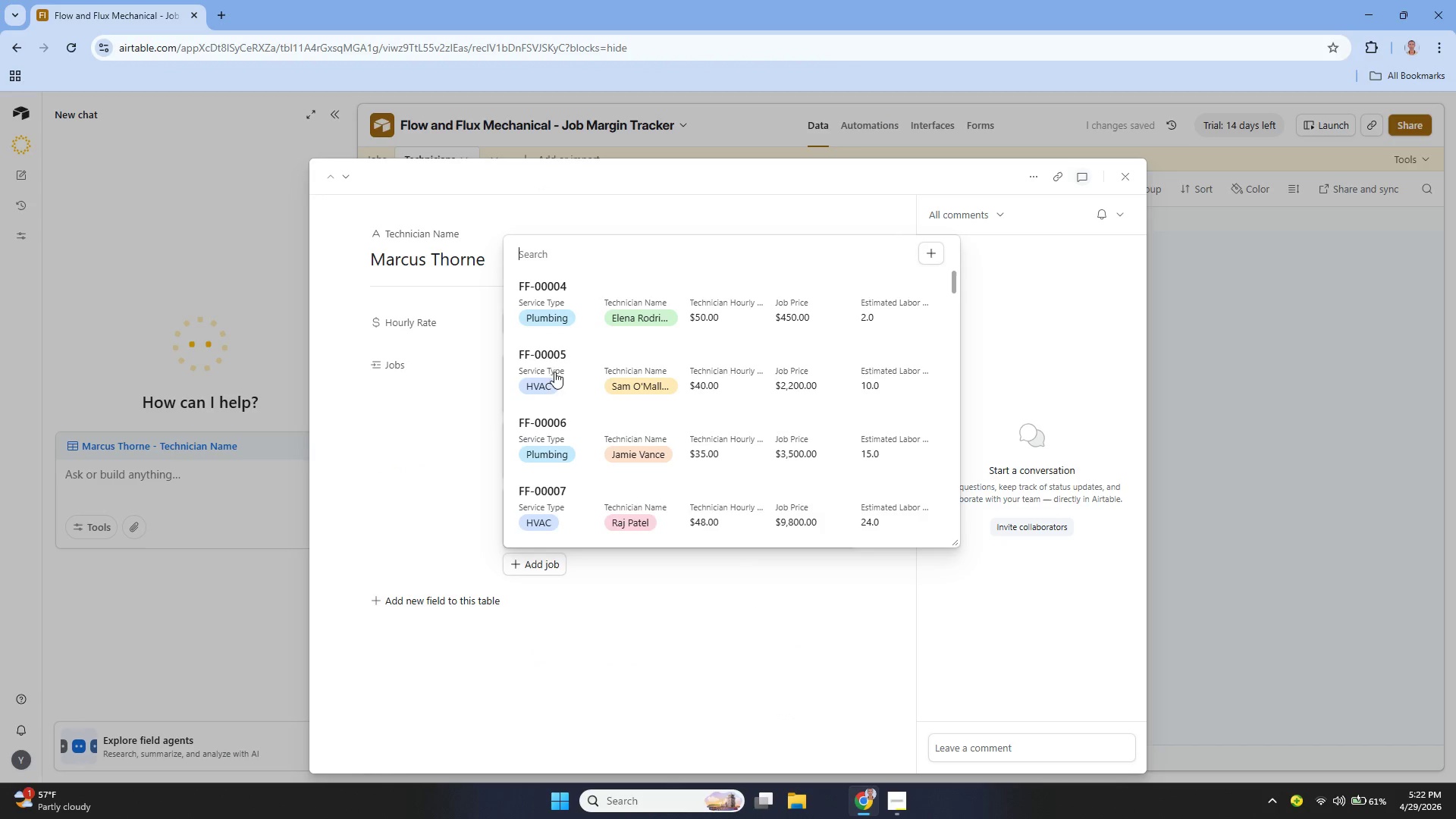 
left_click([579, 301])
 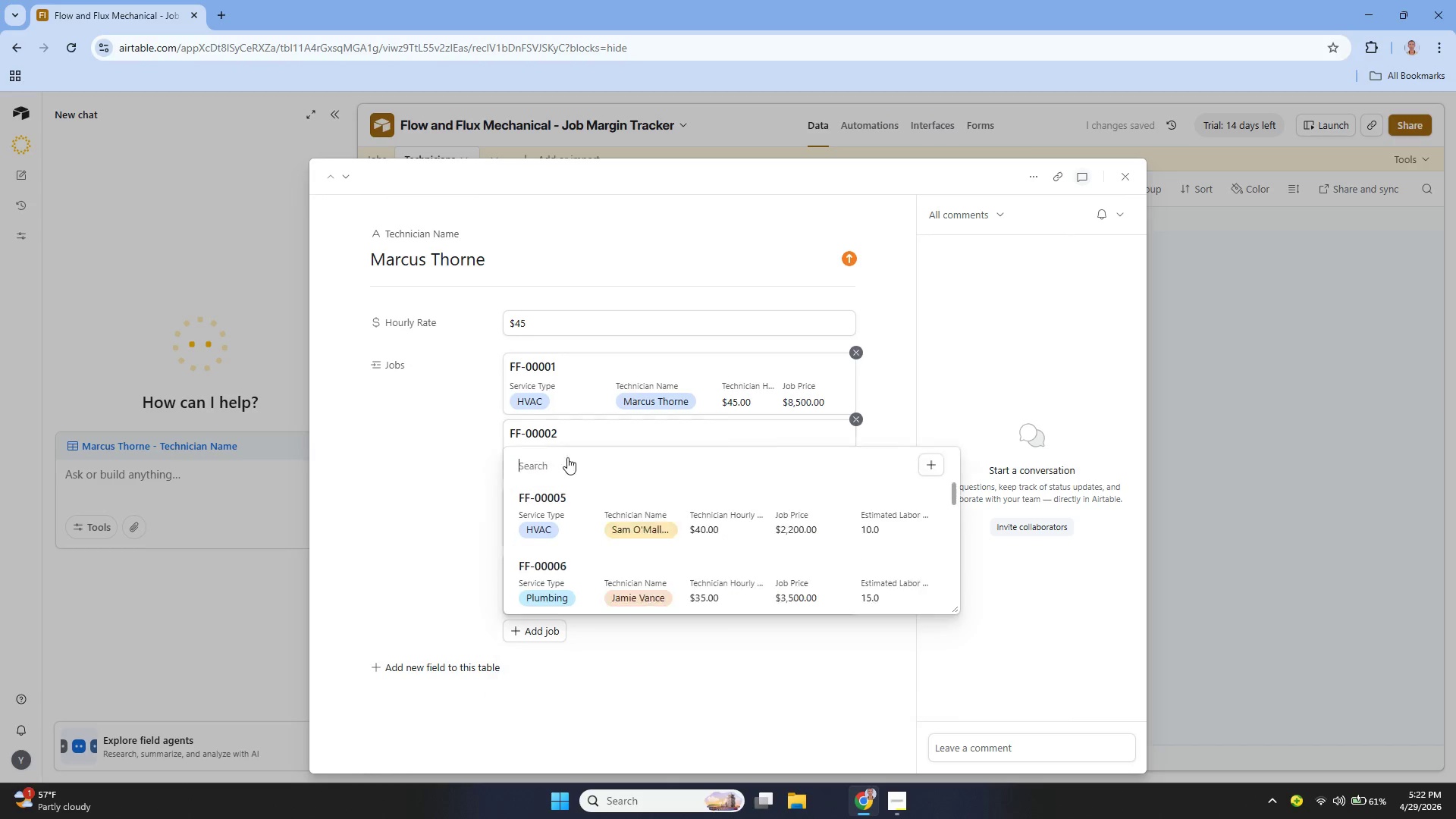 
scroll: coordinate [676, 413], scroll_direction: down, amount: 93.0
 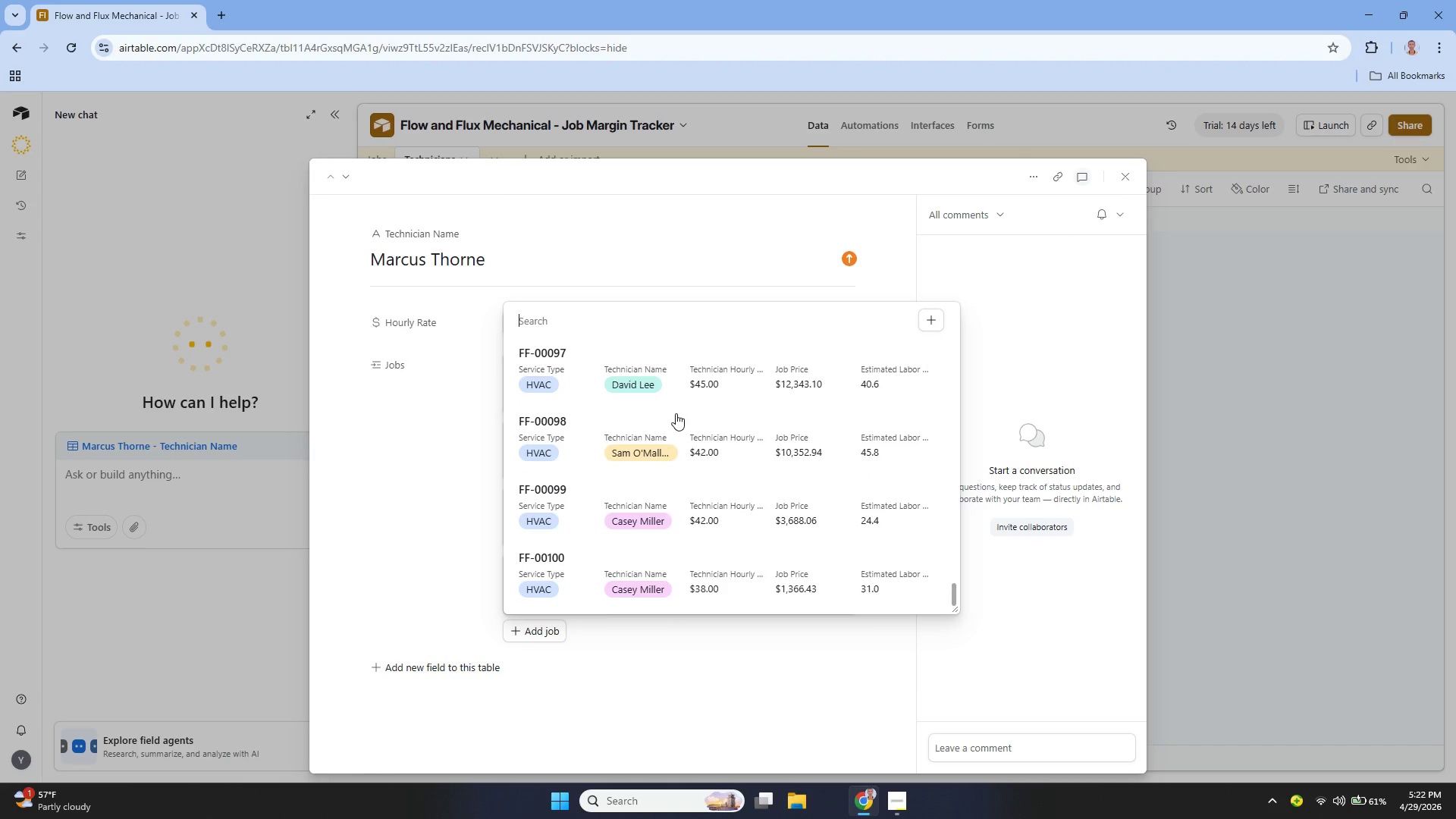 
scroll: coordinate [676, 413], scroll_direction: up, amount: 81.0
 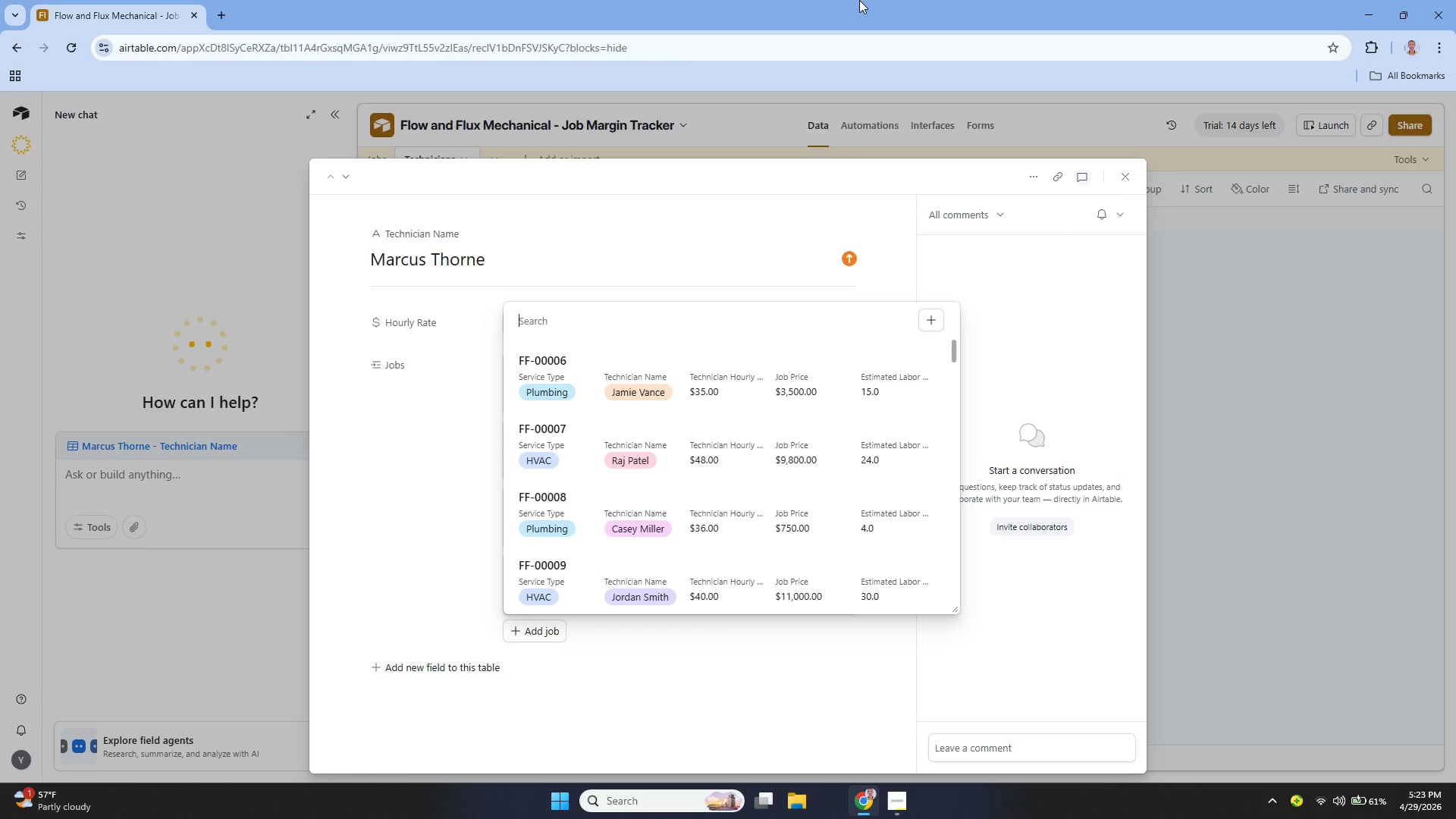 
wait(25.64)
 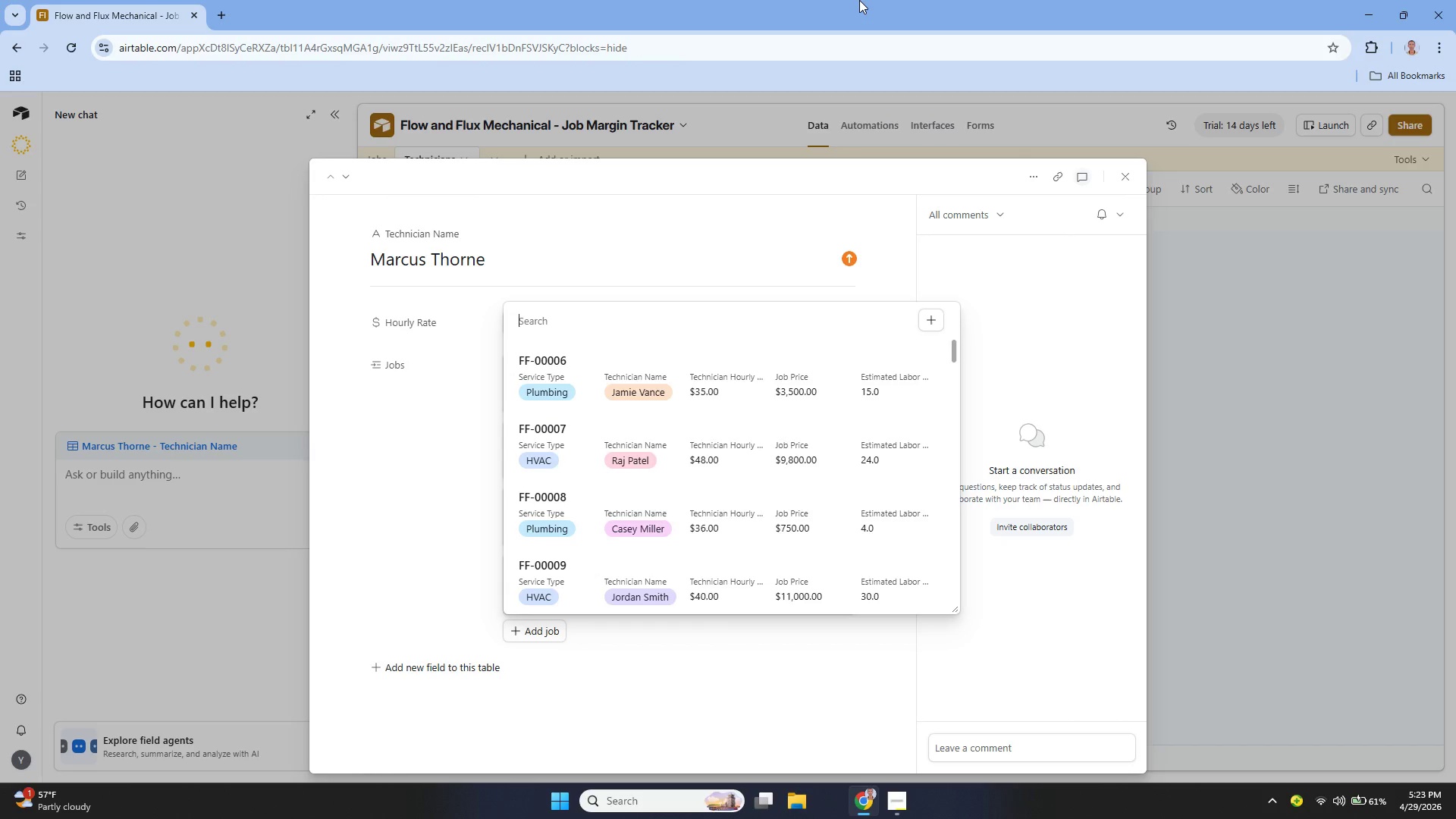 
scroll: coordinate [667, 416], scroll_direction: up, amount: 8.0
 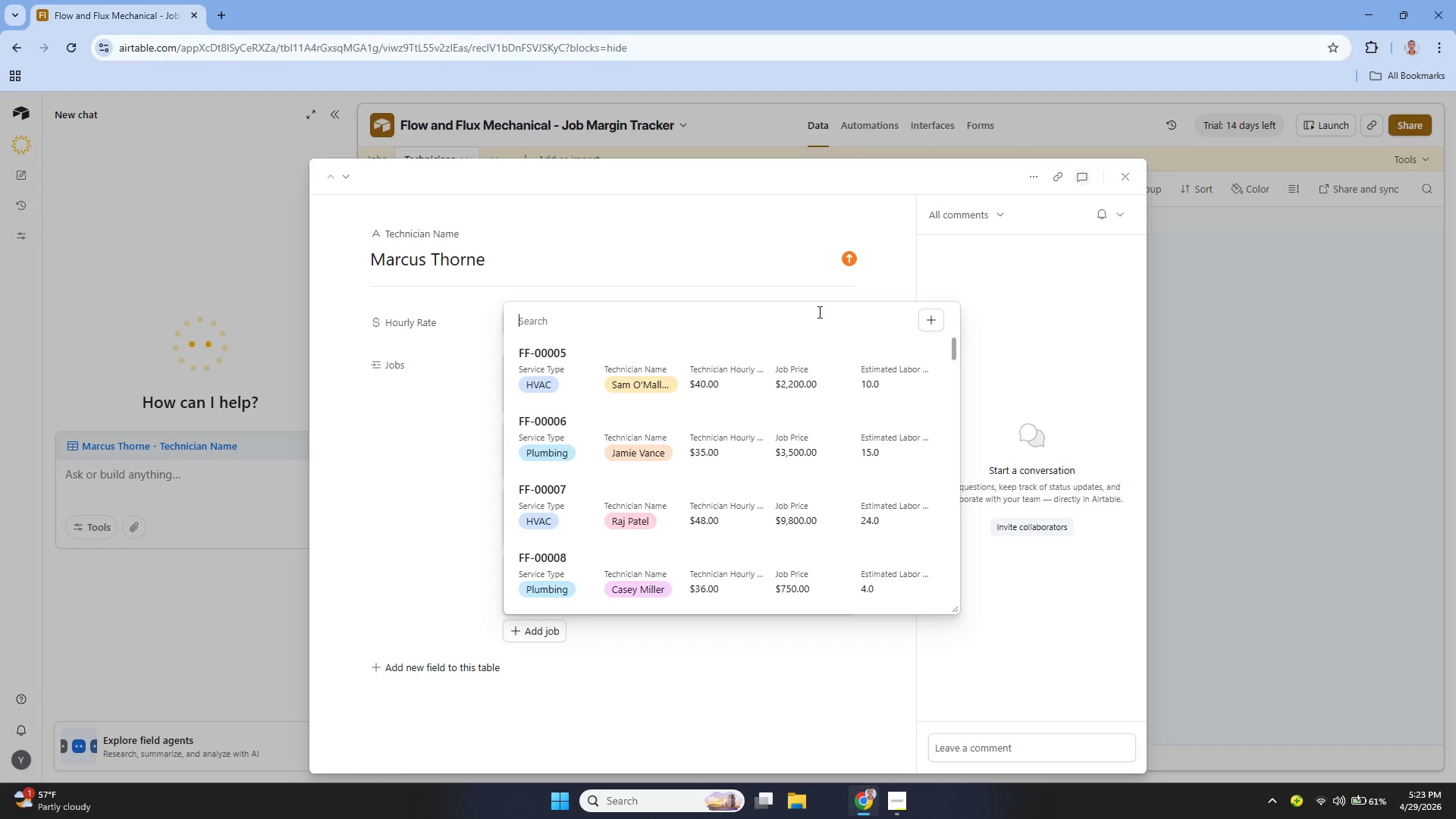 
wait(20.86)
 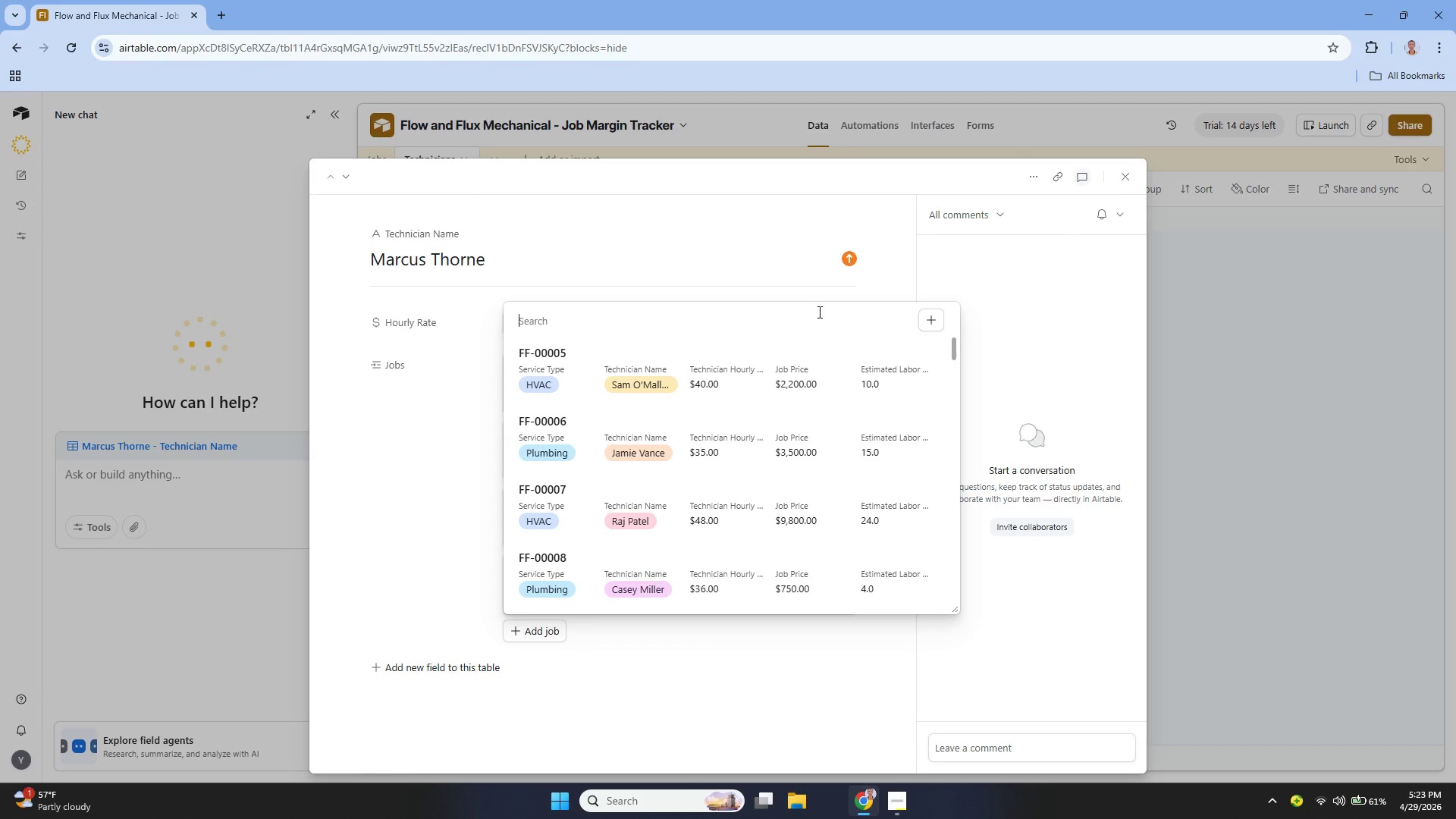 
scroll: coordinate [761, 389], scroll_direction: up, amount: 3.0
 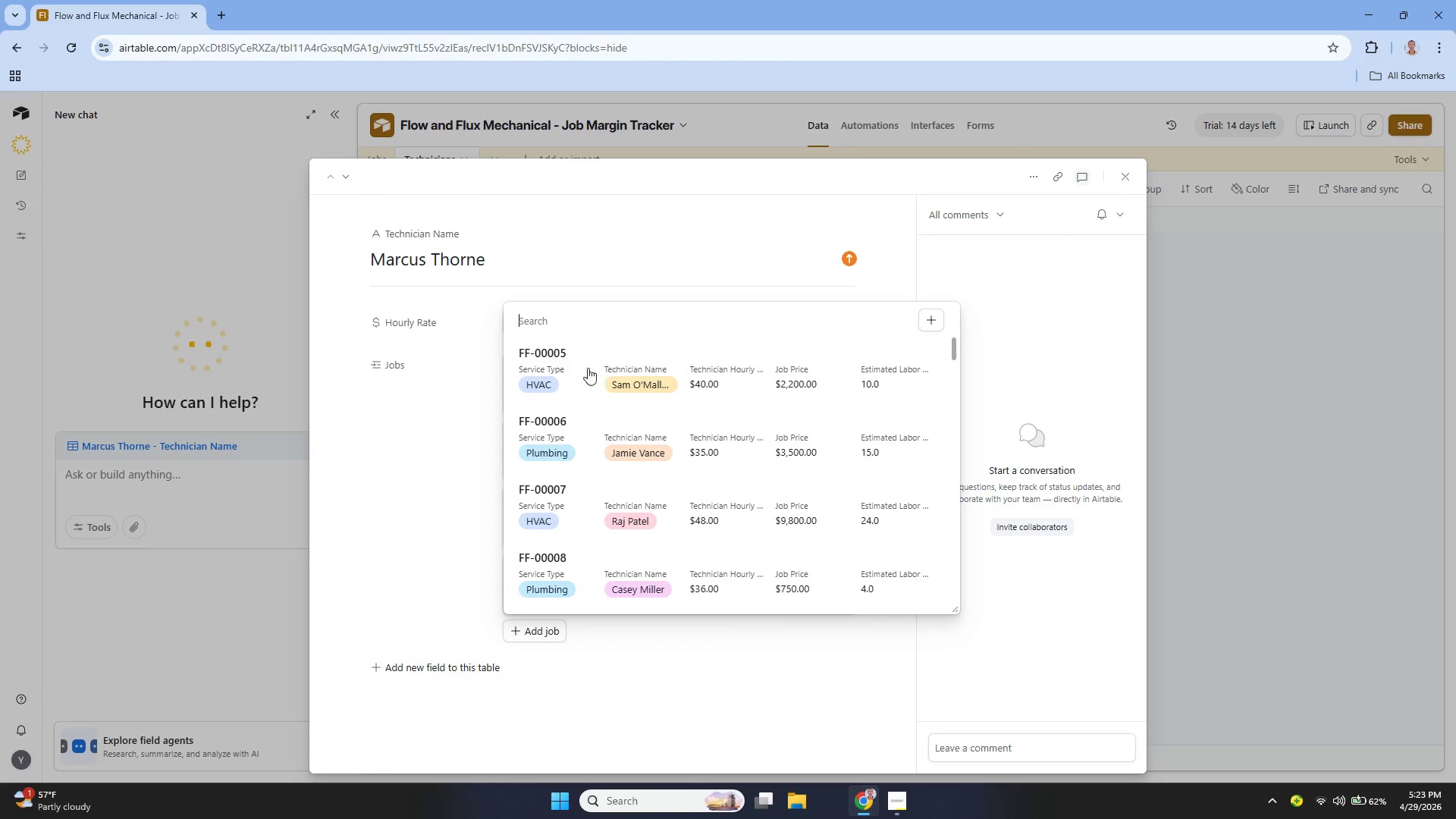 
left_click([580, 363])
 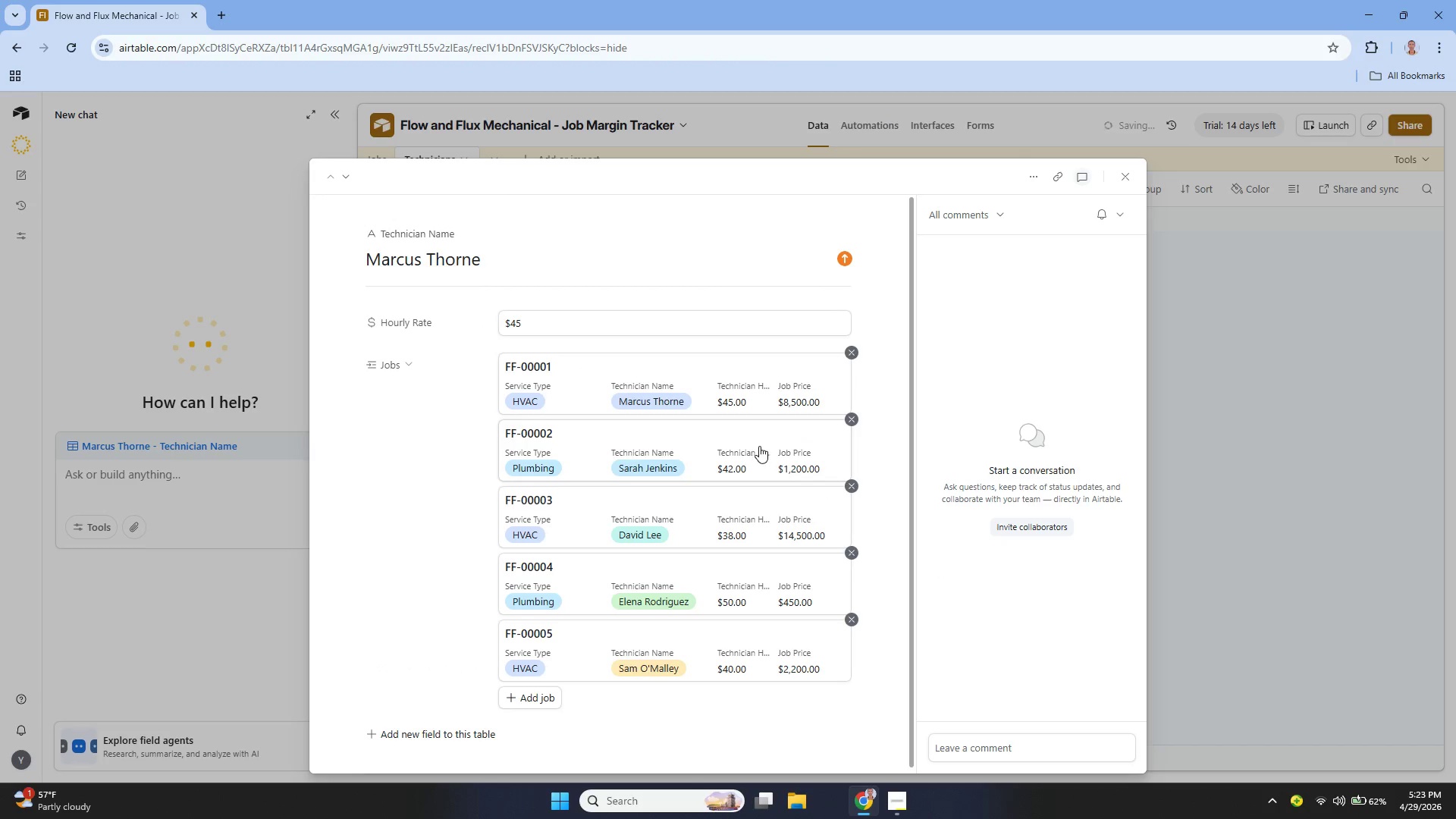 
scroll: coordinate [761, 447], scroll_direction: down, amount: 5.0
 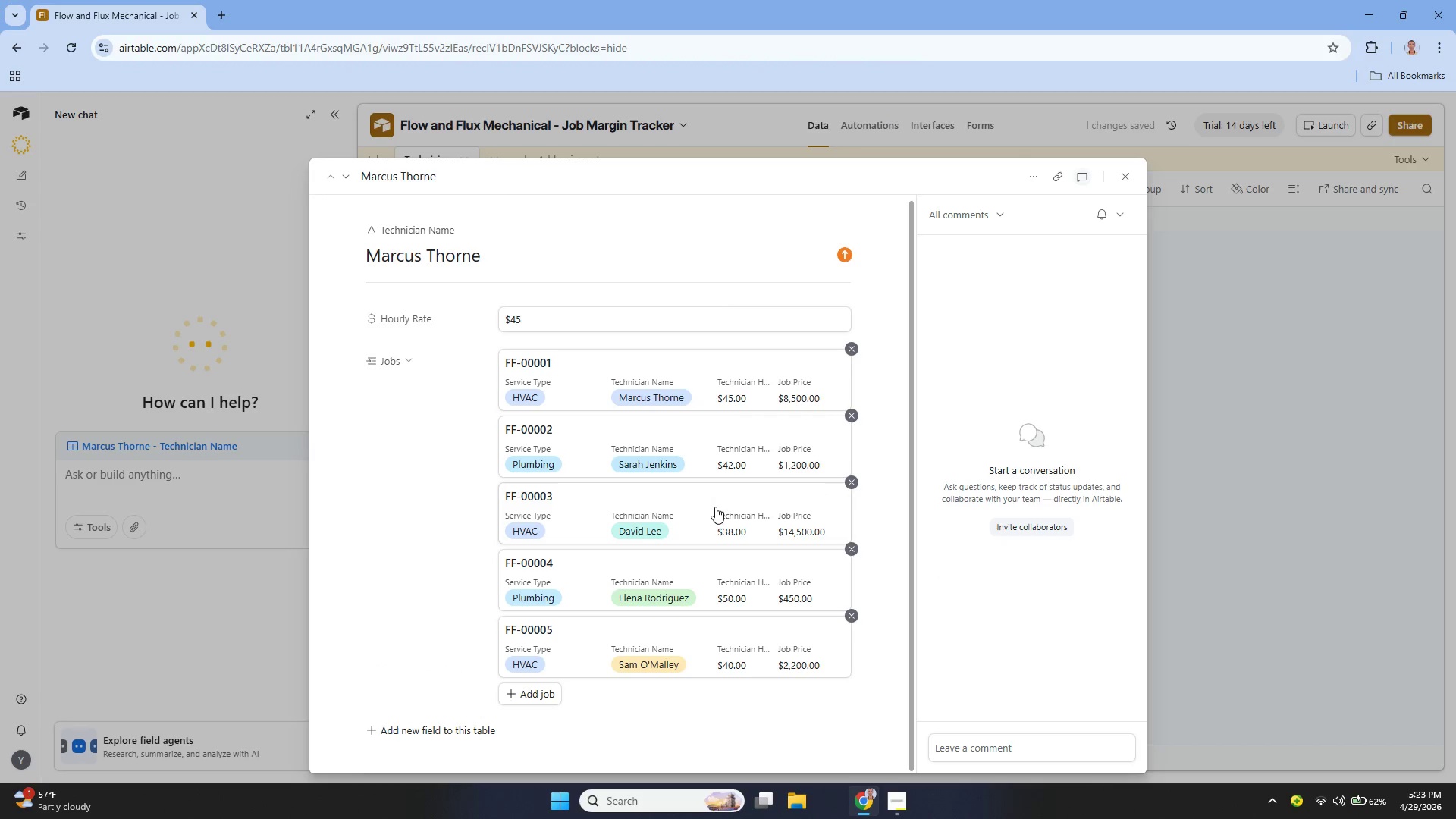 
scroll: coordinate [721, 469], scroll_direction: up, amount: 6.0
 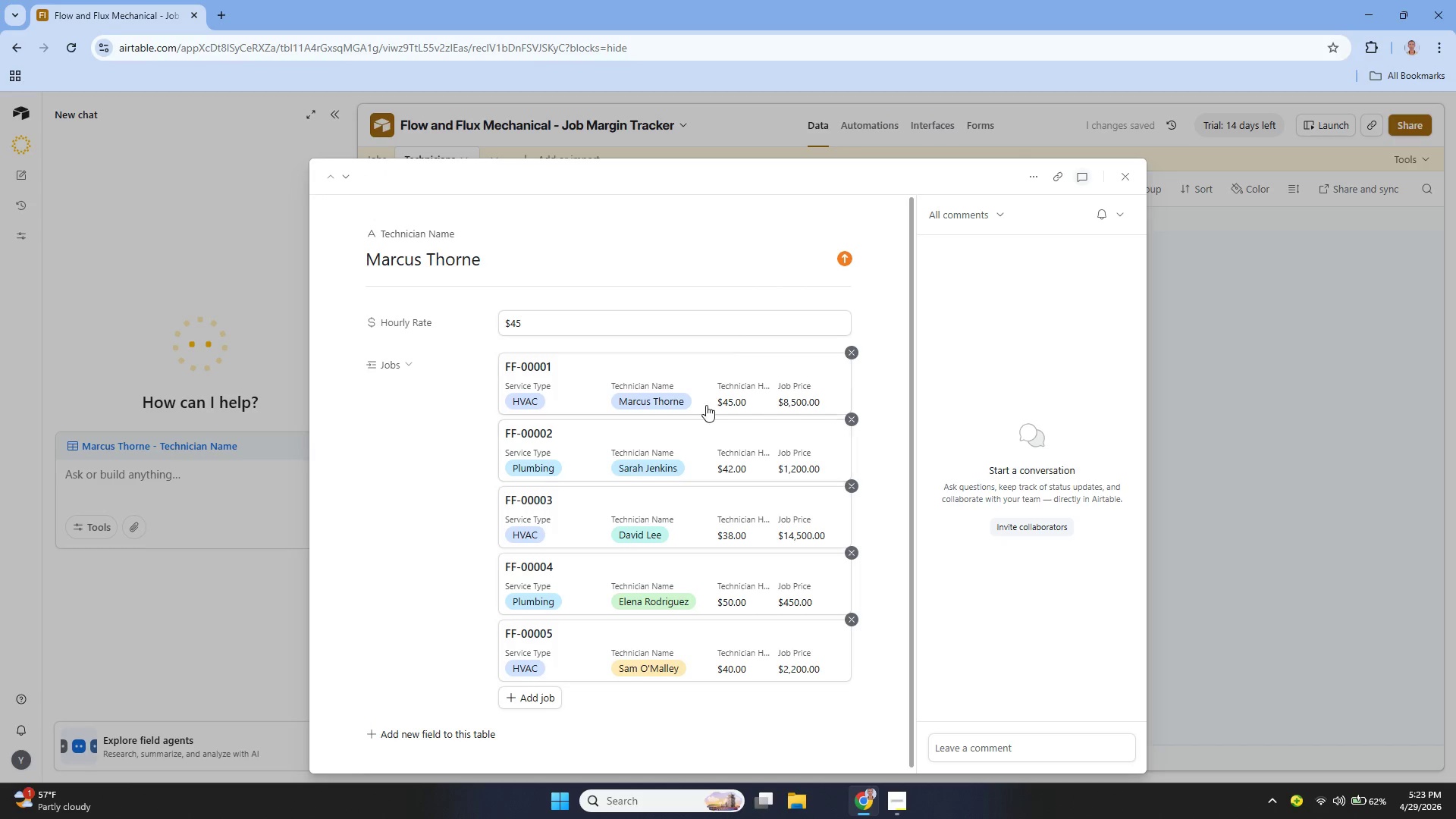 
scroll: coordinate [789, 479], scroll_direction: down, amount: 6.0
 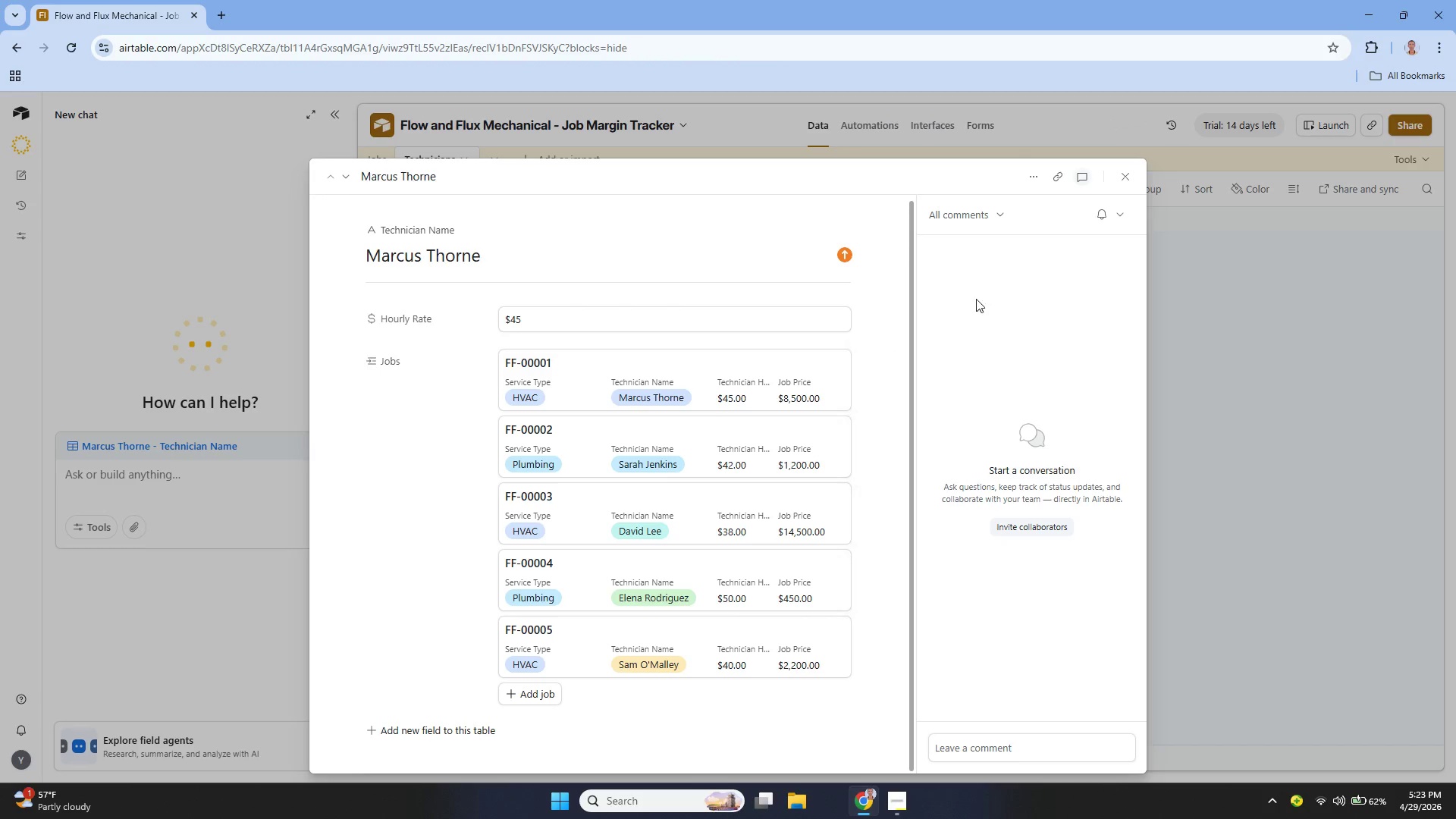 
left_click([1125, 168])
 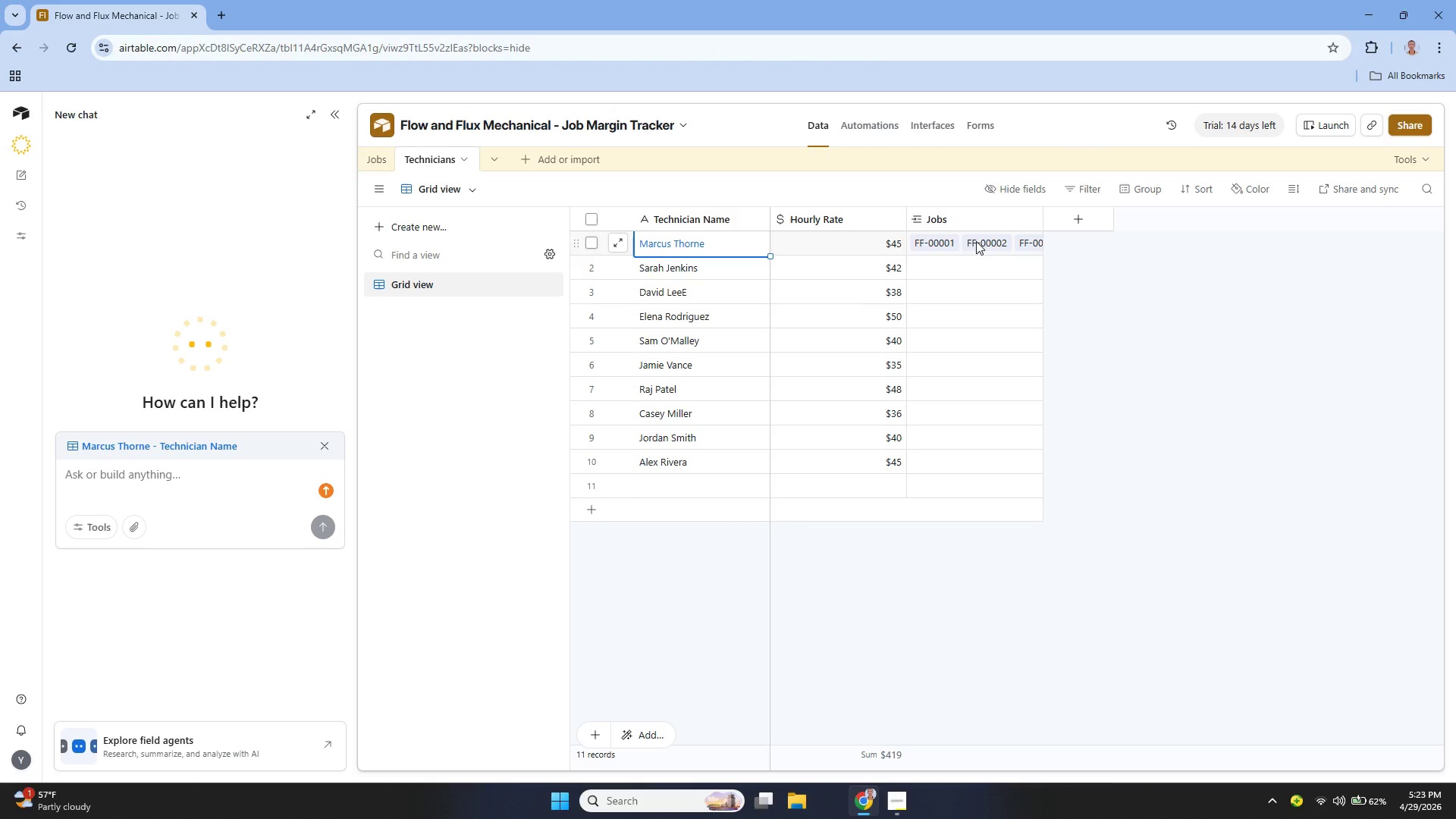 
left_click([974, 245])
 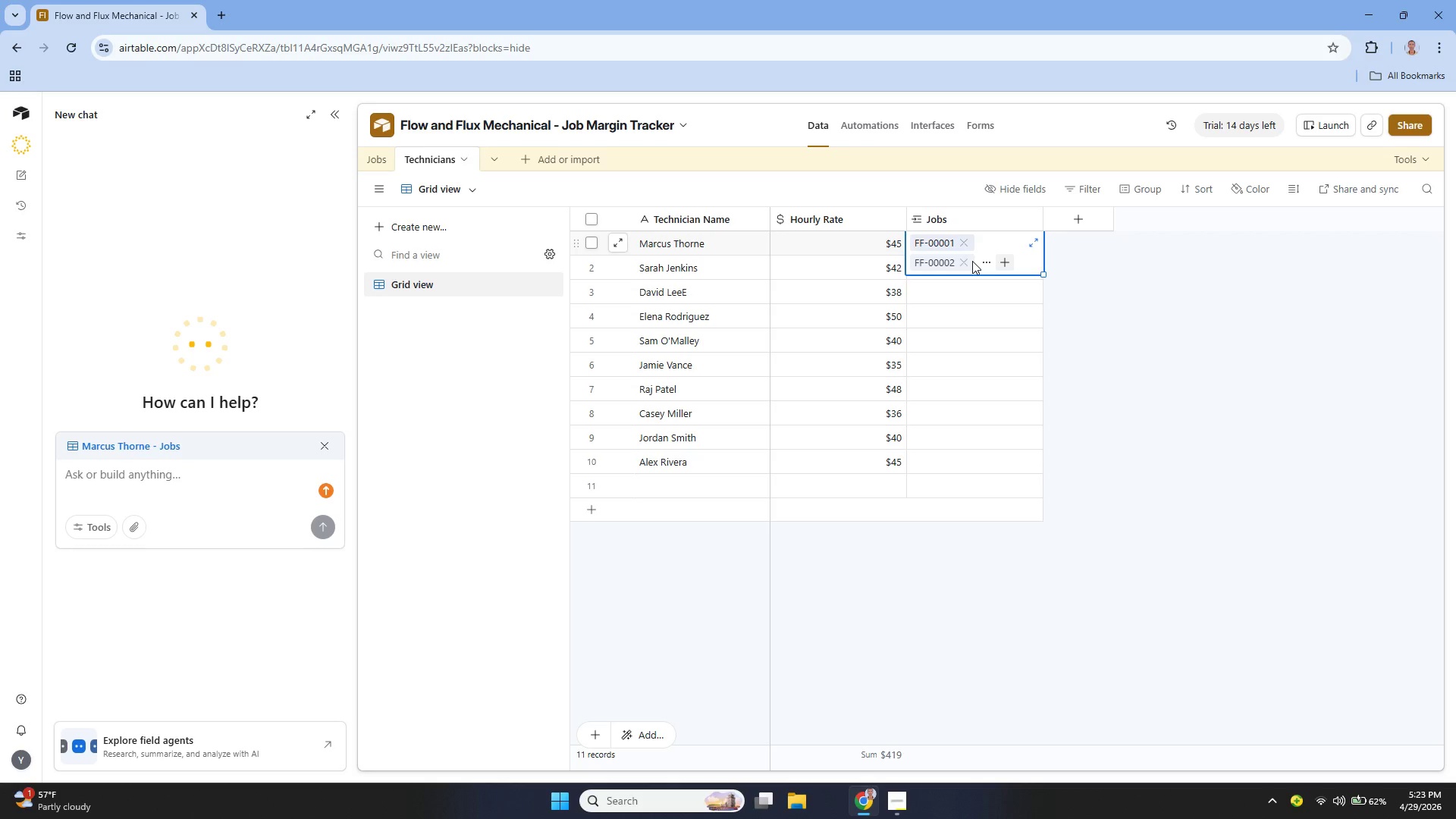 
left_click([971, 260])
 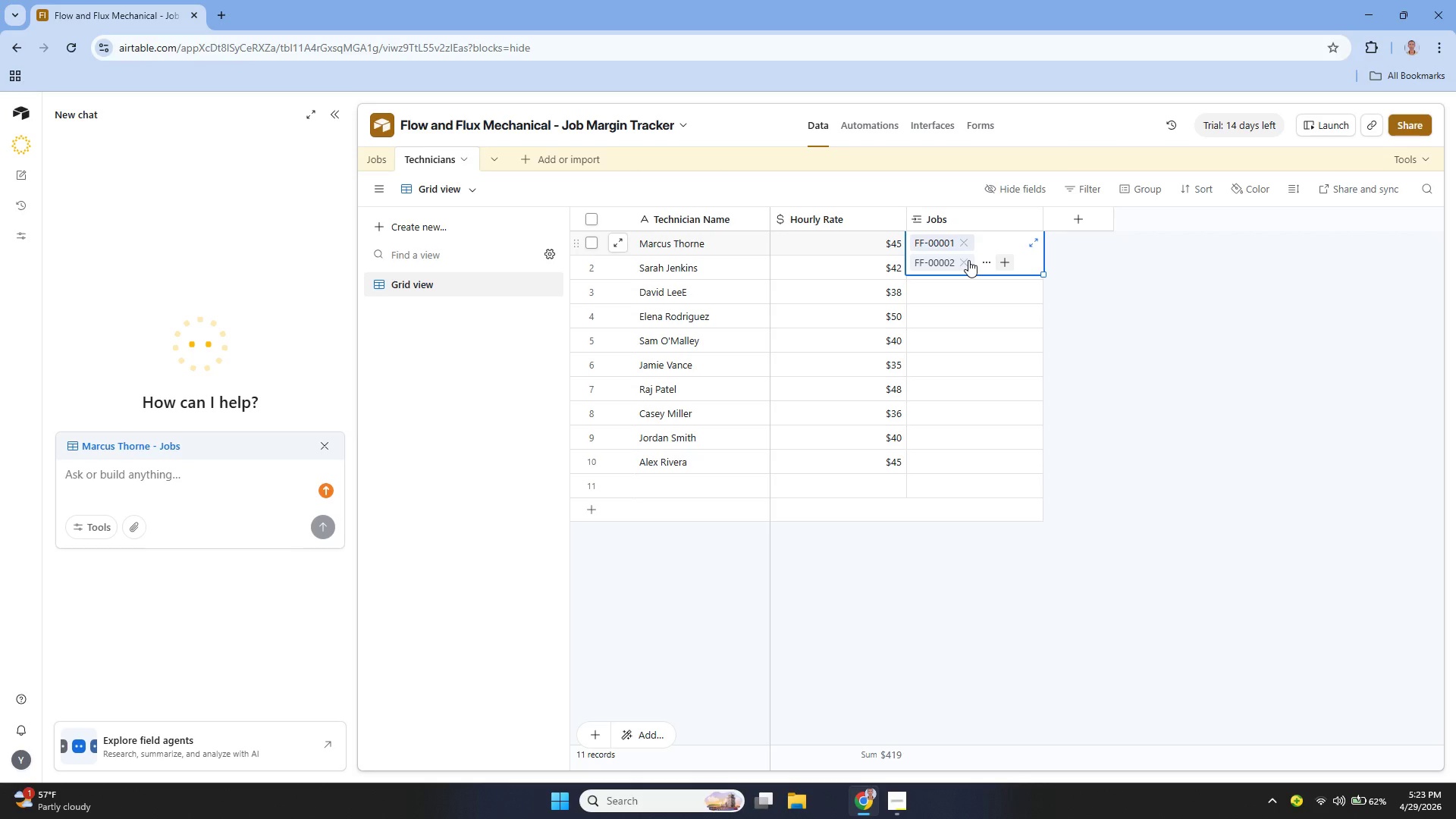 
left_click([968, 260])
 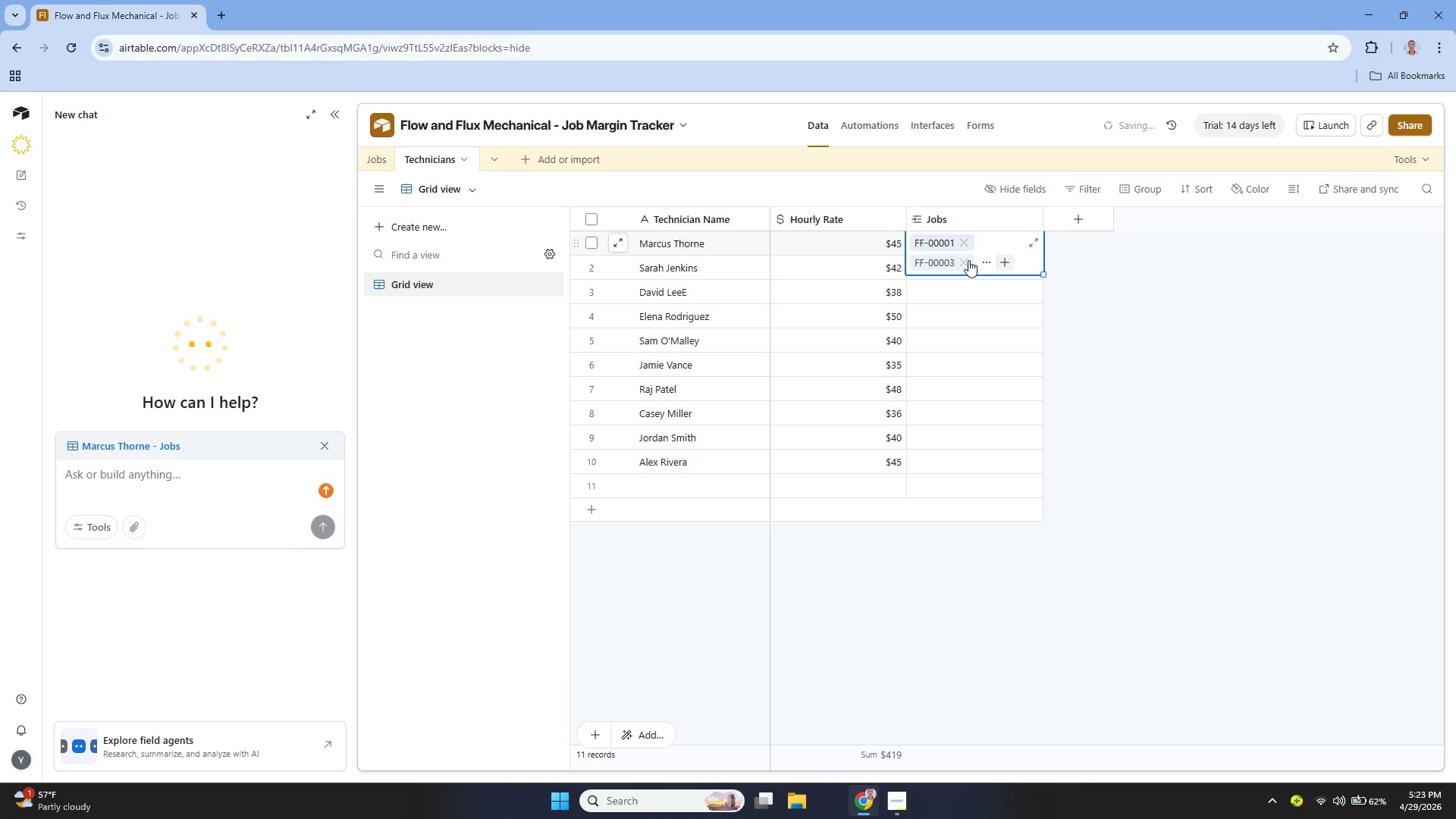 
left_click([968, 260])
 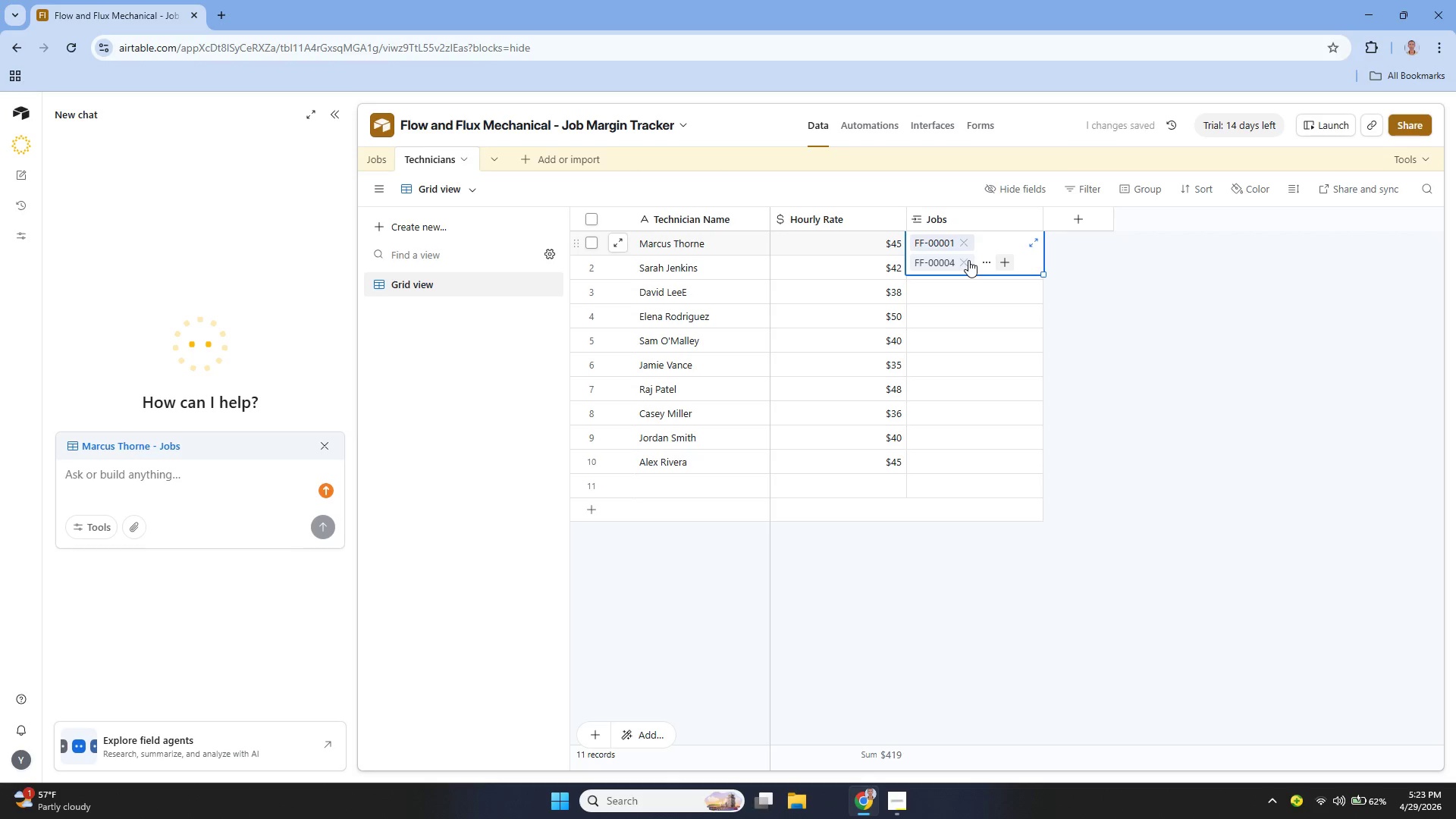 
left_click([968, 260])
 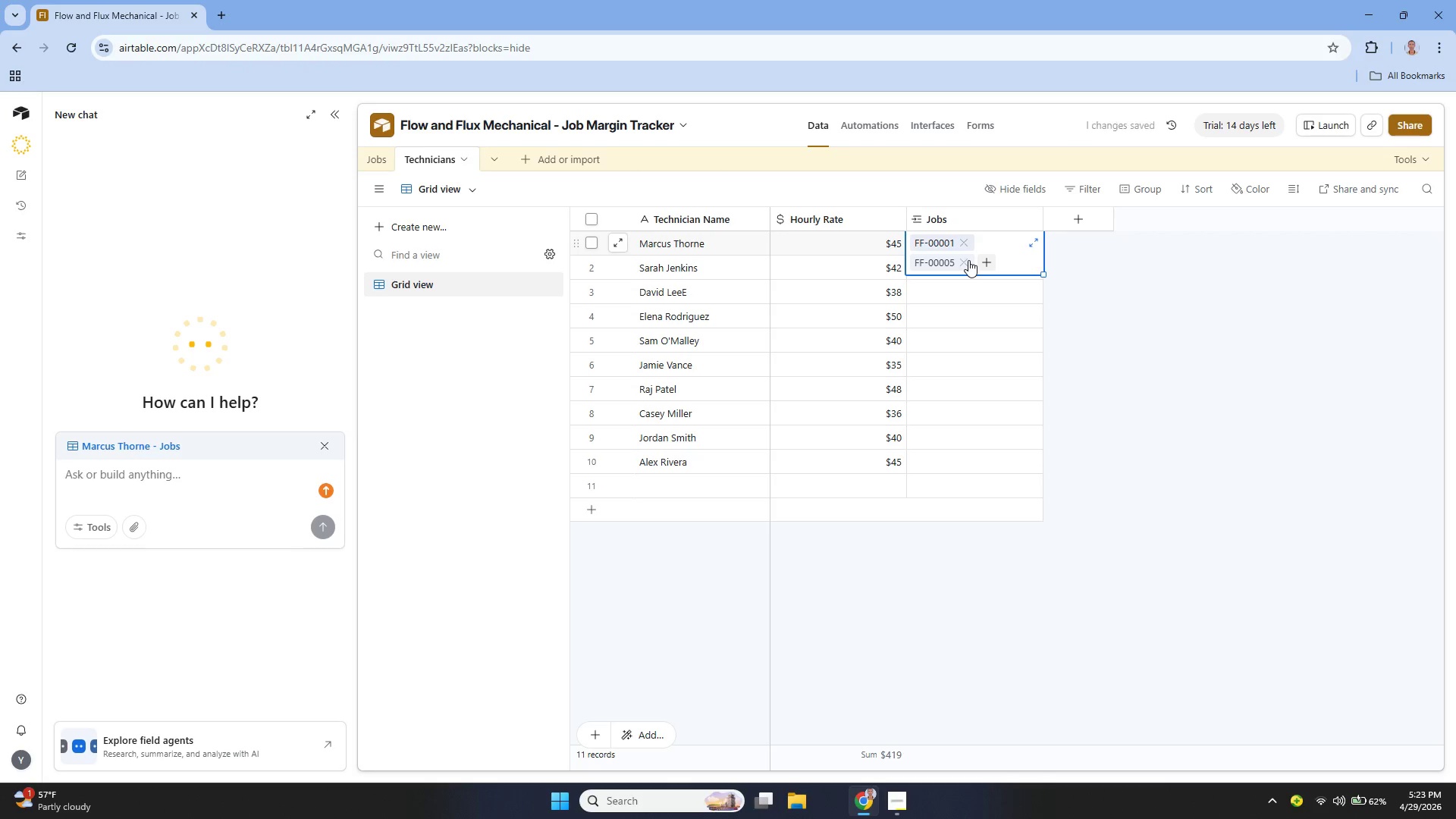 
left_click([968, 260])
 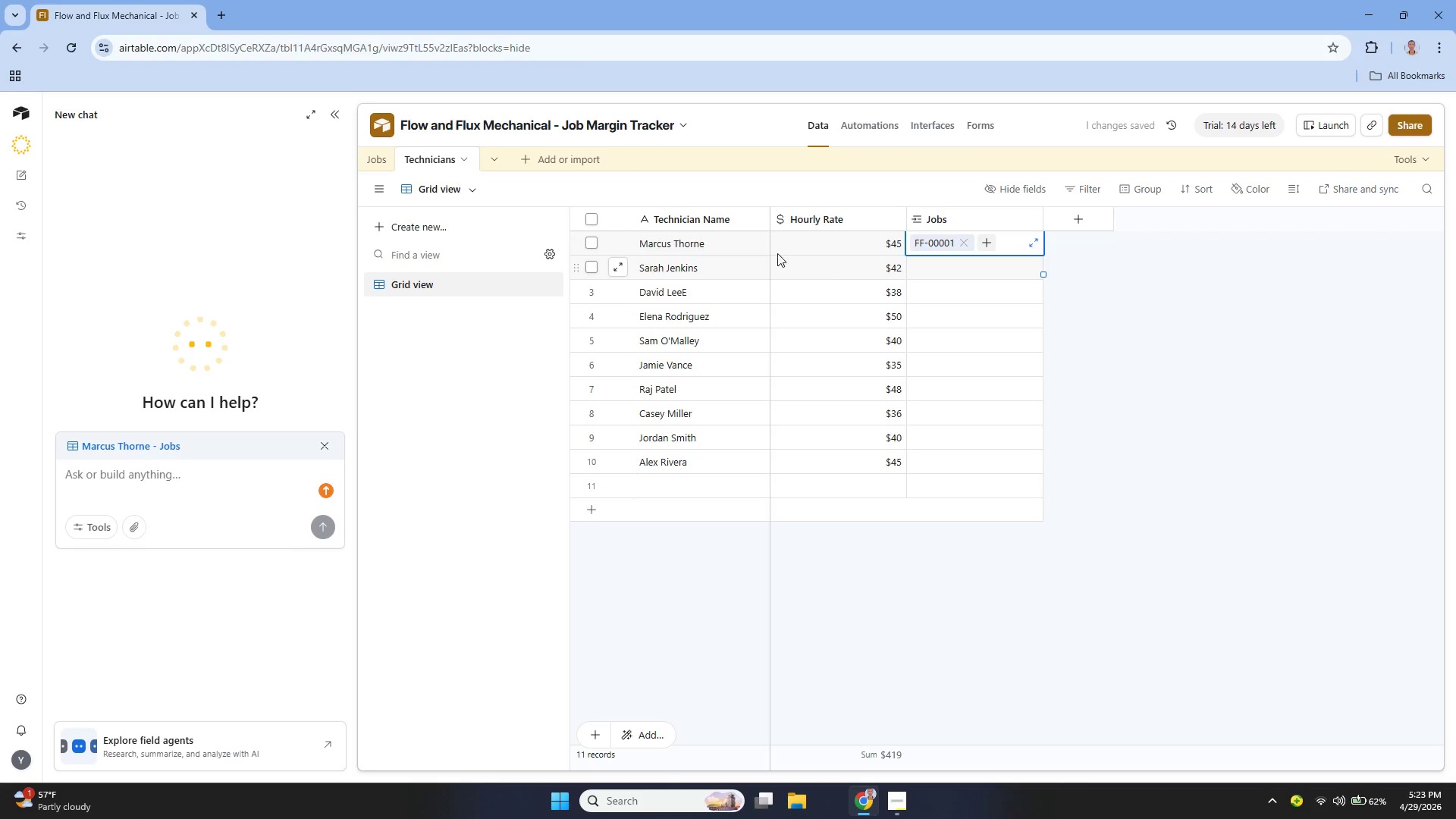 
left_click([730, 240])
 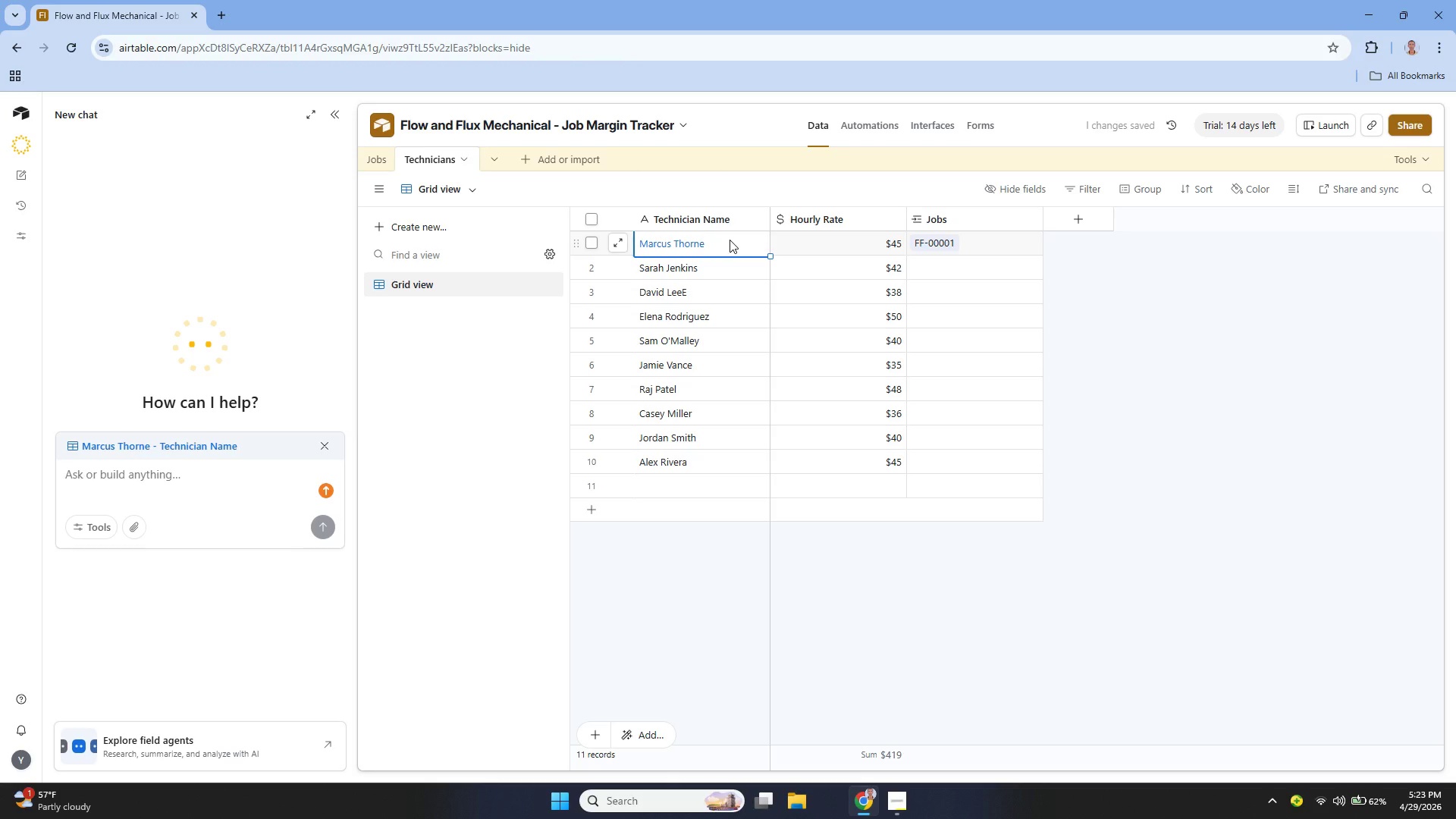 
left_click([730, 240])
 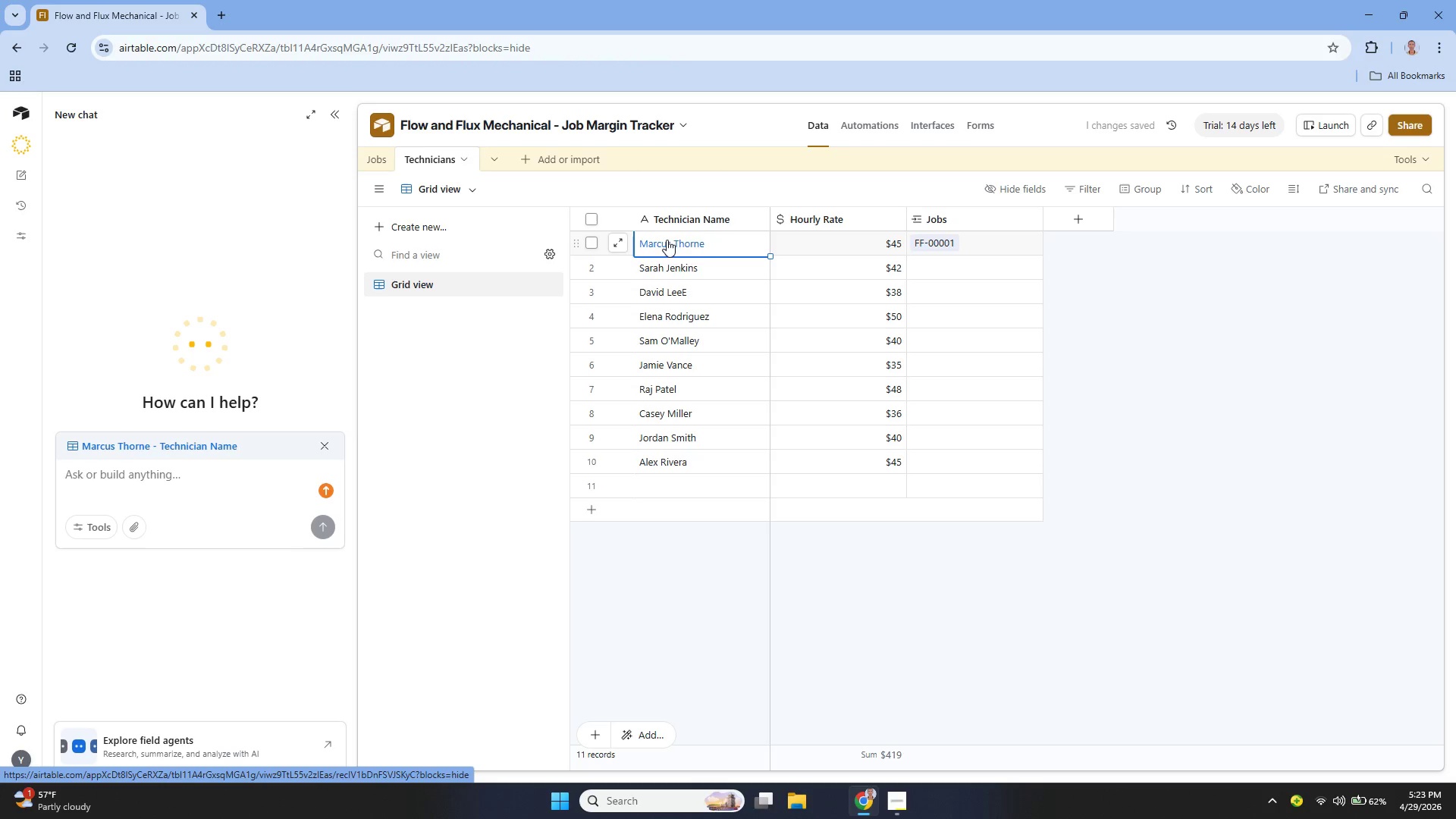 
double_click([703, 246])
 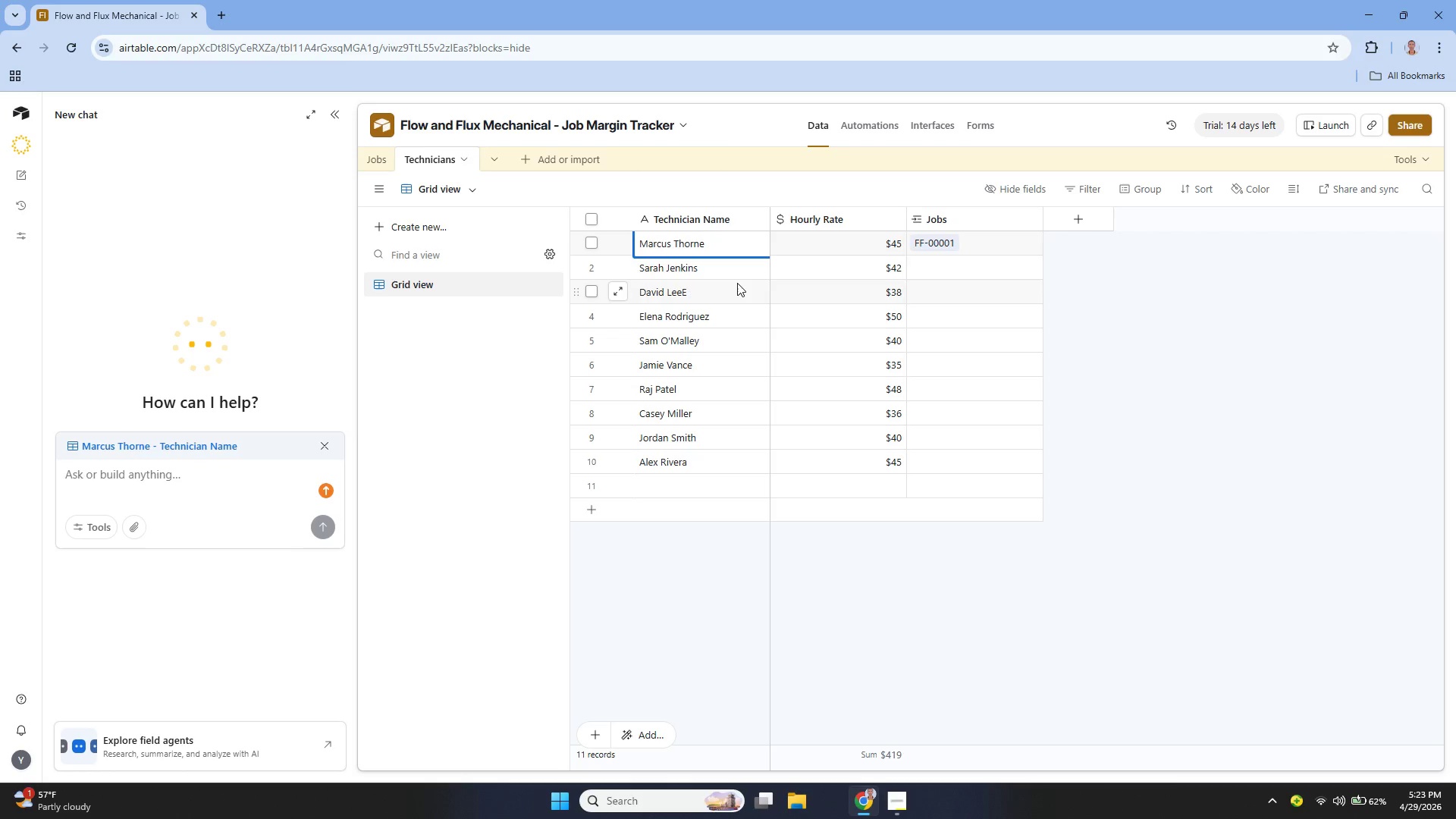 
mouse_move([918, 259])
 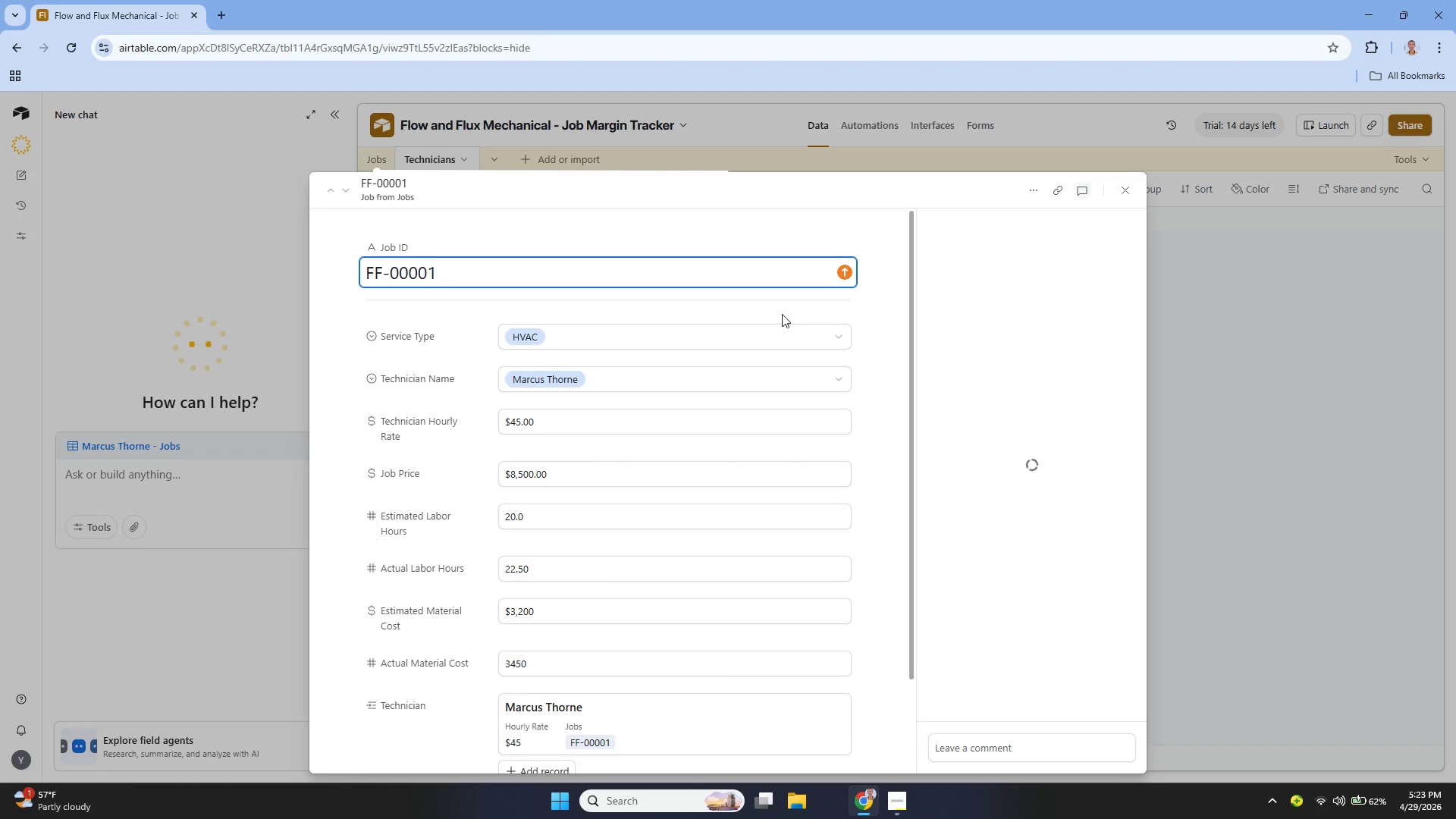 
scroll: coordinate [757, 334], scroll_direction: down, amount: 3.0
 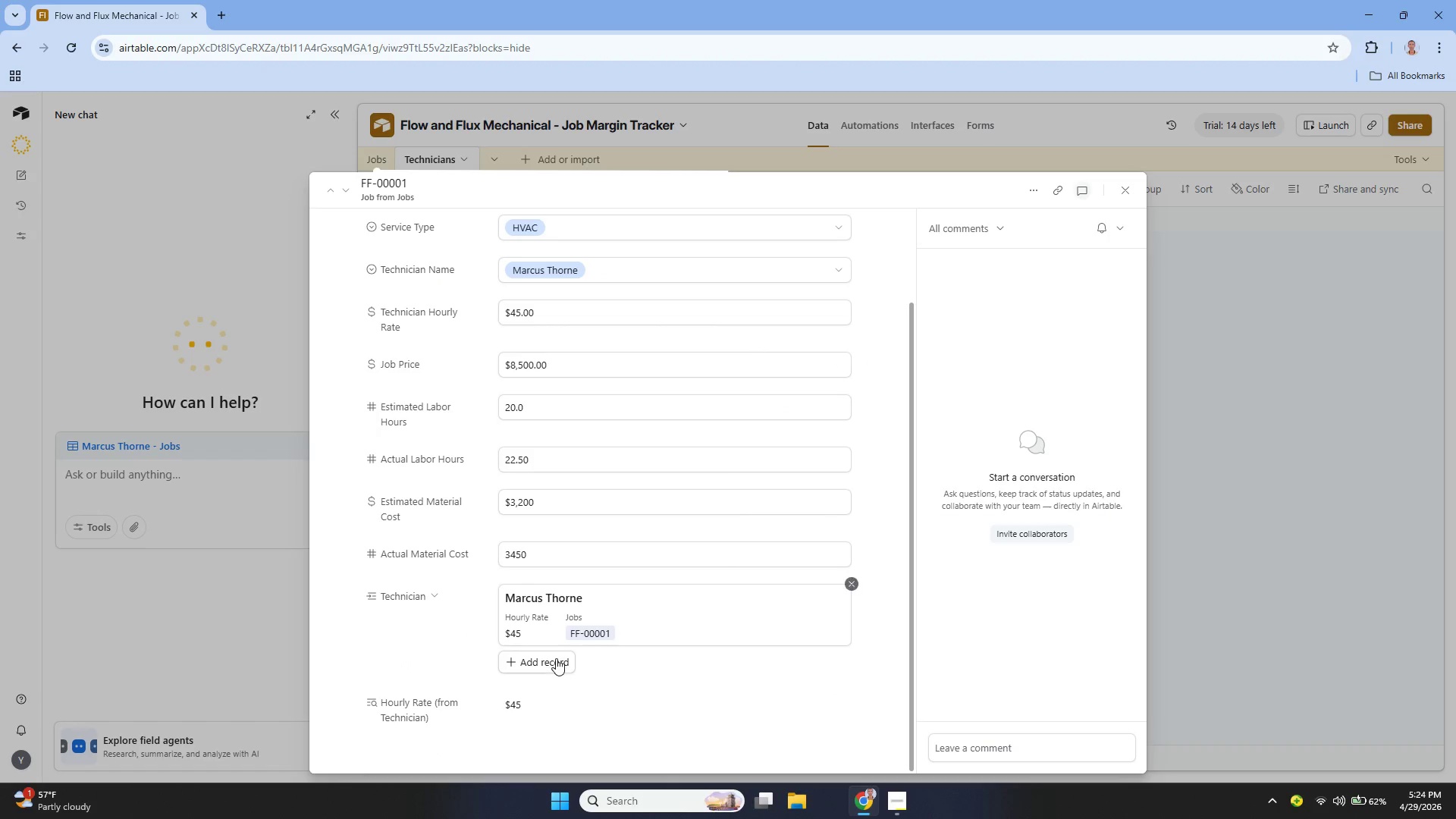 
left_click([555, 658])
 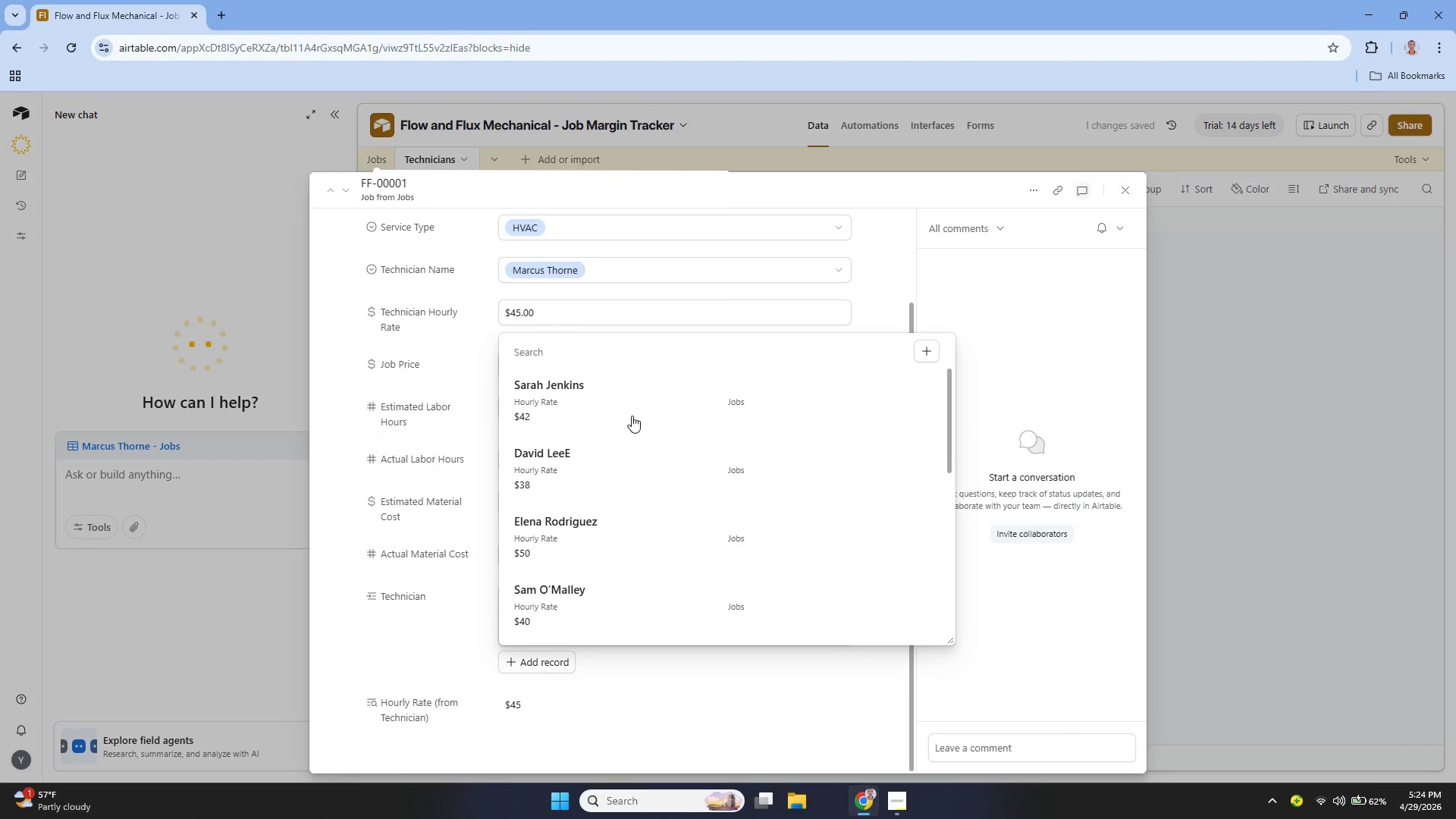 
left_click([614, 403])
 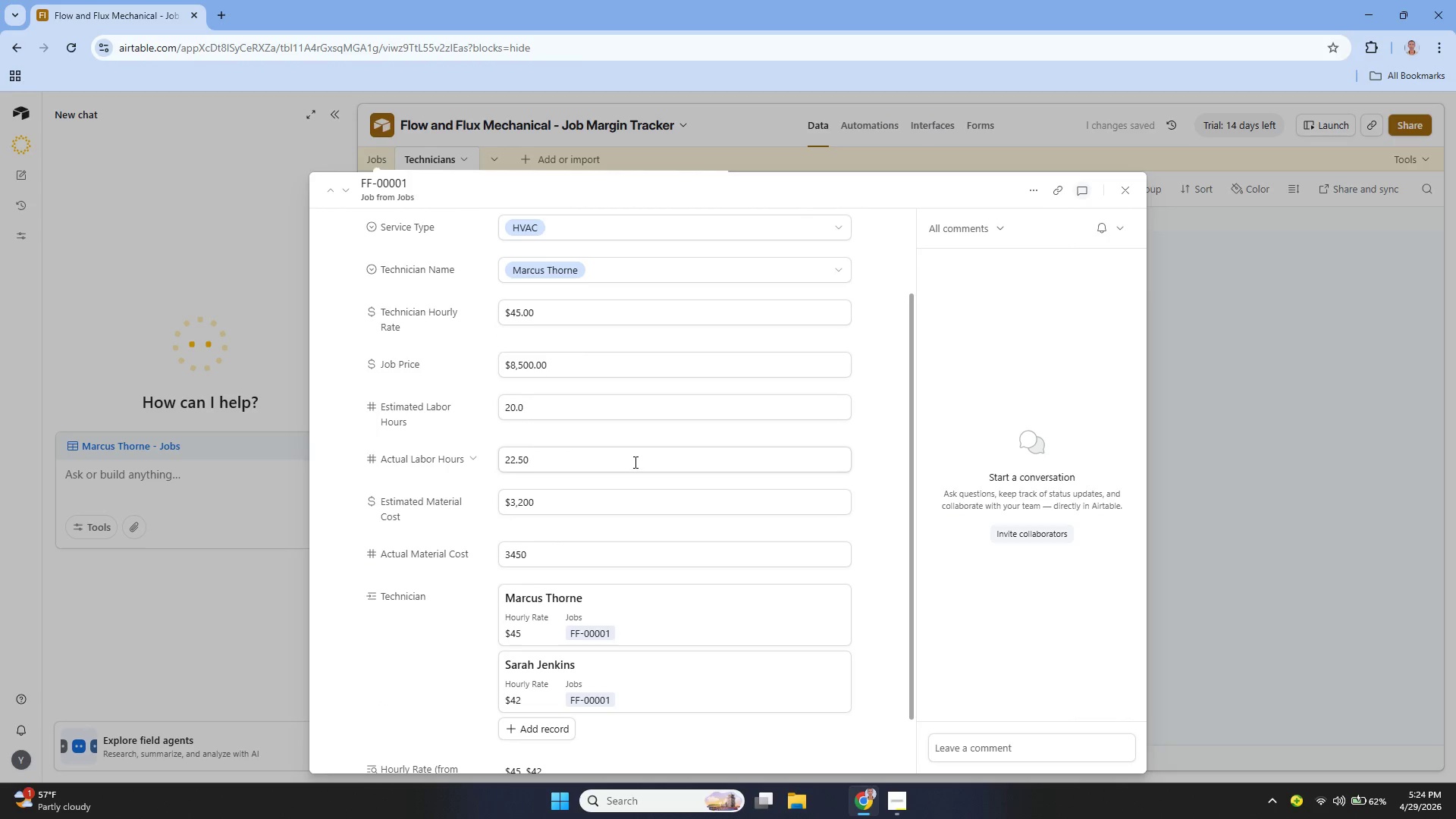 
scroll: coordinate [638, 460], scroll_direction: down, amount: 2.0
 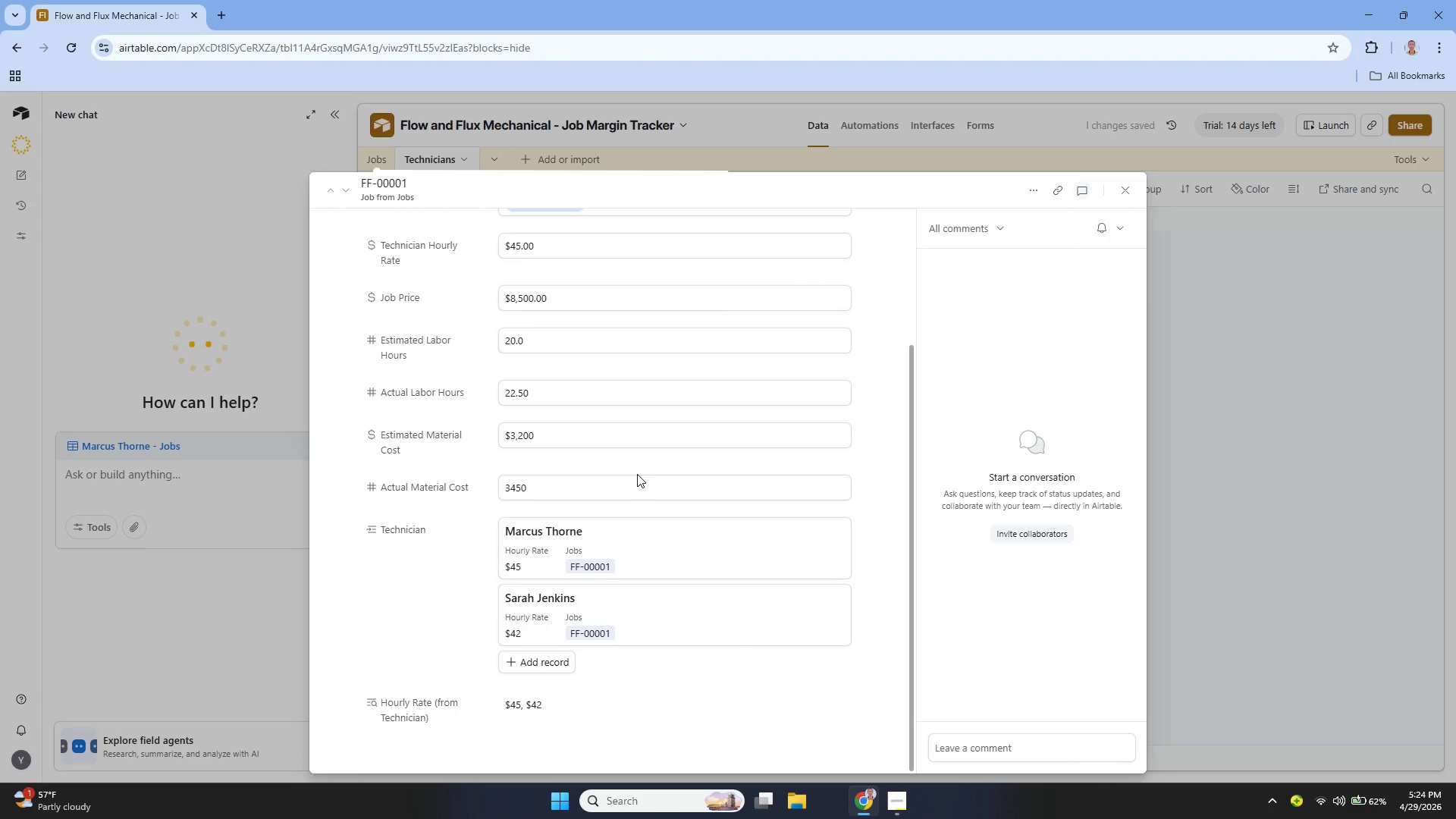 
scroll: coordinate [642, 475], scroll_direction: none, amount: 0.0
 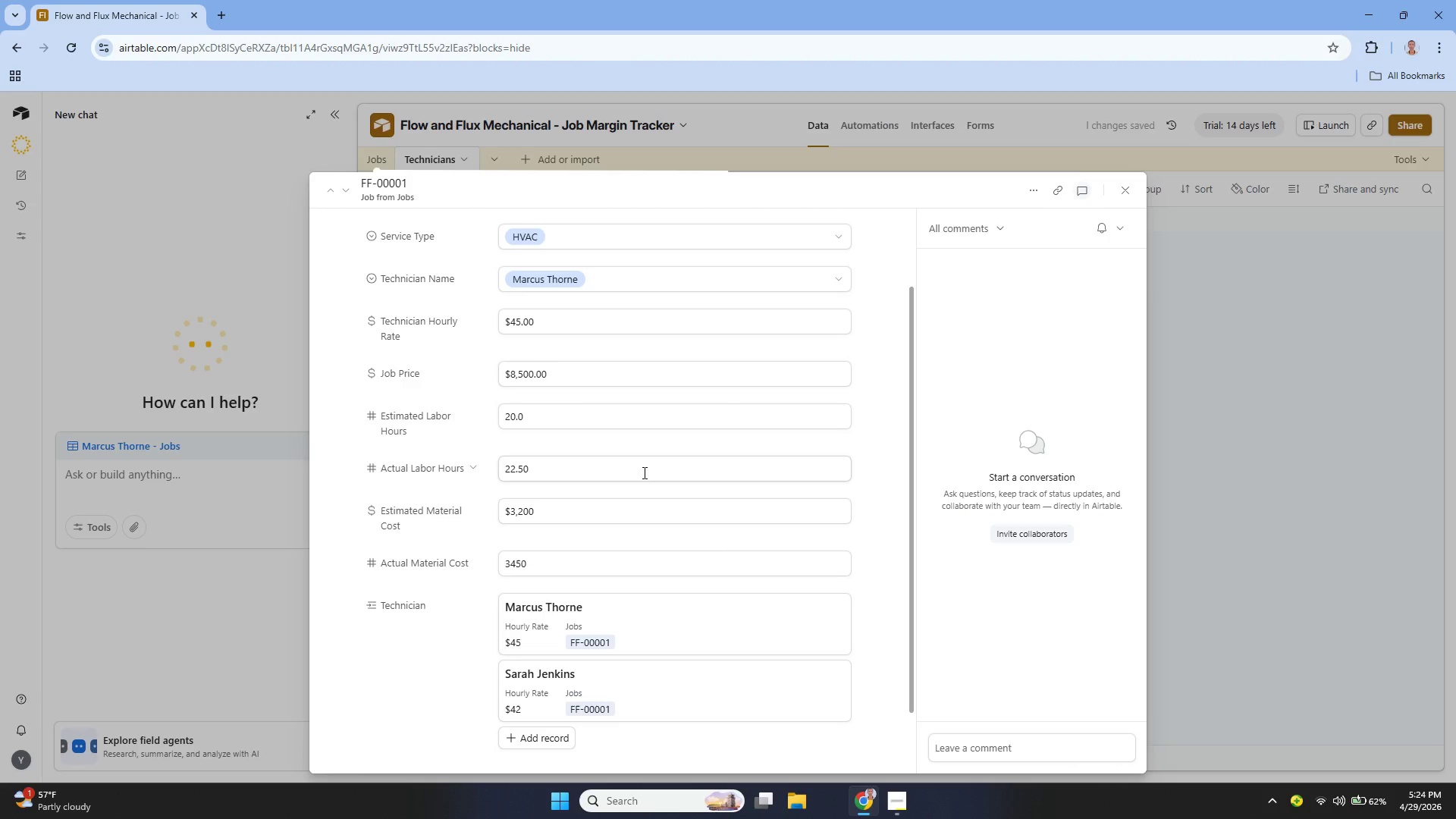 
scroll: coordinate [648, 461], scroll_direction: up, amount: 4.0
 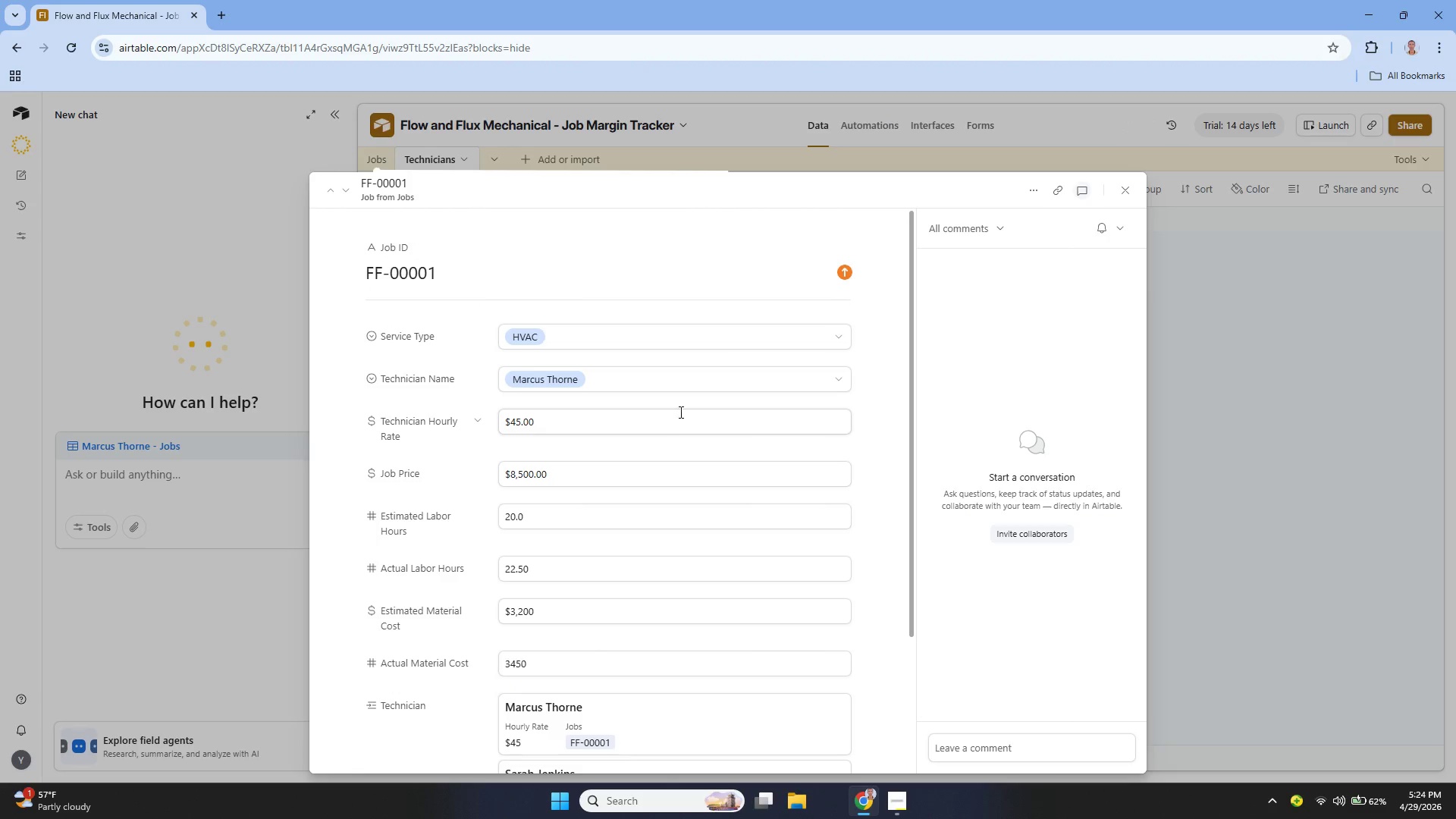 
scroll: coordinate [686, 408], scroll_direction: down, amount: 3.0
 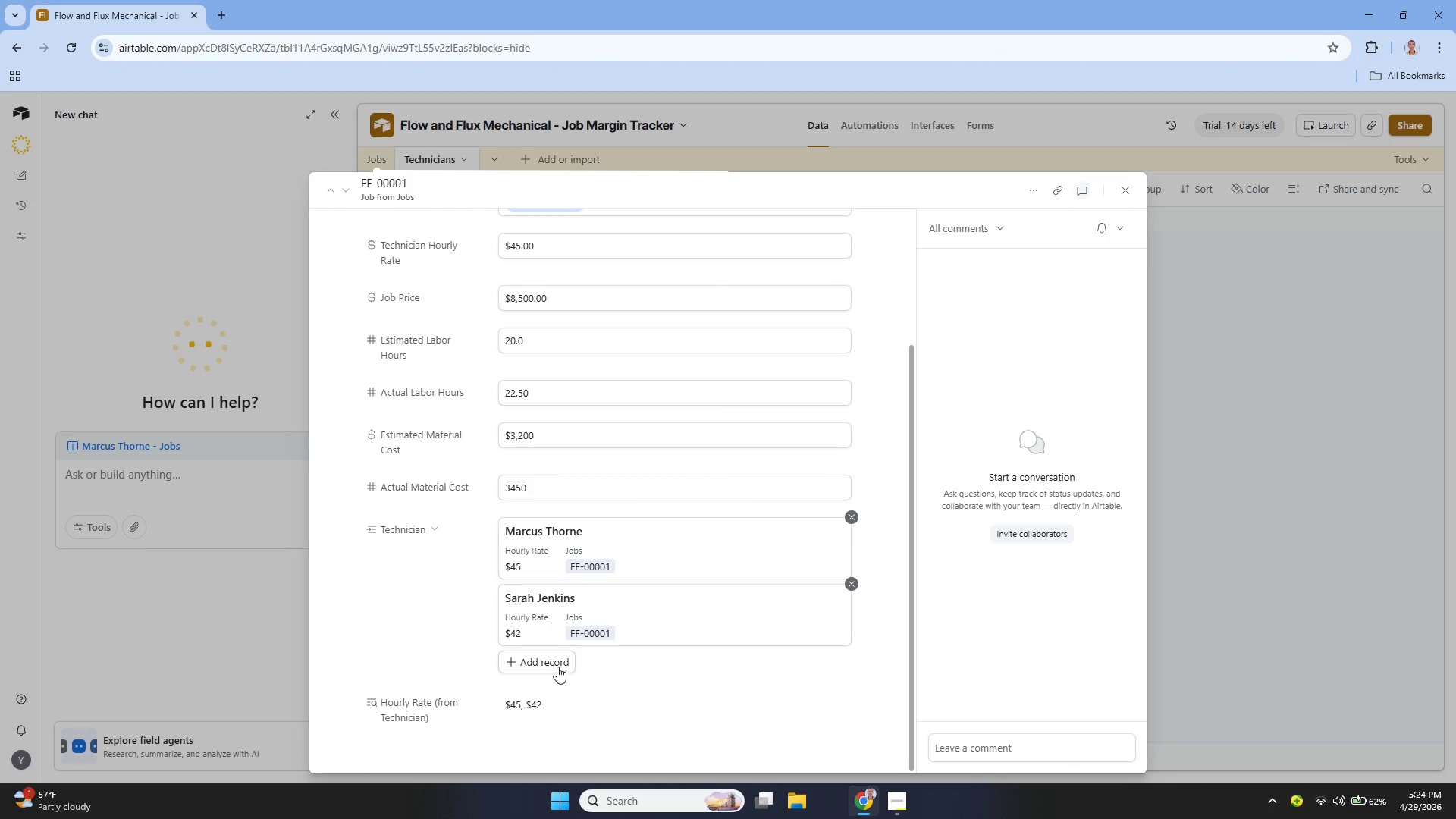 
left_click([556, 663])
 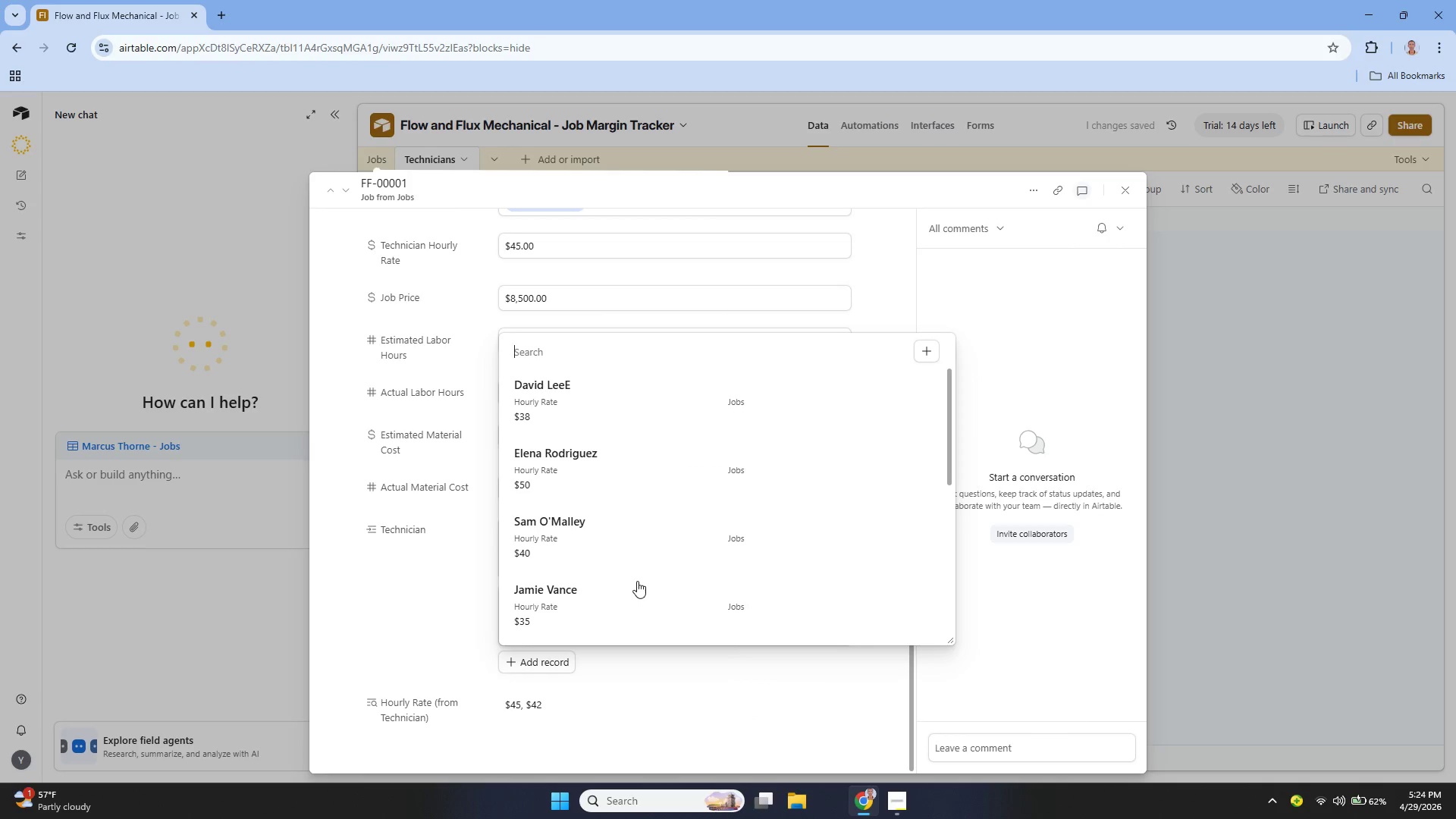 
scroll: coordinate [662, 543], scroll_direction: down, amount: 10.0
 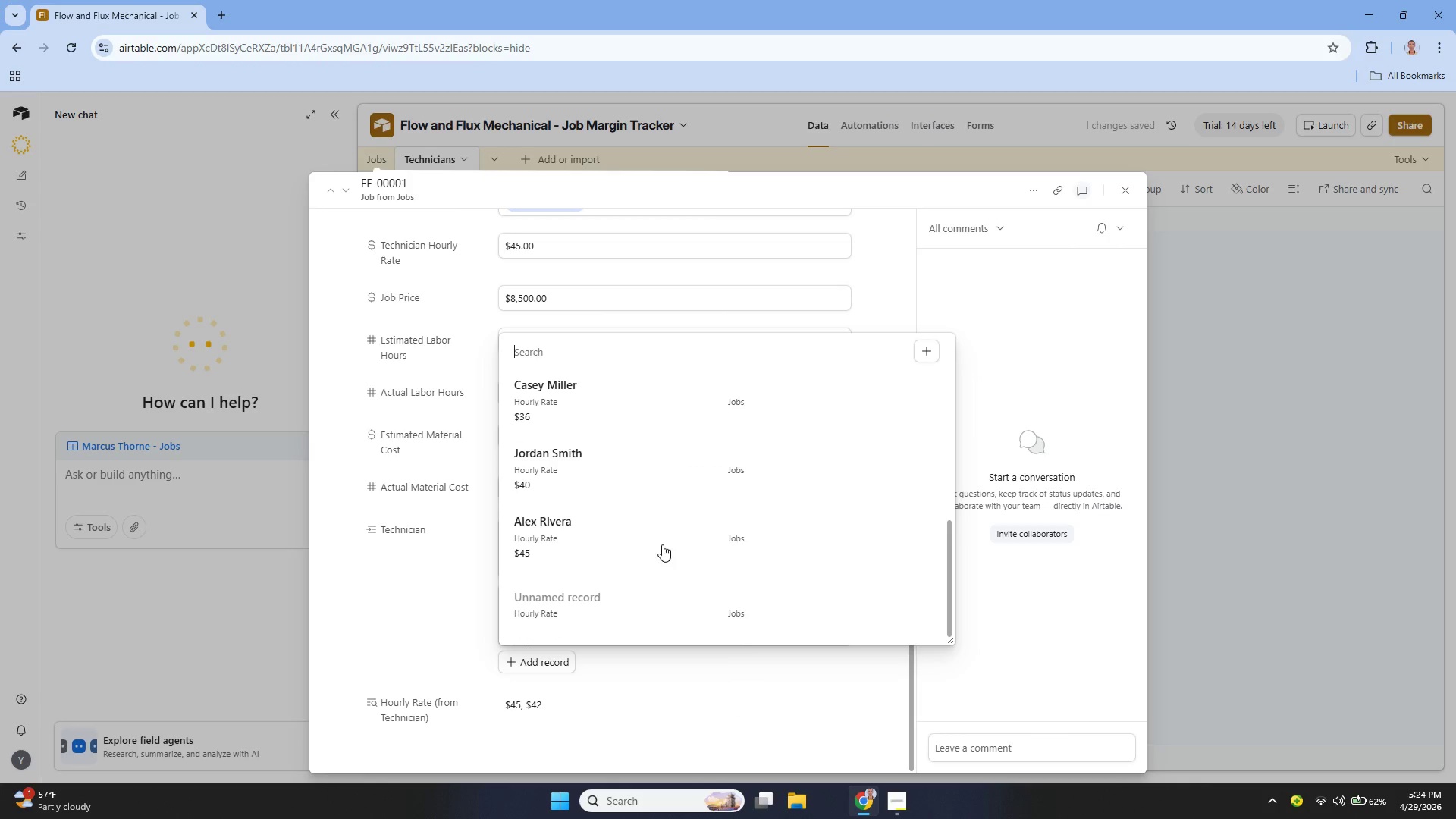 
scroll: coordinate [664, 525], scroll_direction: up, amount: 8.0
 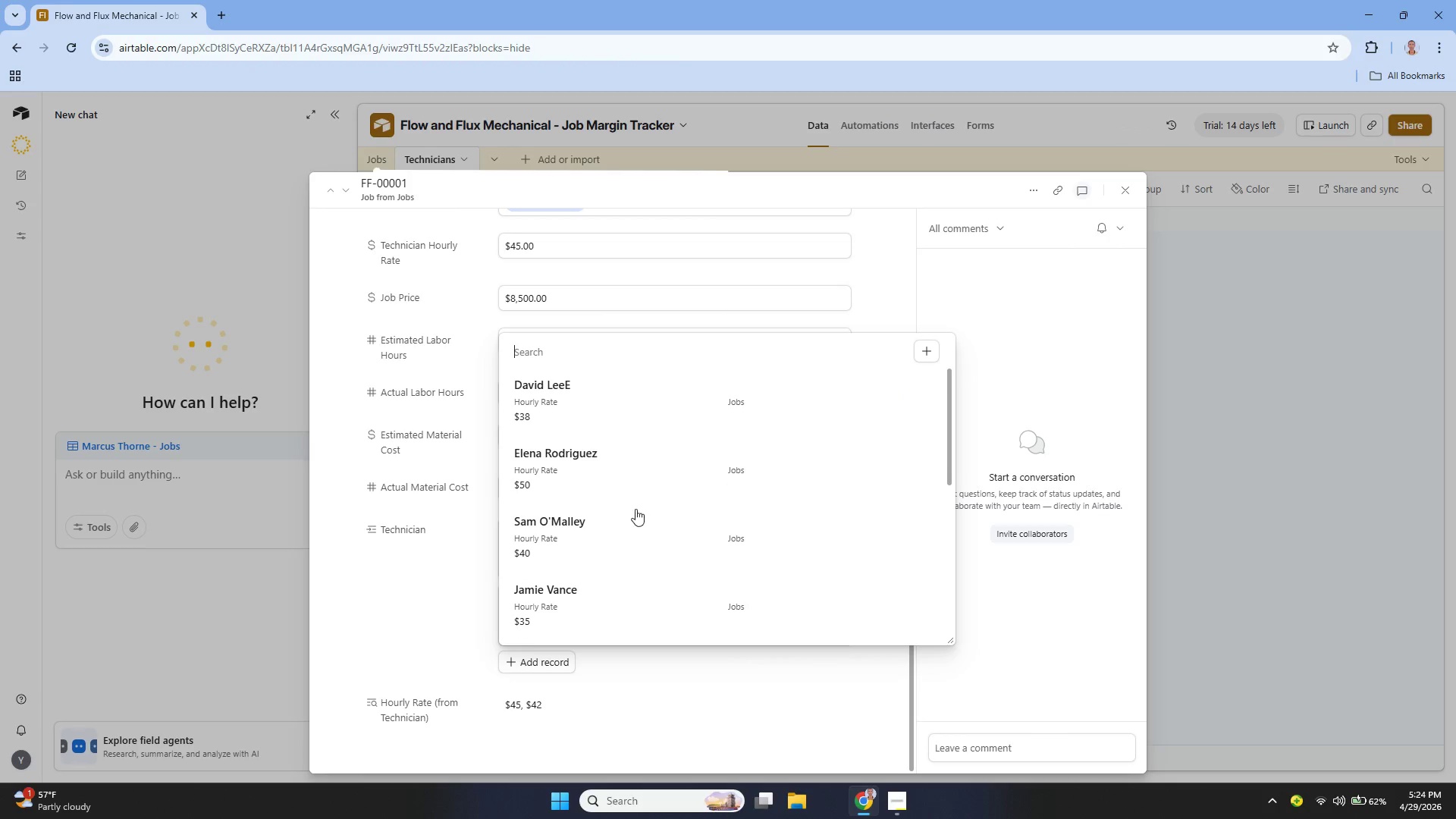 
left_click([1066, 338])
 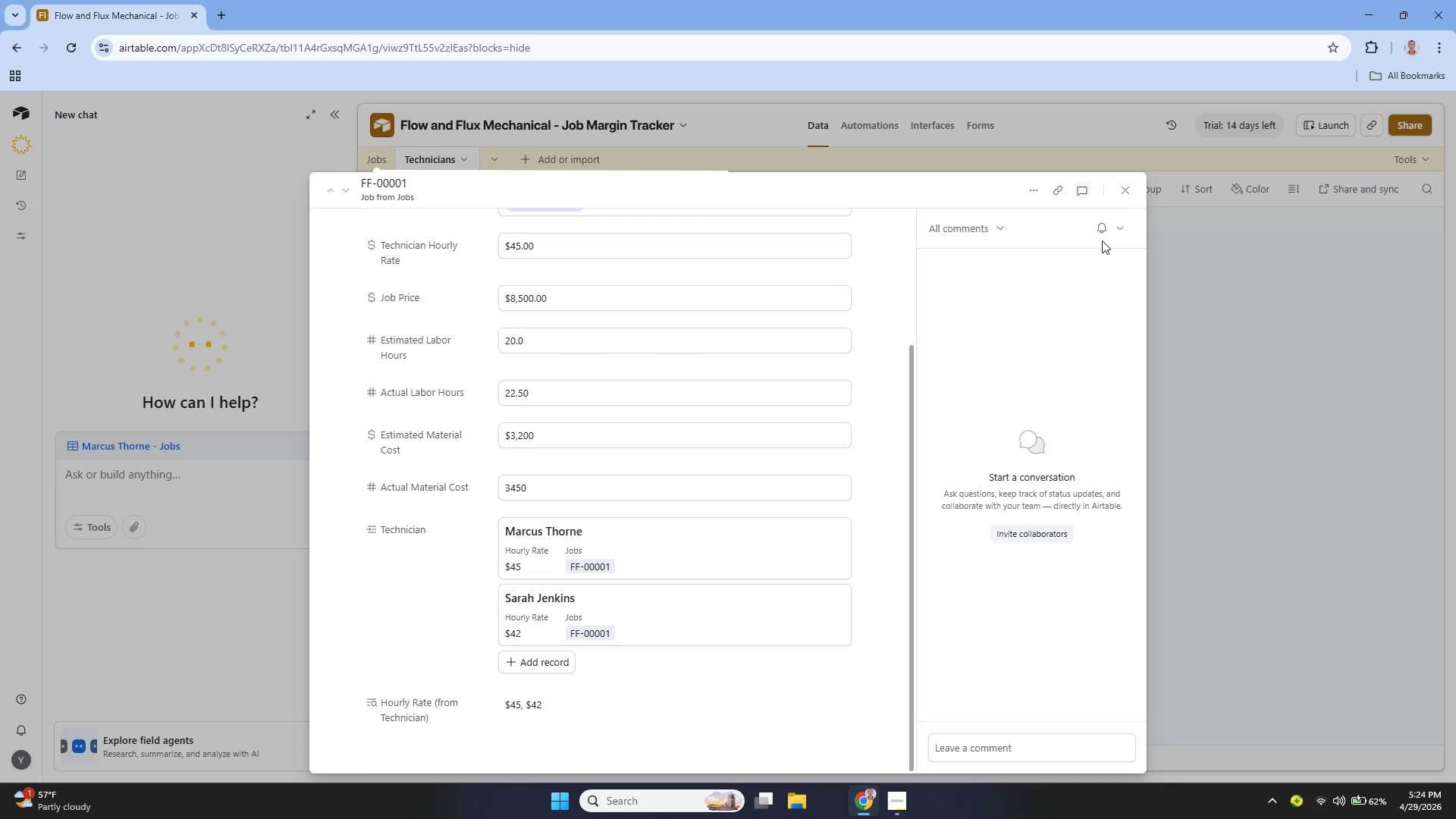 
left_click([1134, 194])
 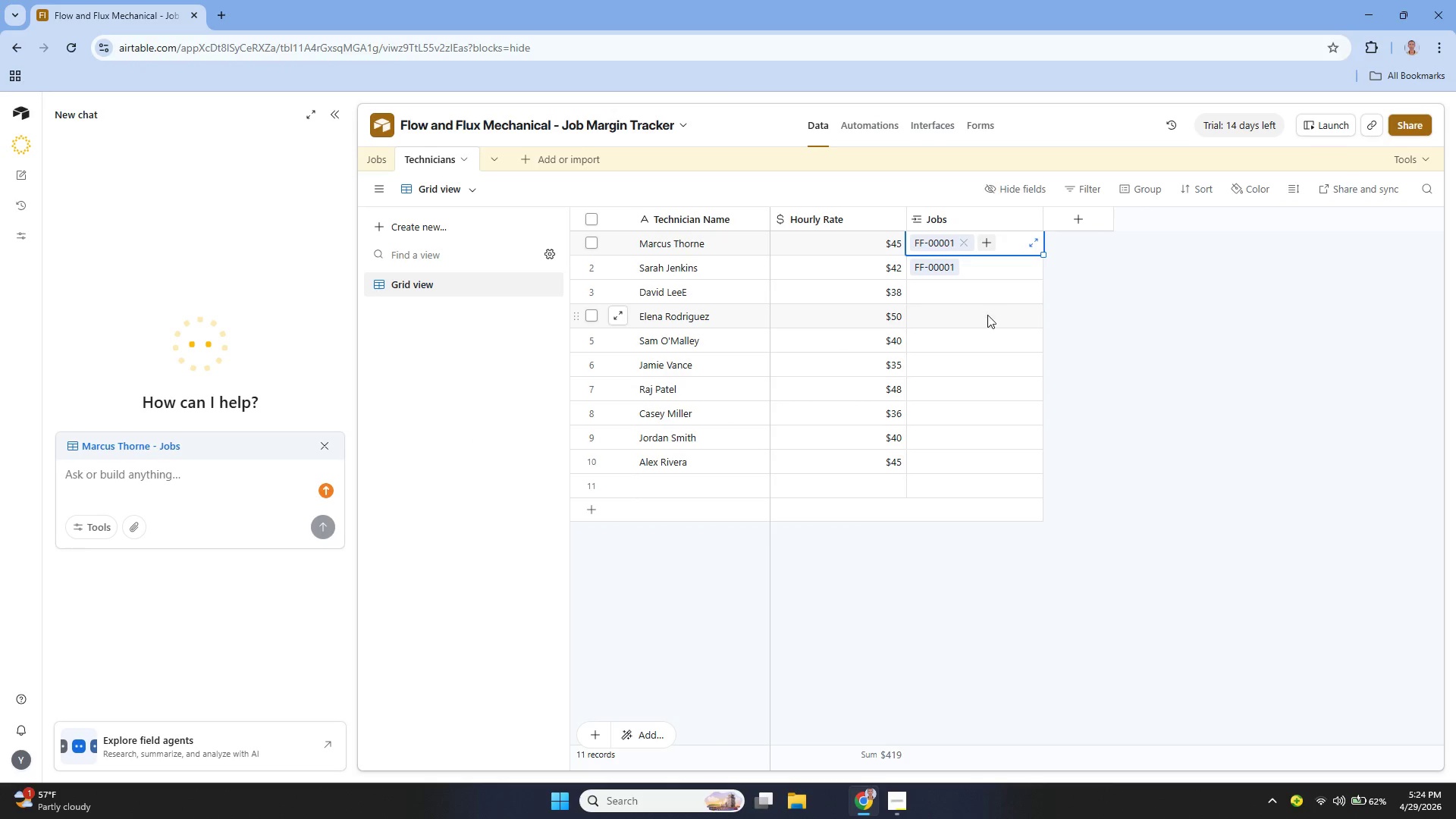 
scroll: coordinate [971, 323], scroll_direction: up, amount: 2.0
 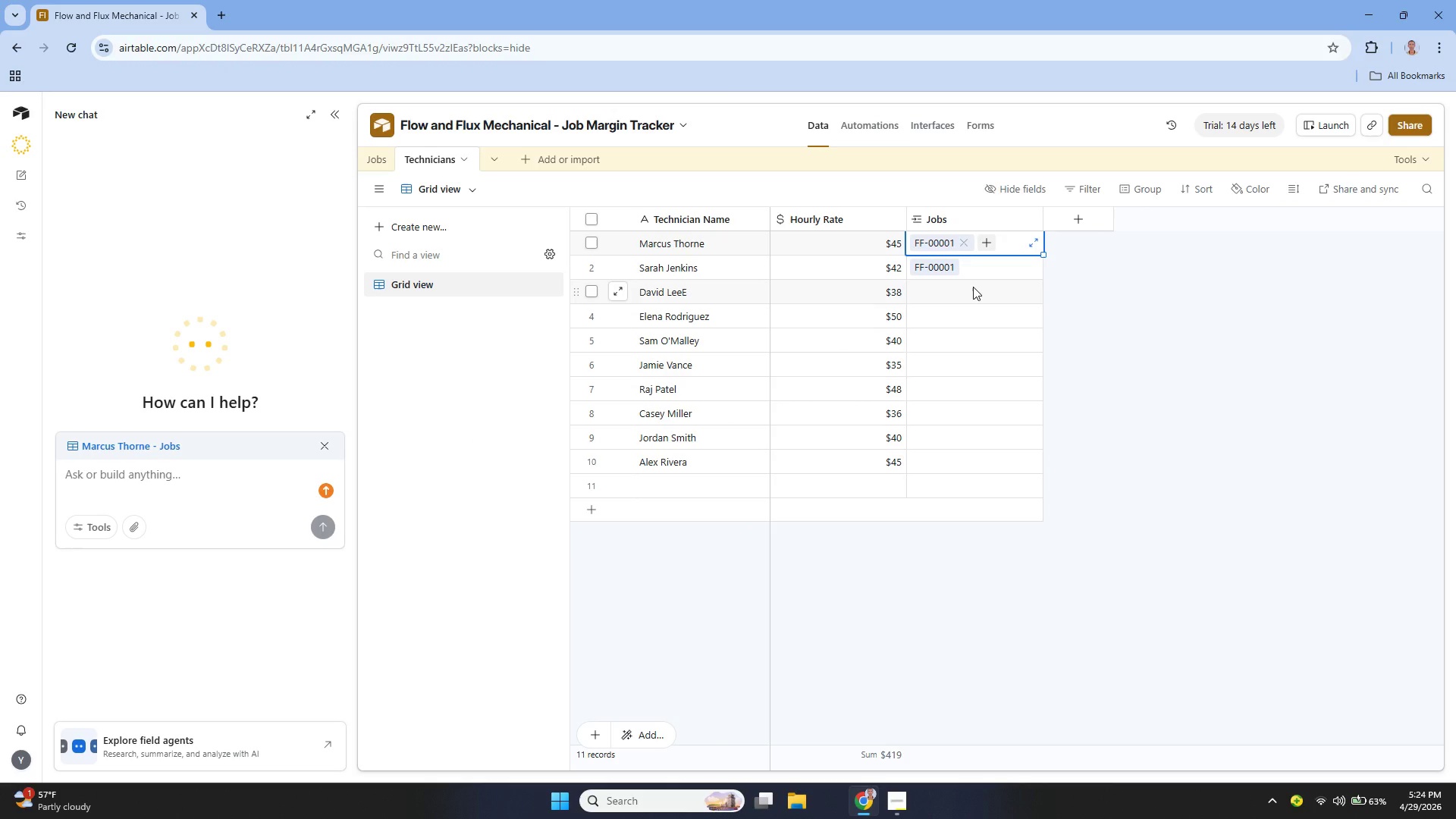 
wait(24.99)
 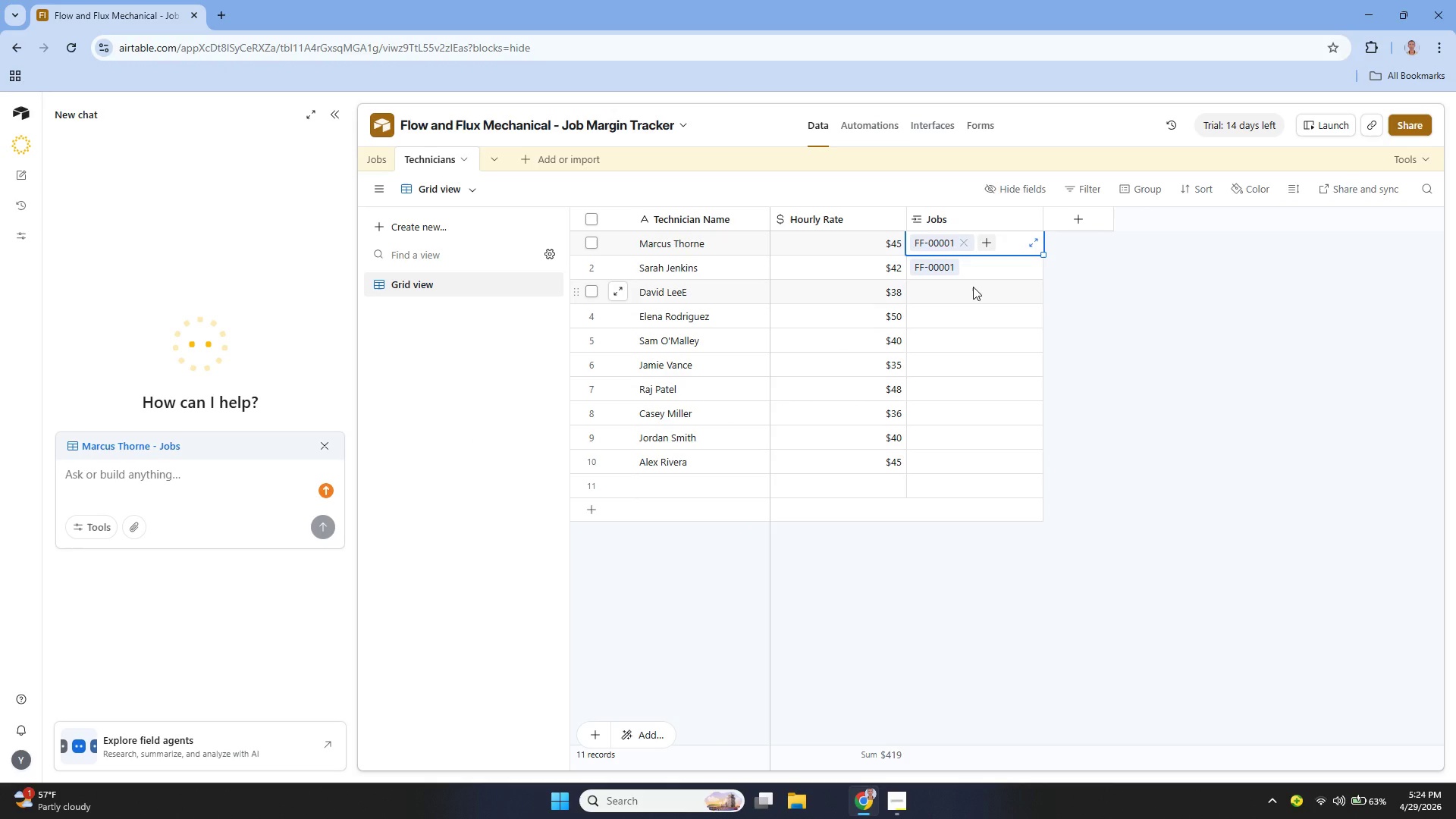 
left_click([973, 287])
 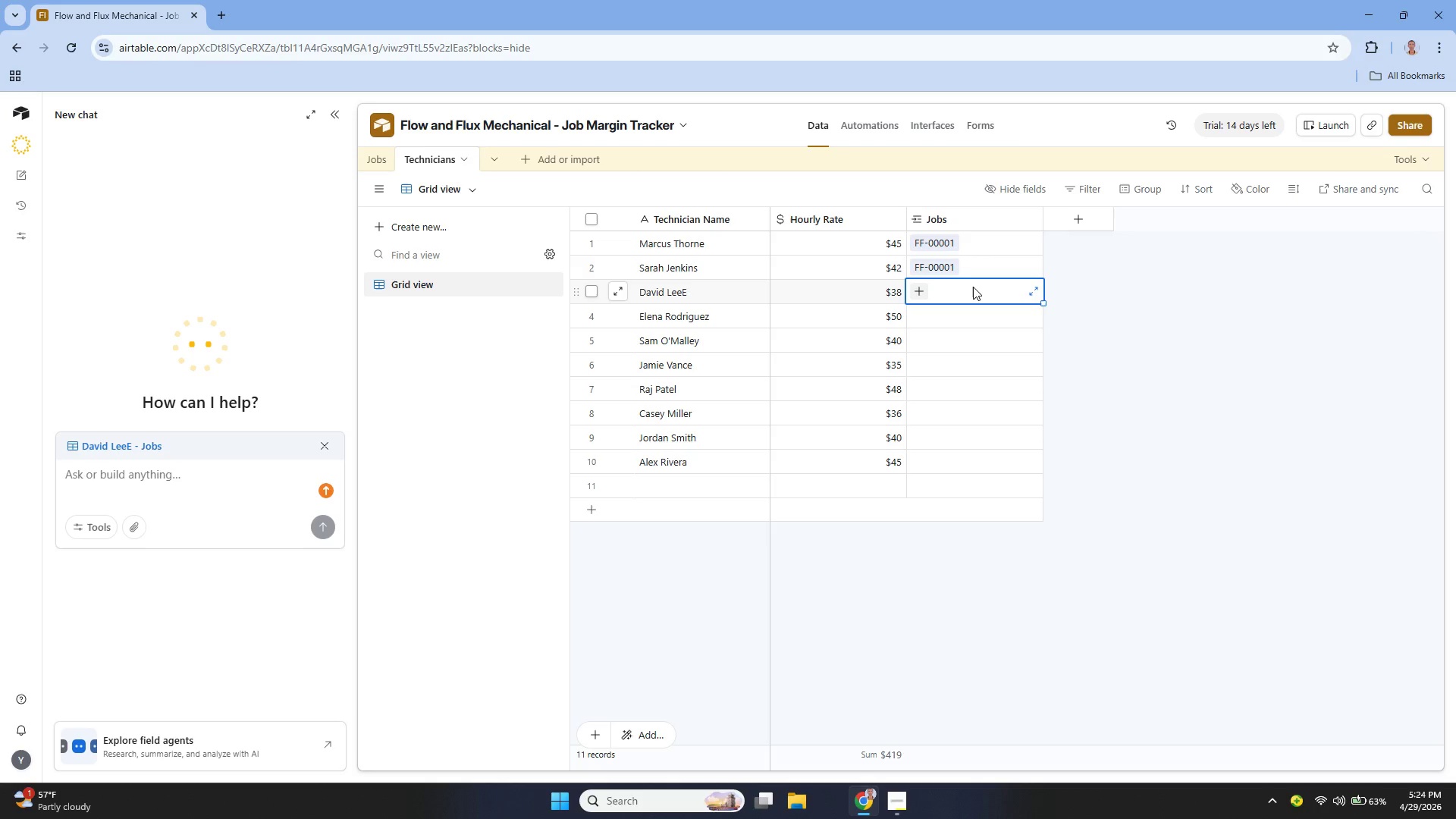 
left_click([973, 287])
 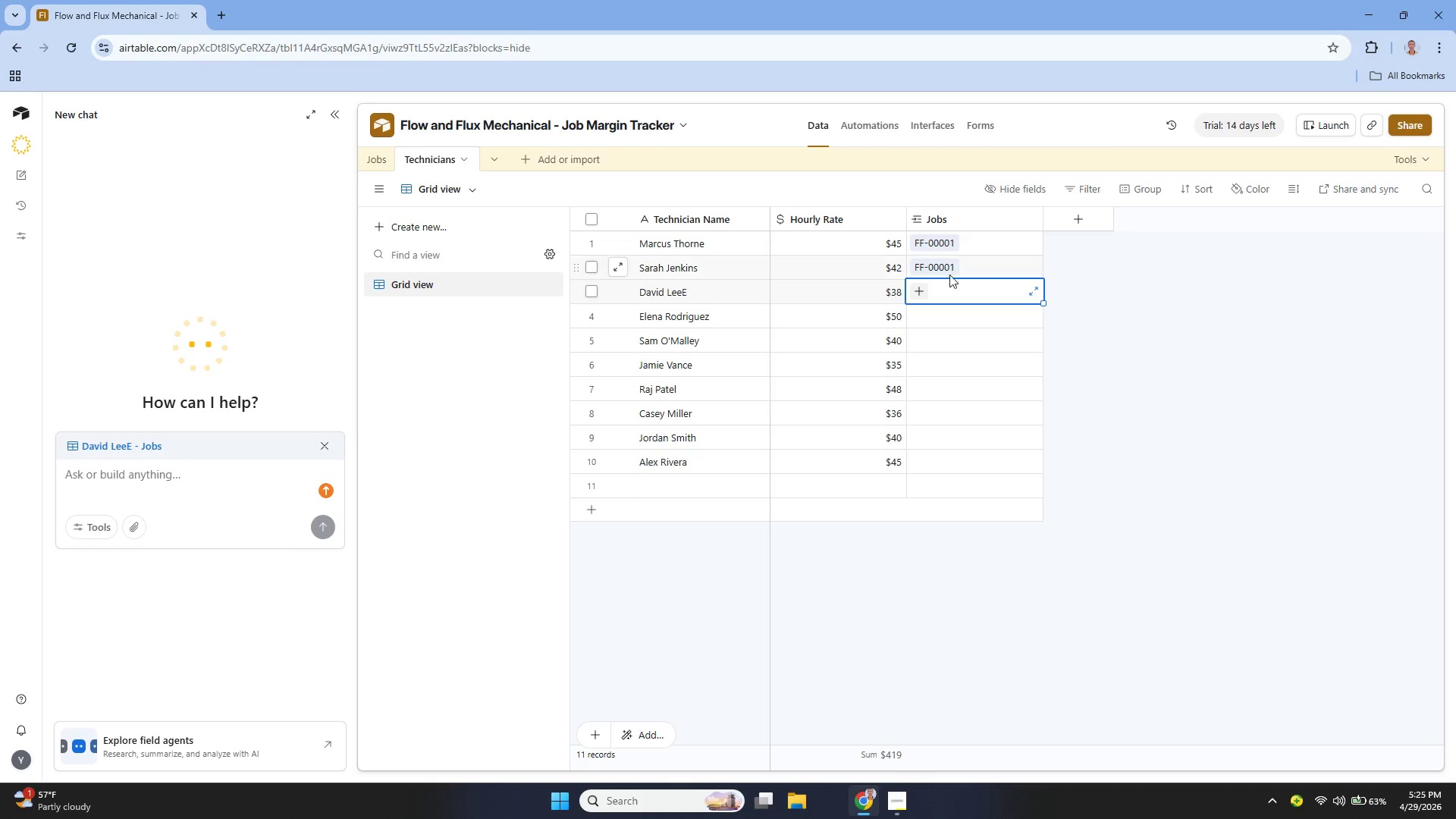 
left_click([949, 271])
 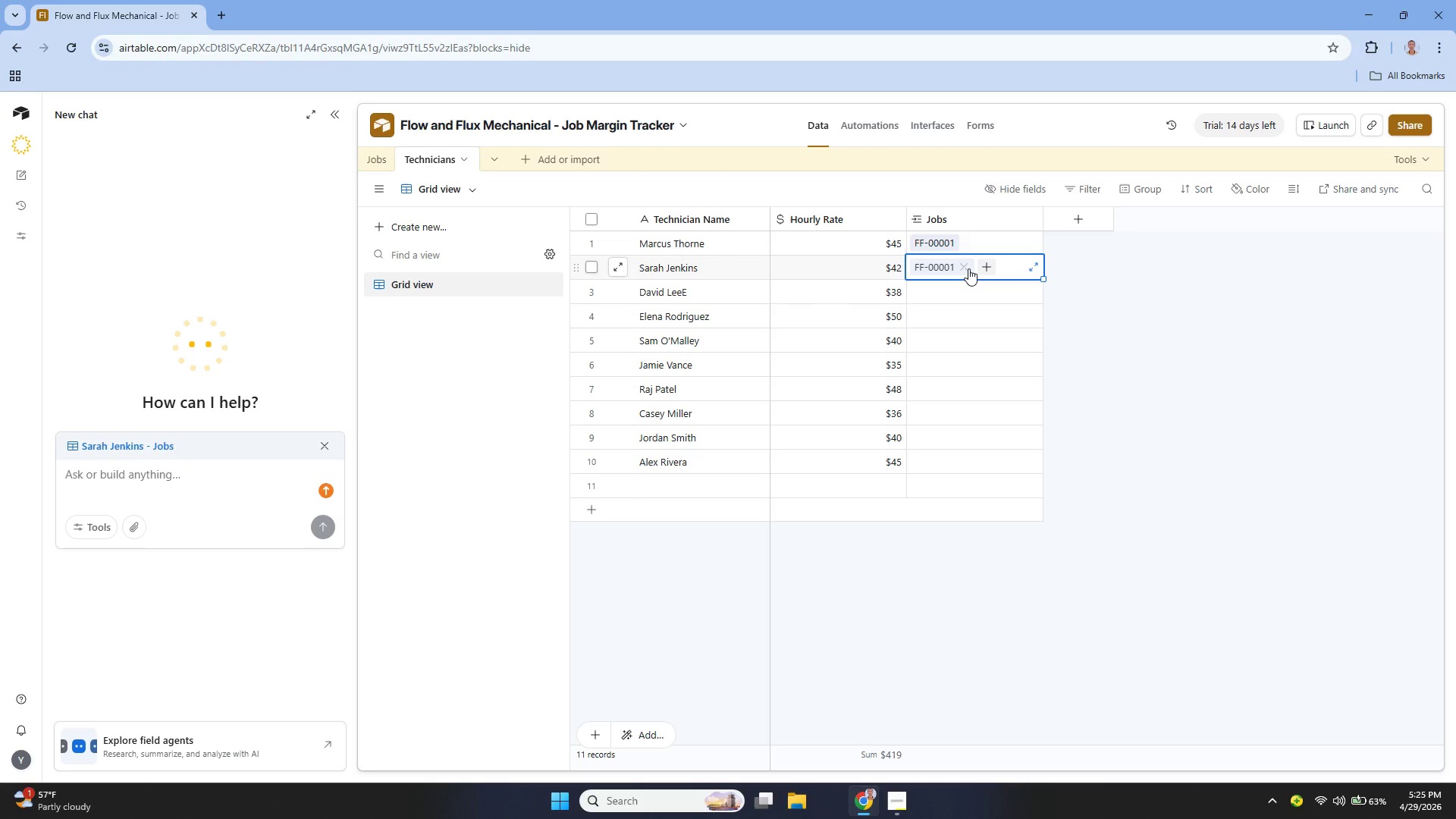 
left_click([968, 268])
 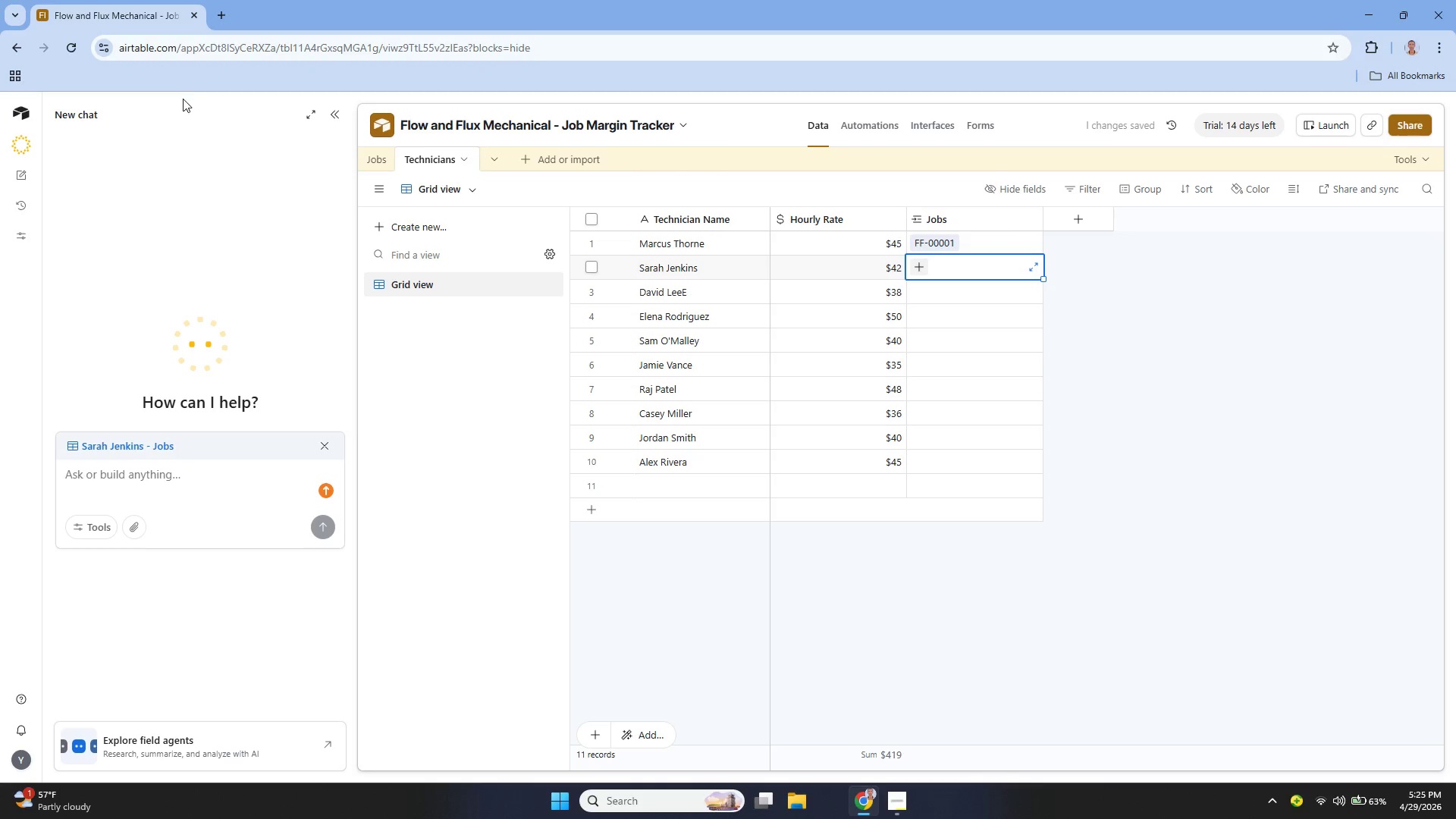 
wait(6.11)
 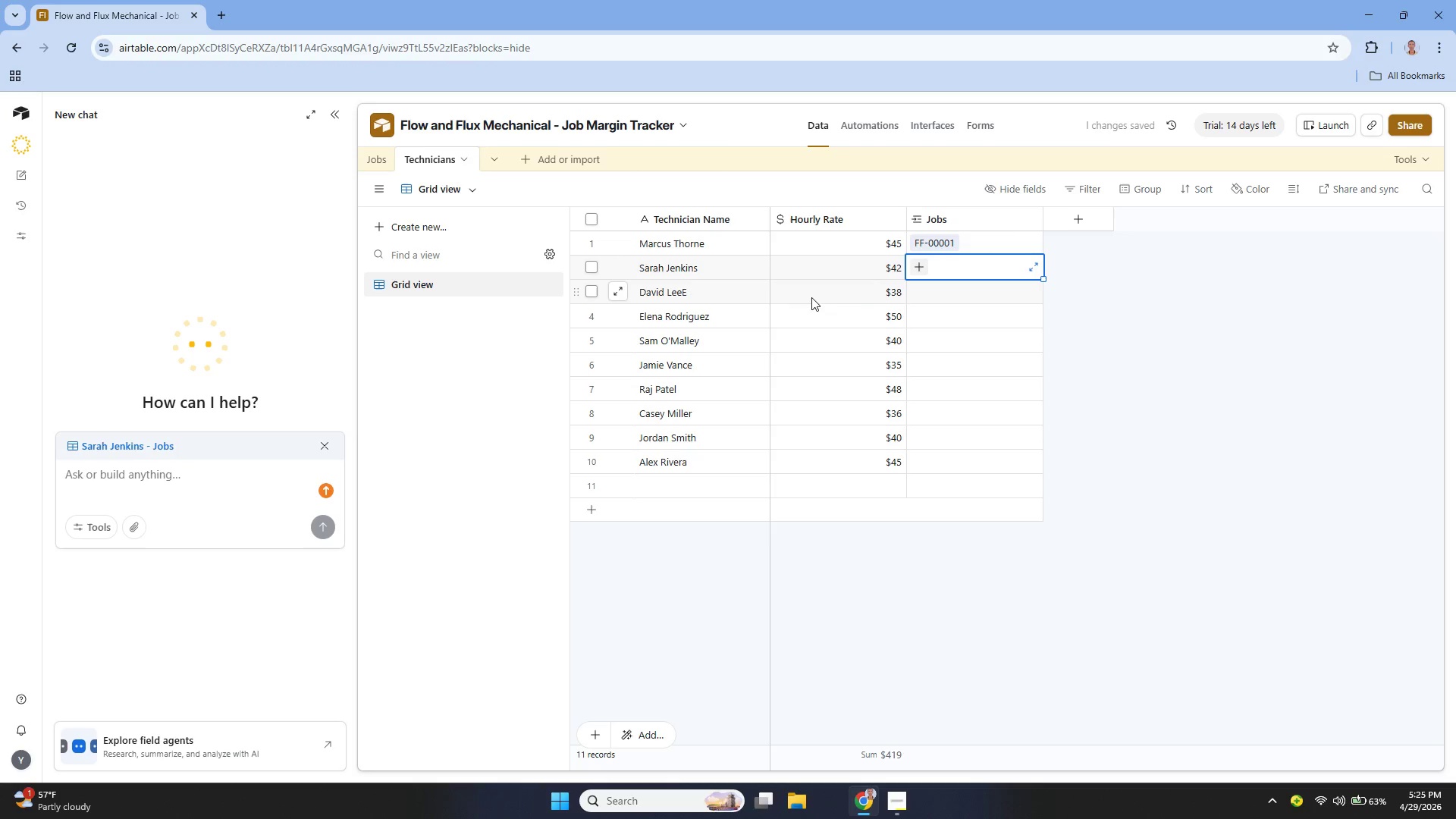 
left_click([380, 162])
 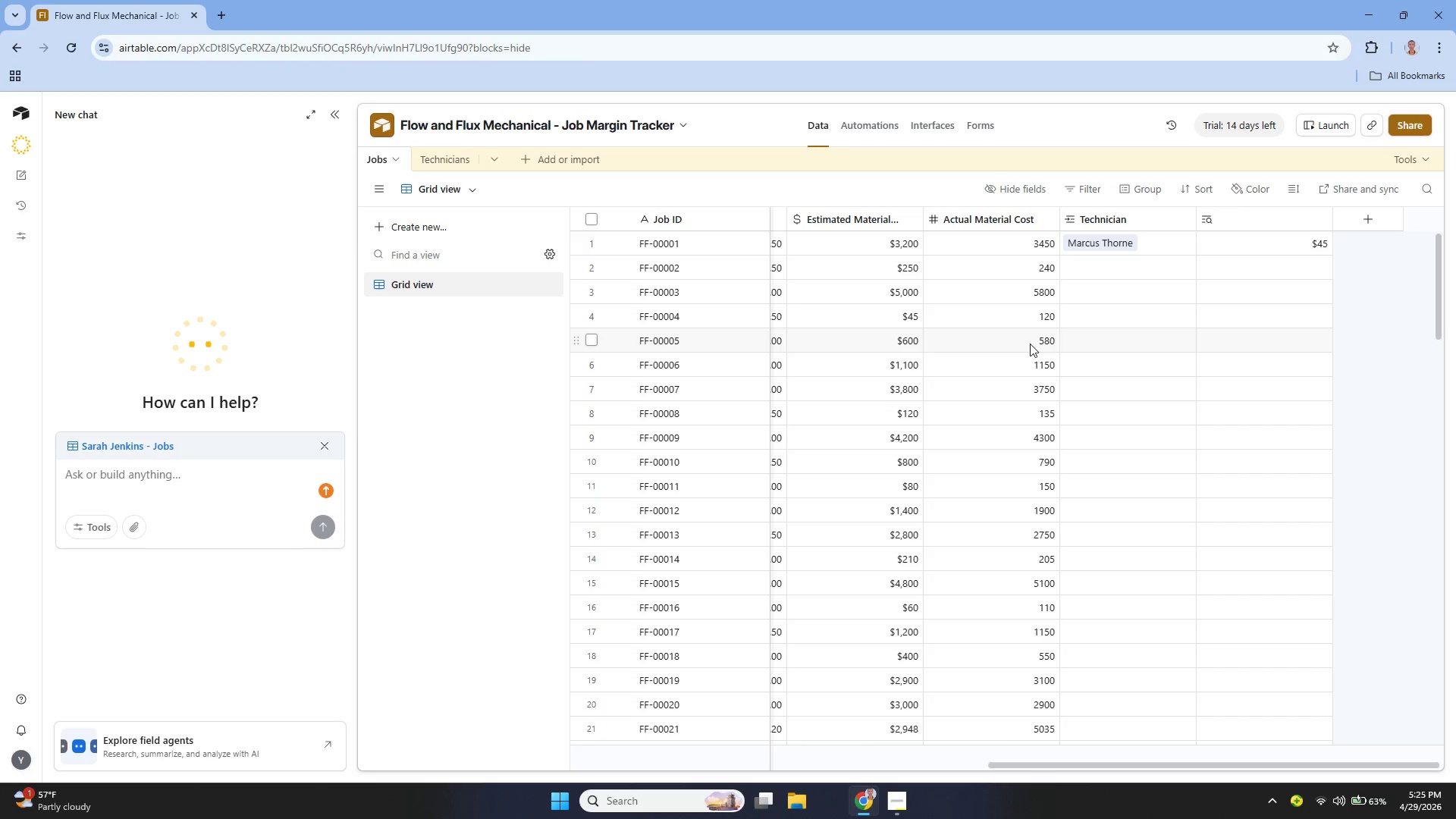 
mouse_move([1133, 332])
 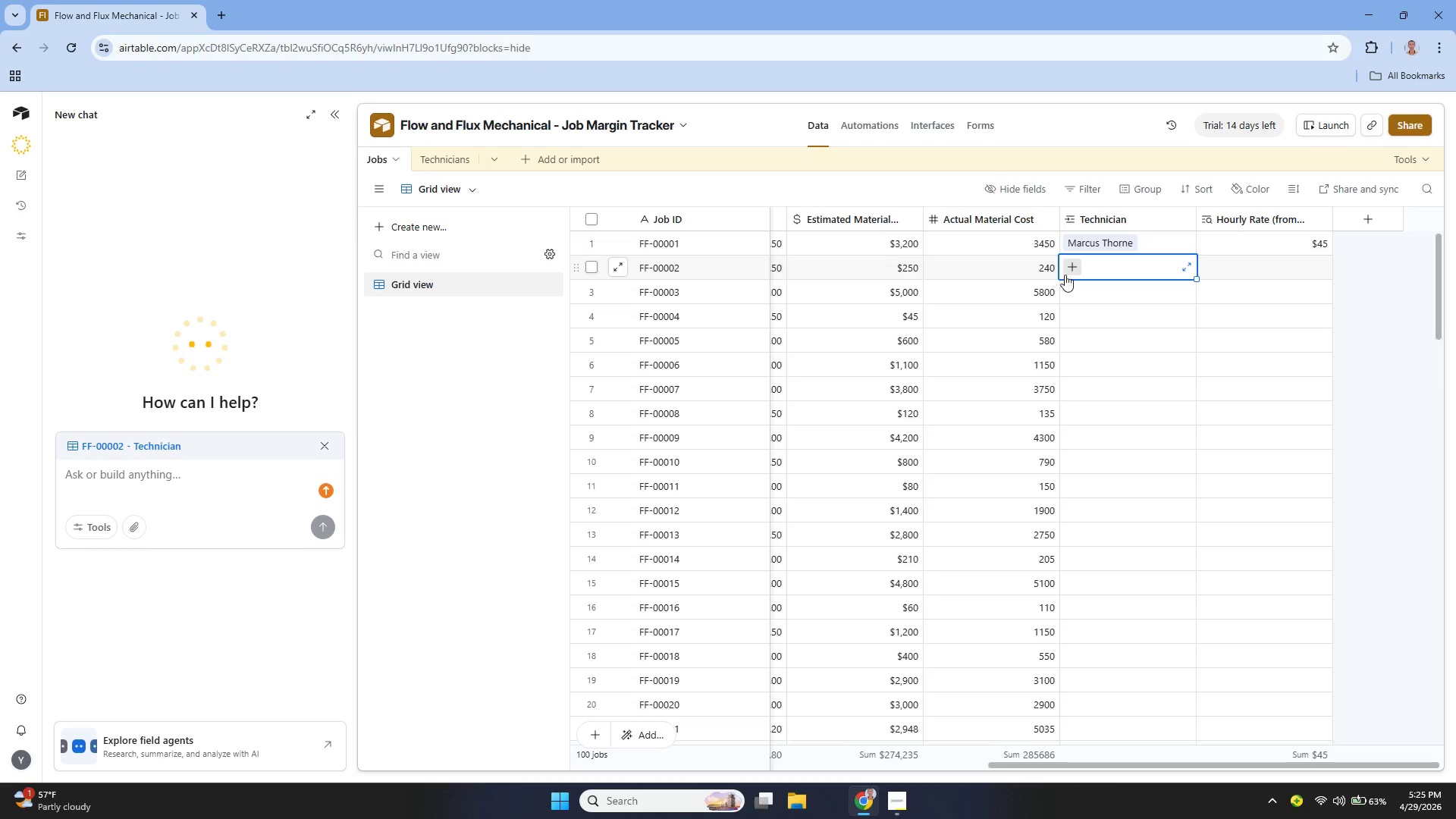 
left_click([1065, 274])
 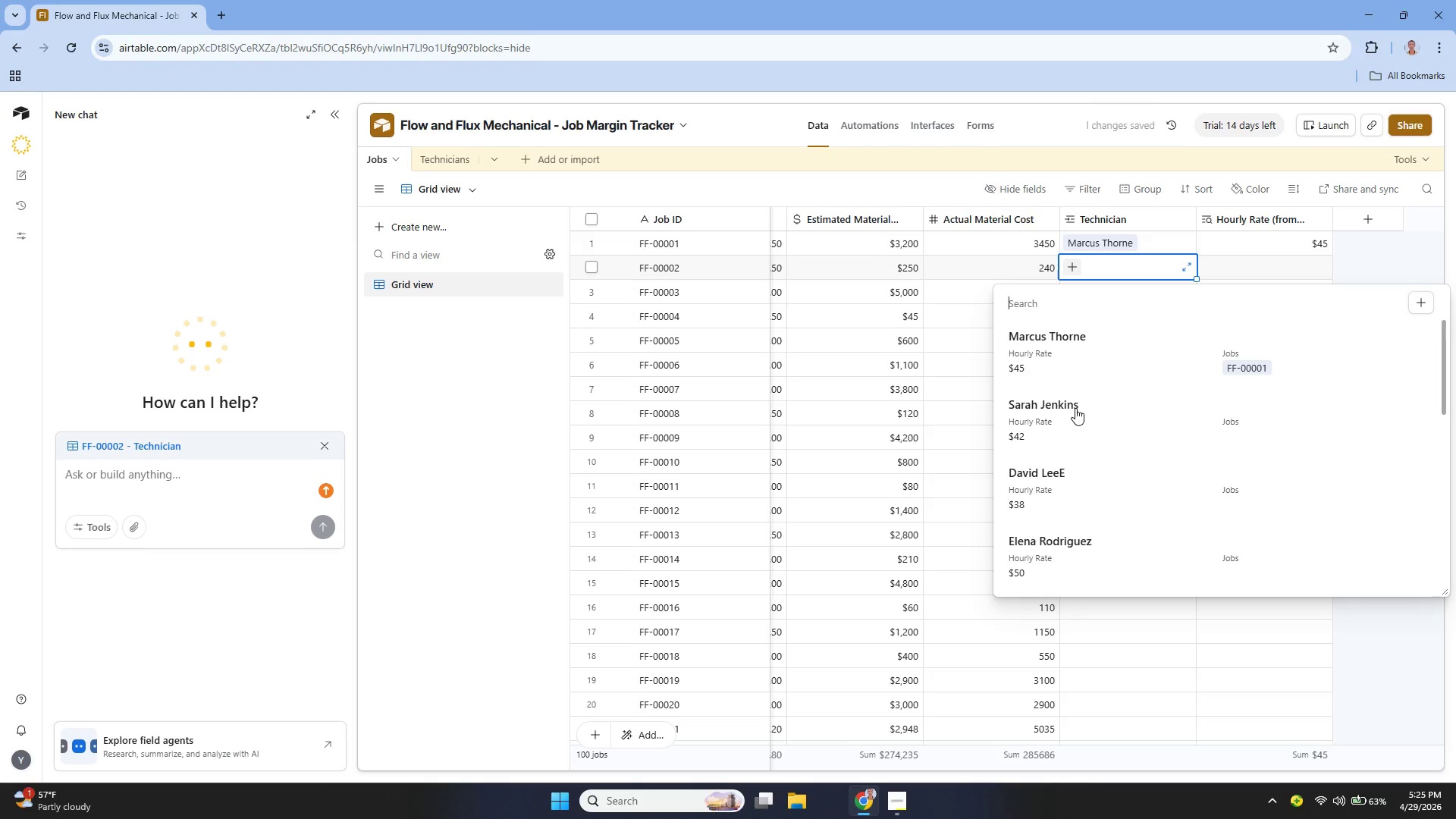 
left_click([1075, 408])
 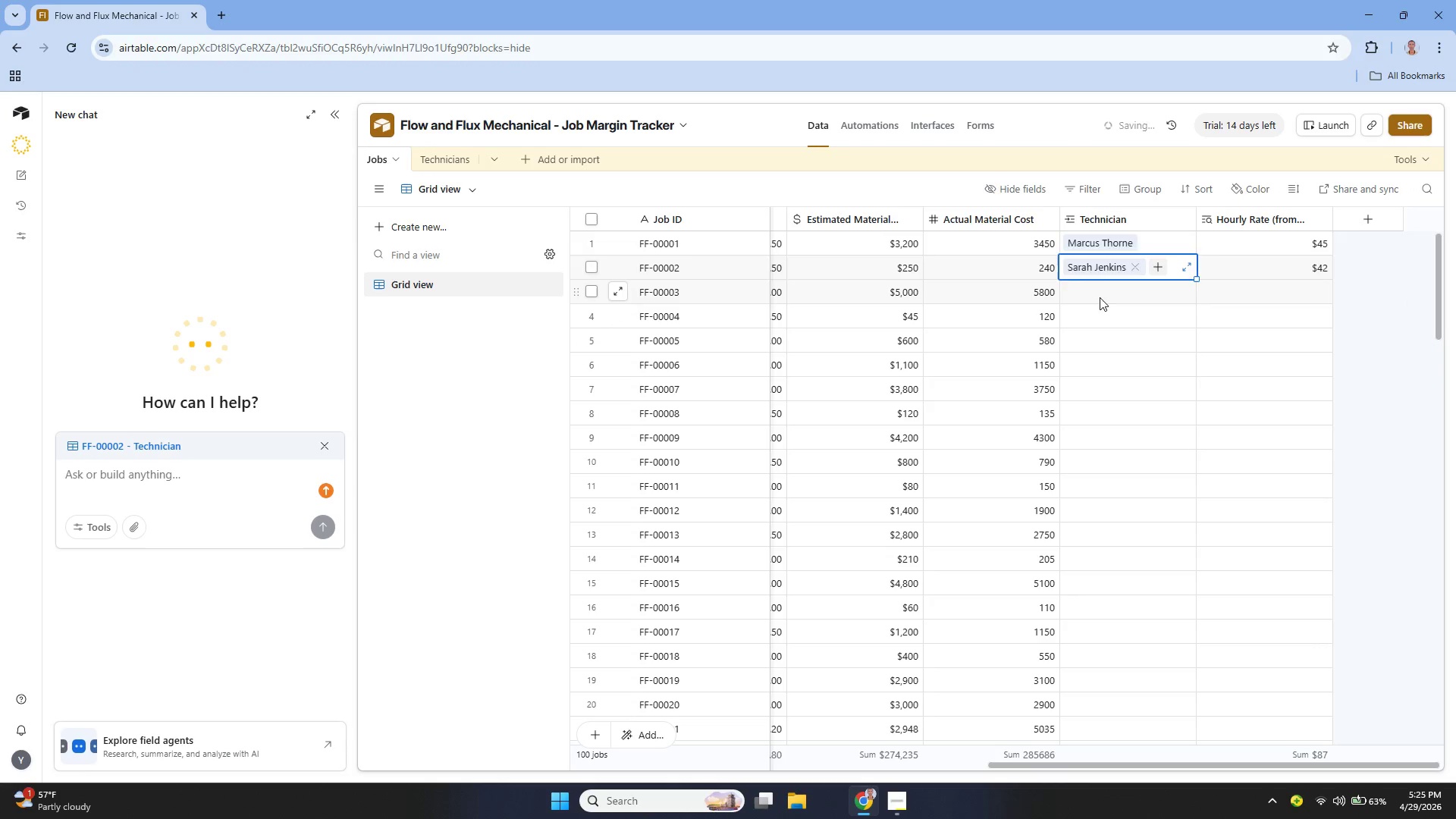 
double_click([1098, 296])
 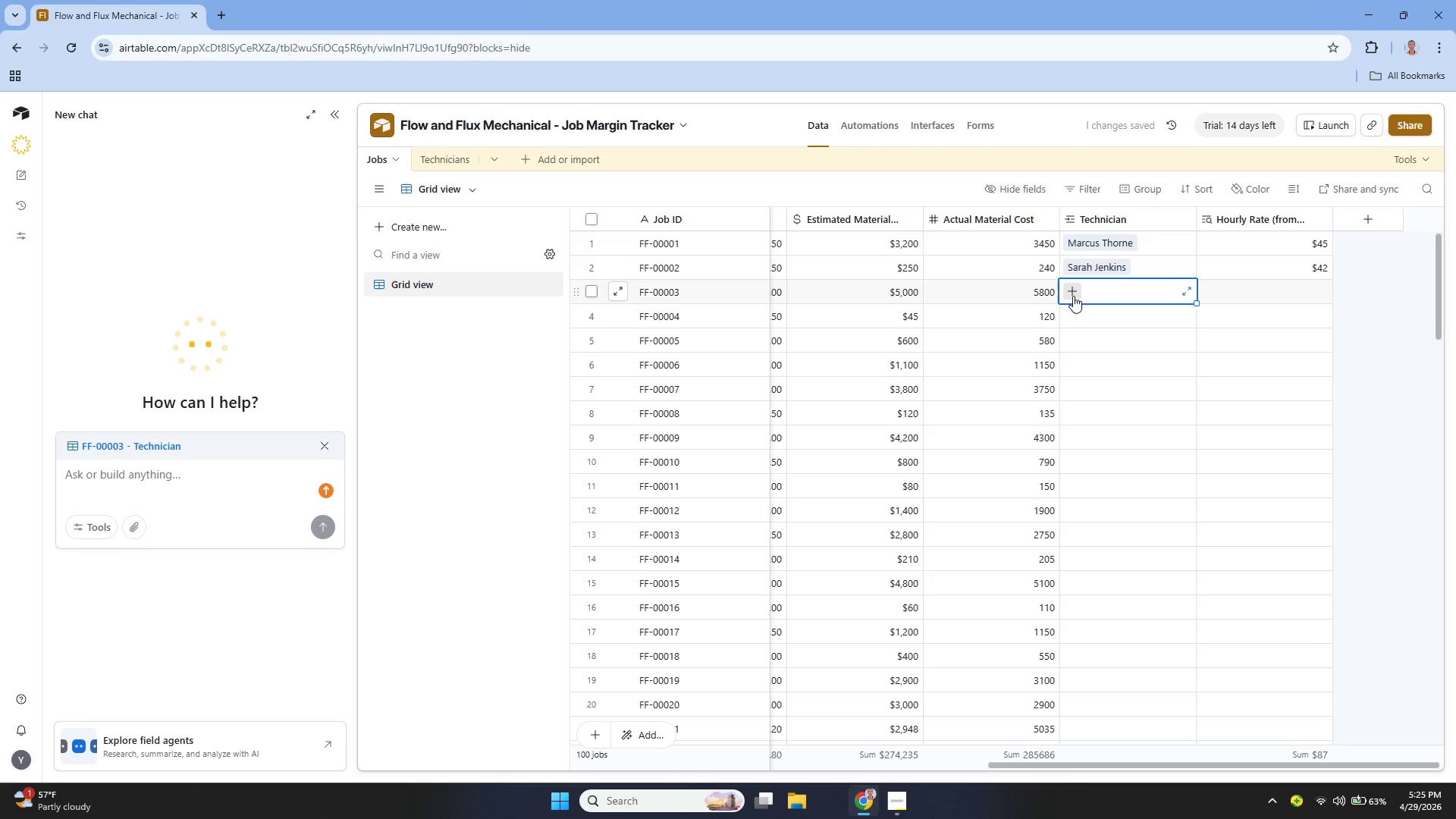 
left_click([1073, 296])
 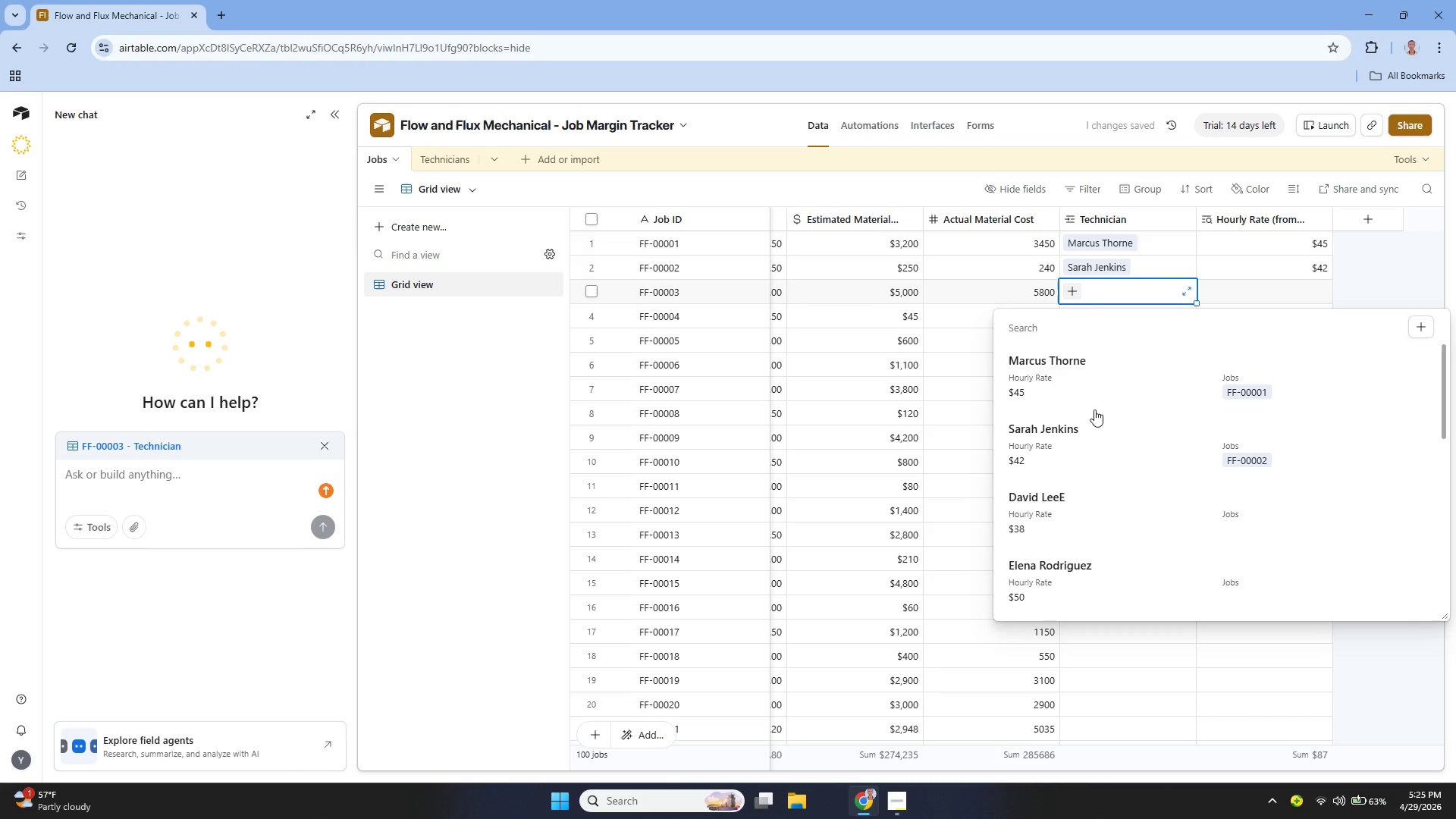 
left_click([1086, 483])
 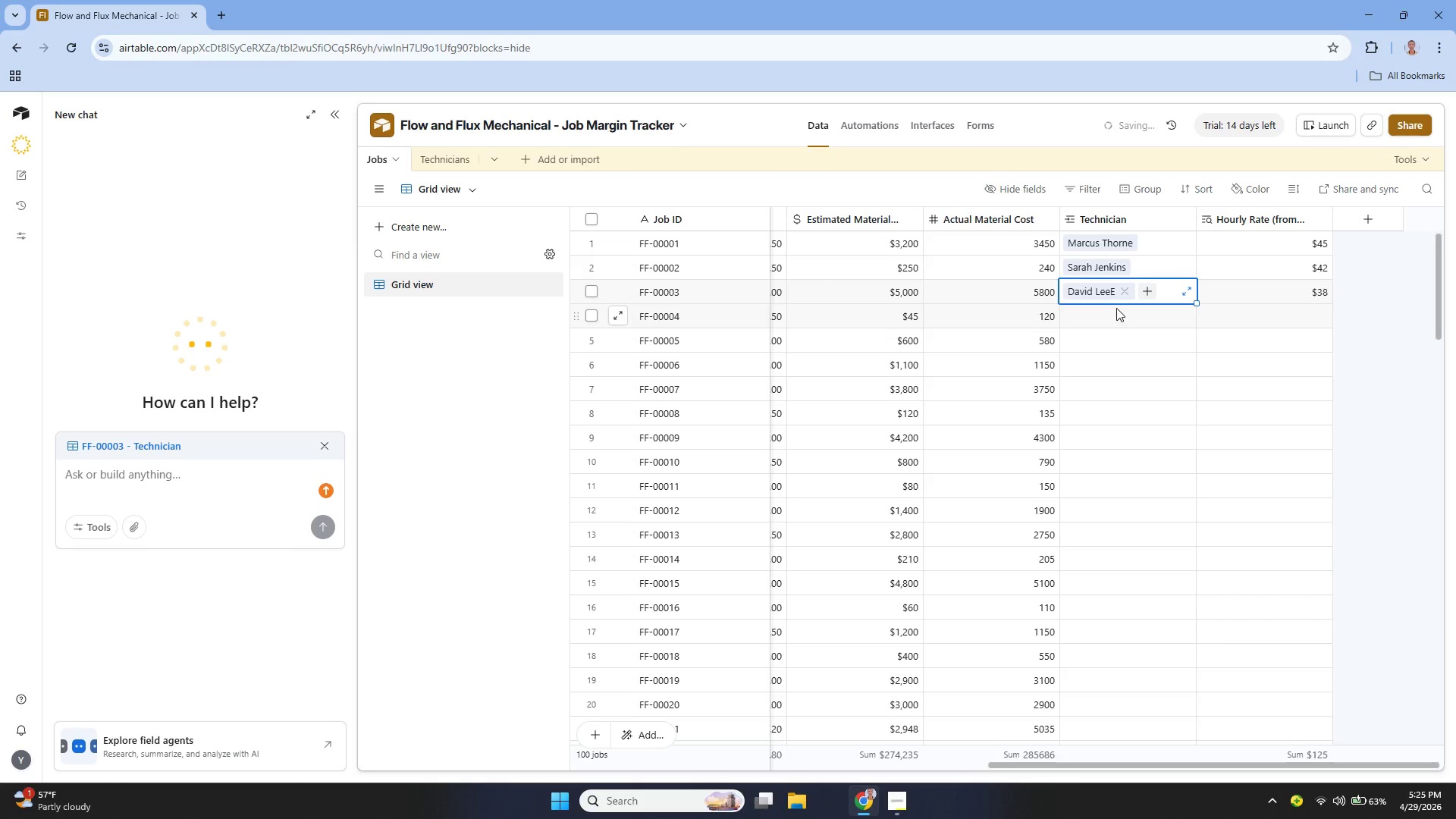 
left_click([1112, 315])
 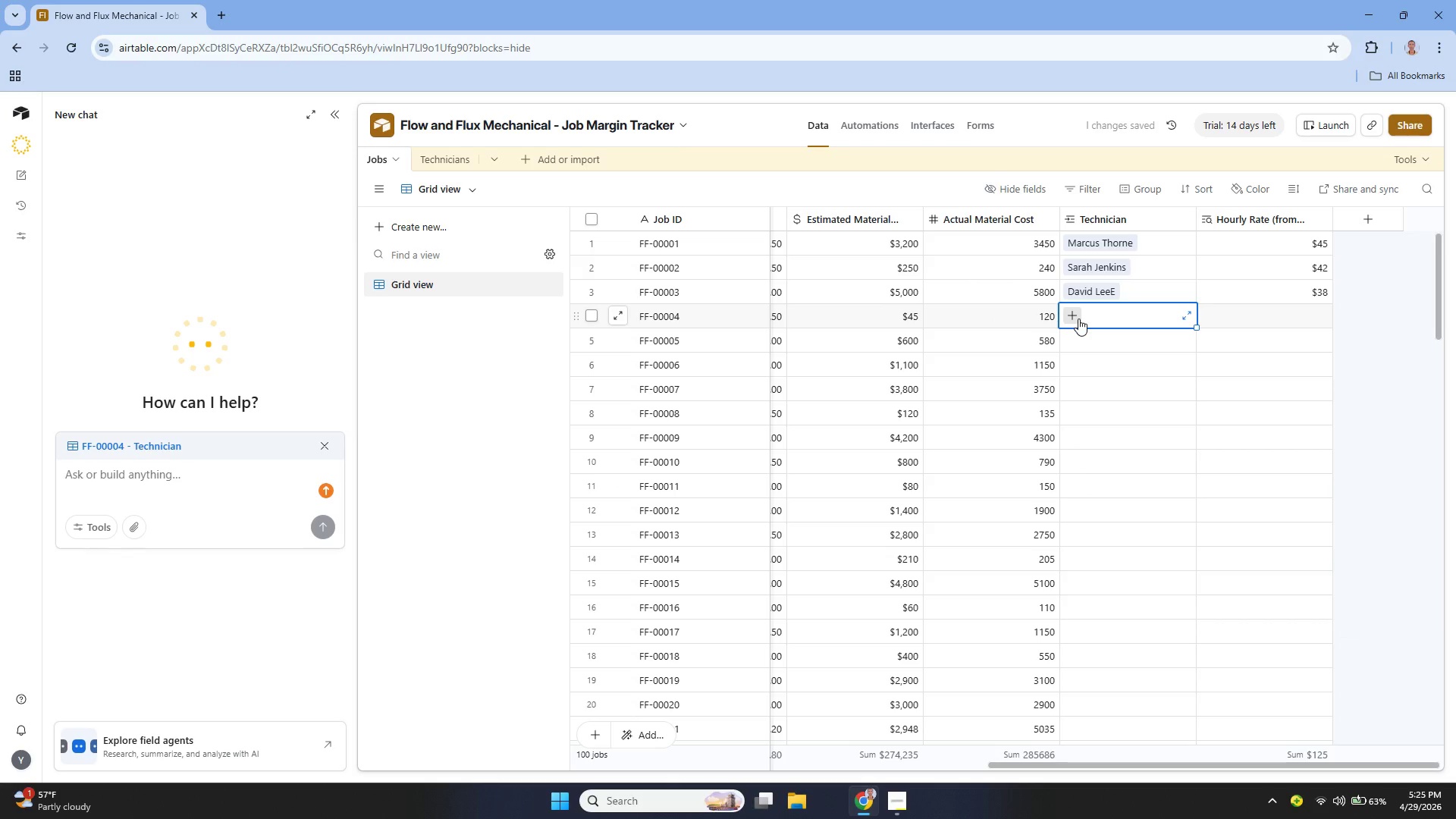 
left_click([1078, 318])
 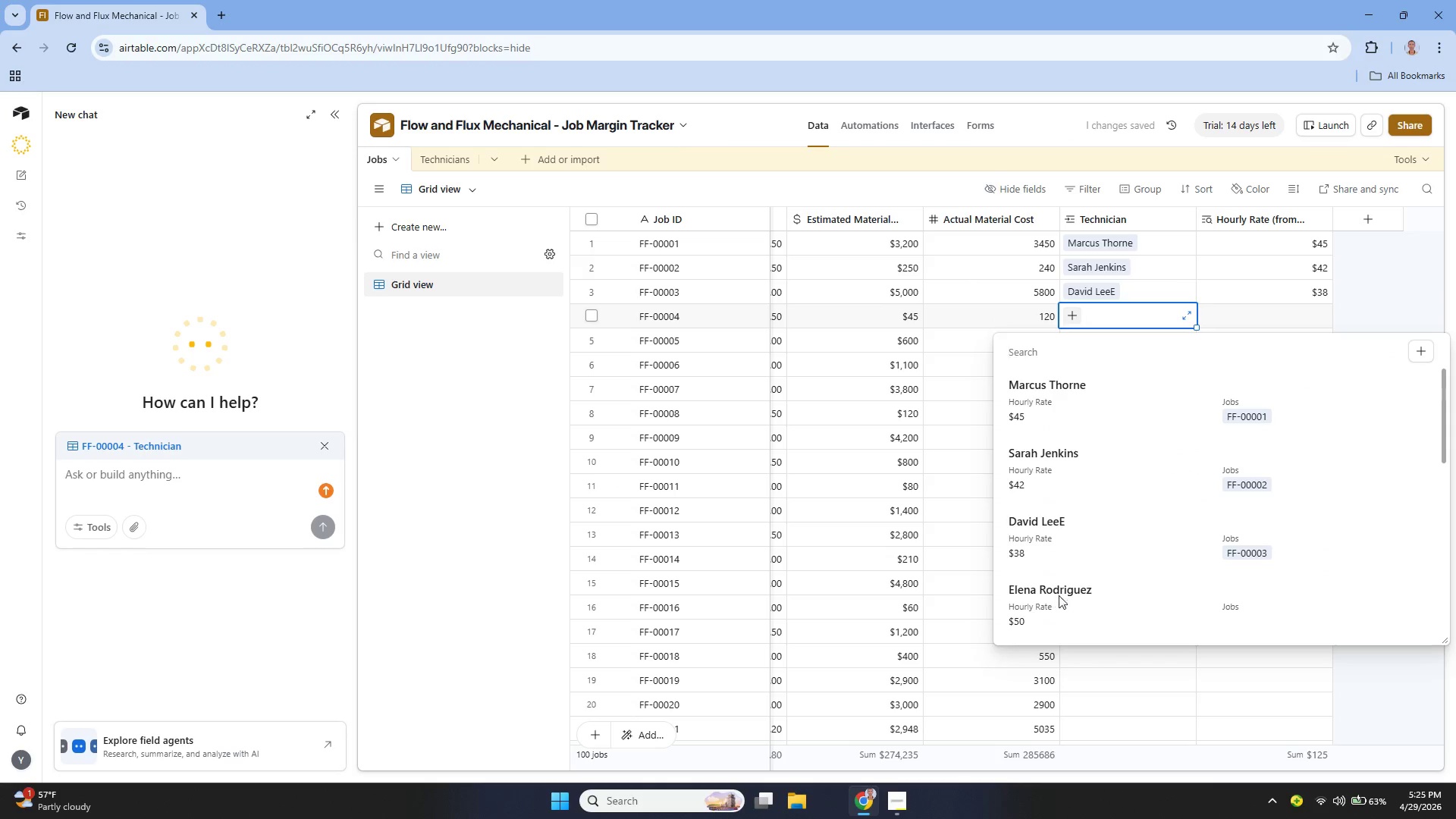 
left_click([1086, 339])
 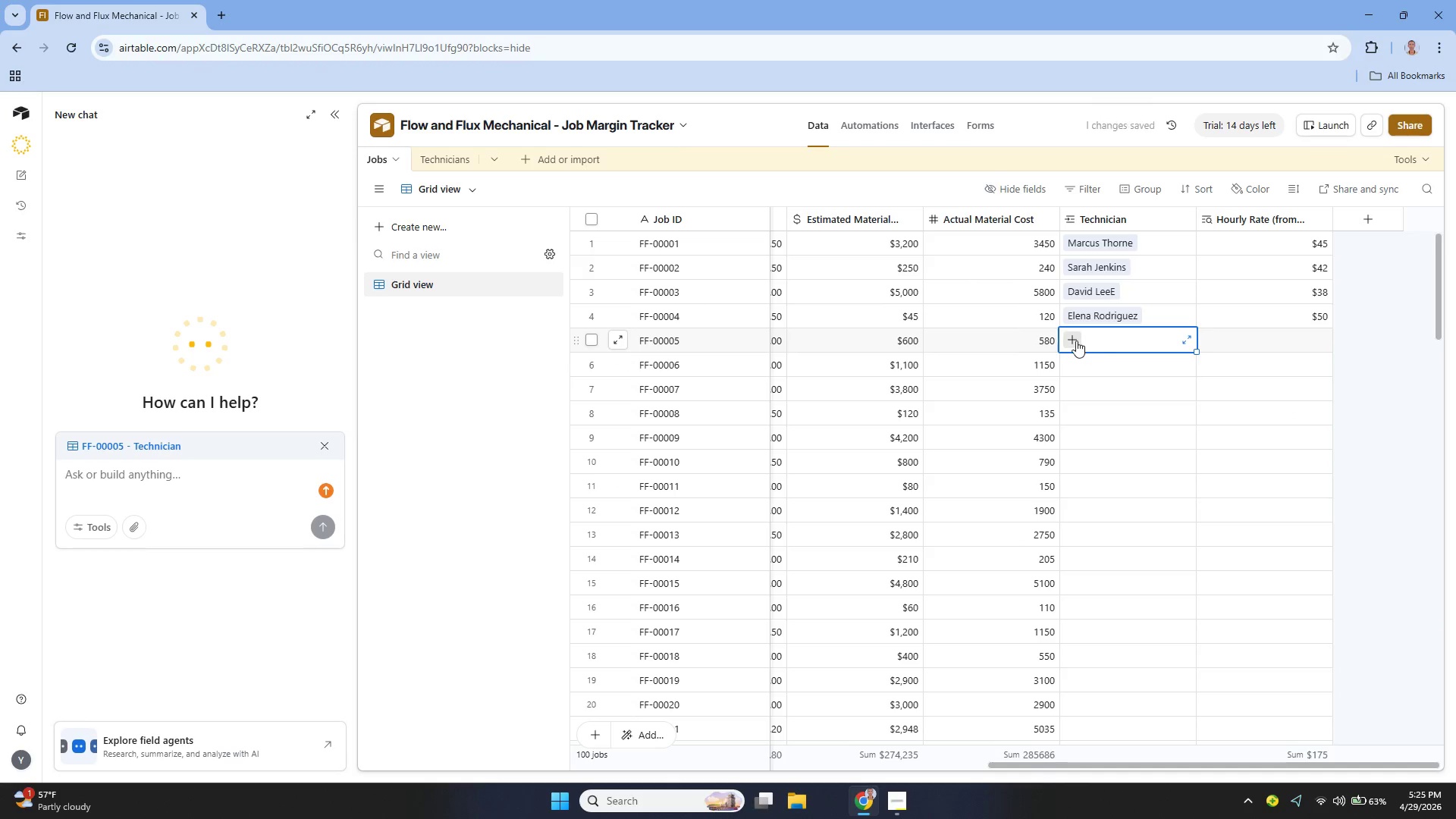 
mouse_move([1086, 368])
 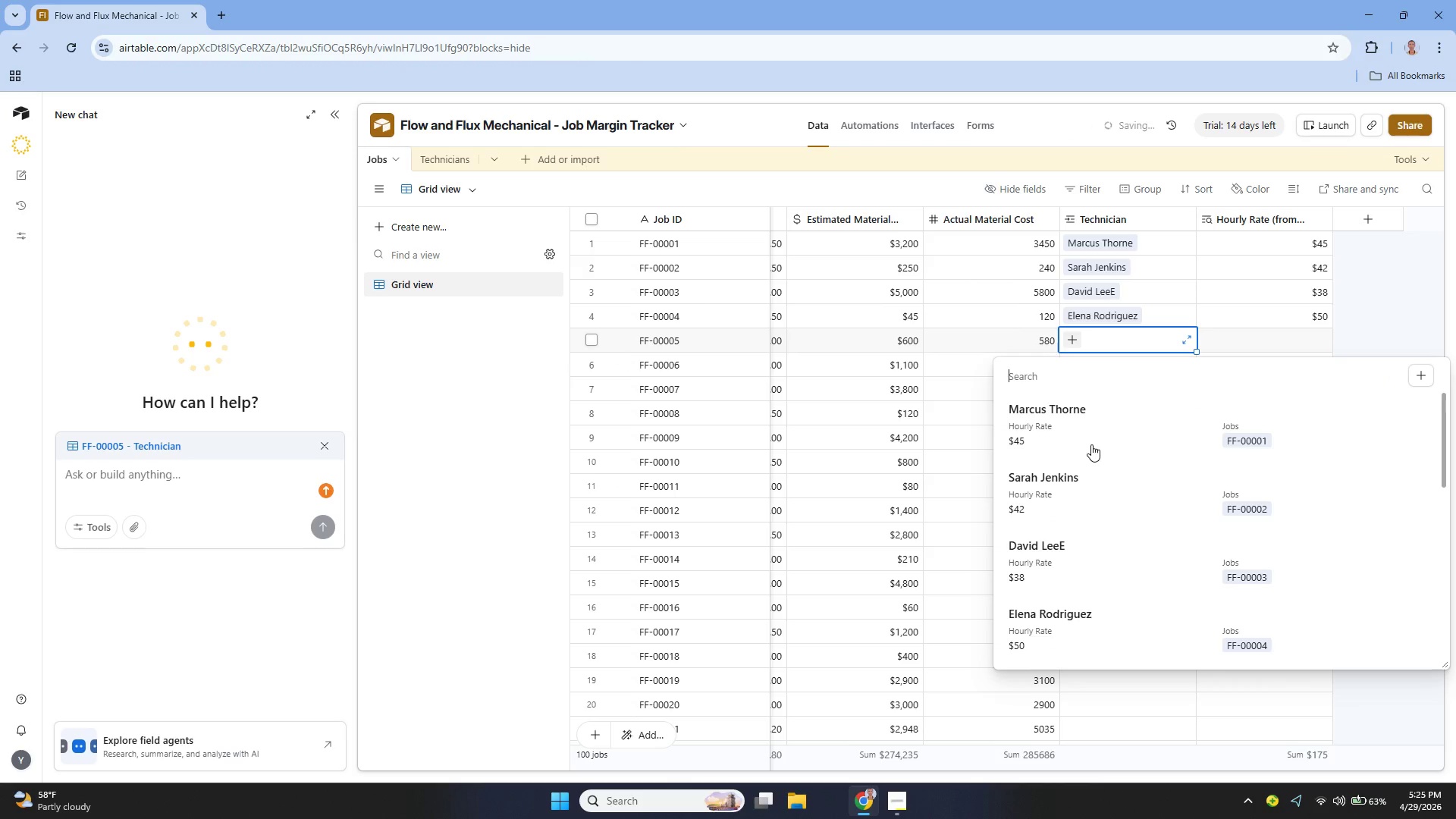 
scroll: coordinate [1091, 454], scroll_direction: down, amount: 1.0
 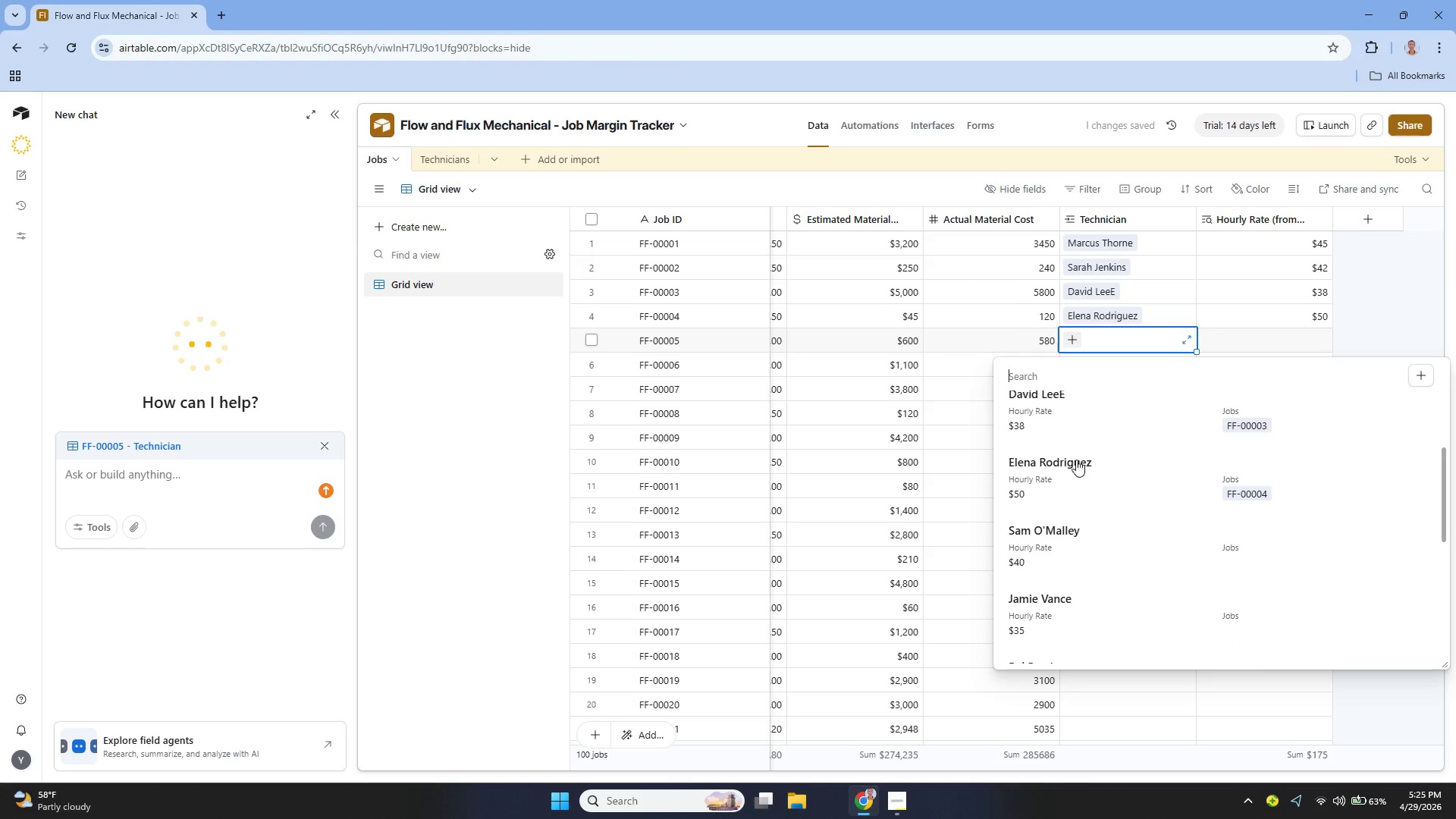 
left_click([1075, 459])
 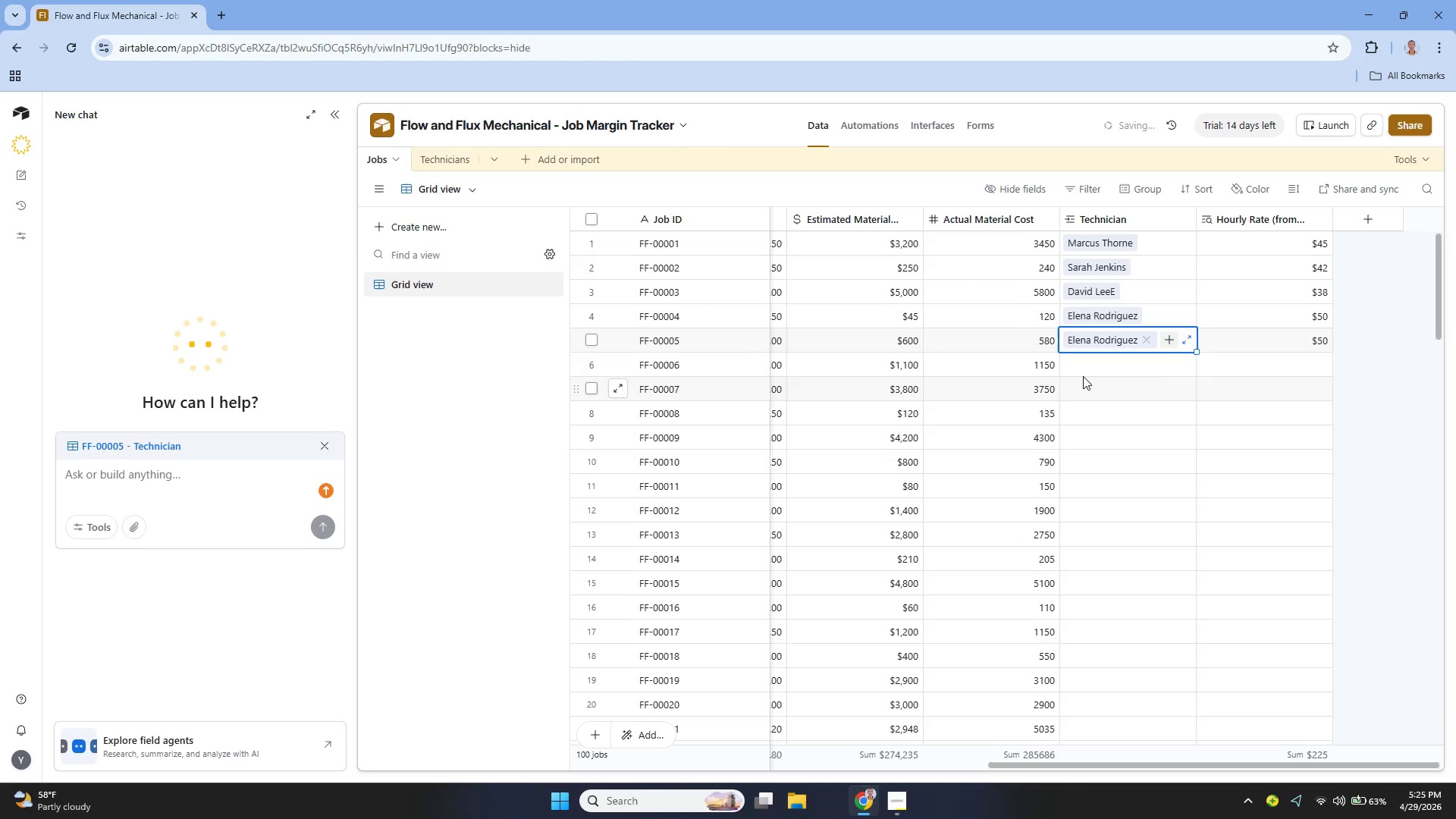 
left_click([1083, 373])
 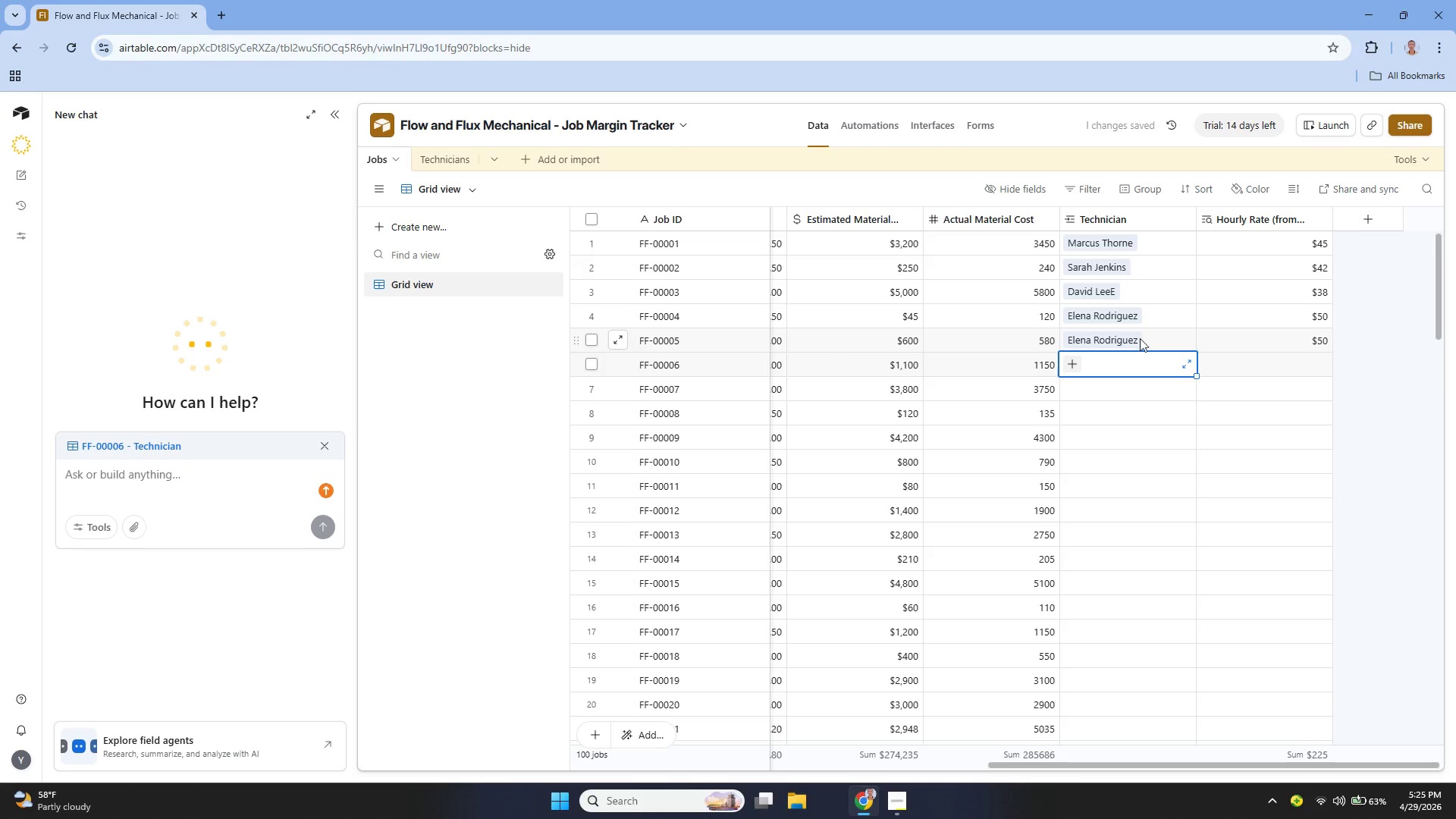 
left_click([1135, 344])
 